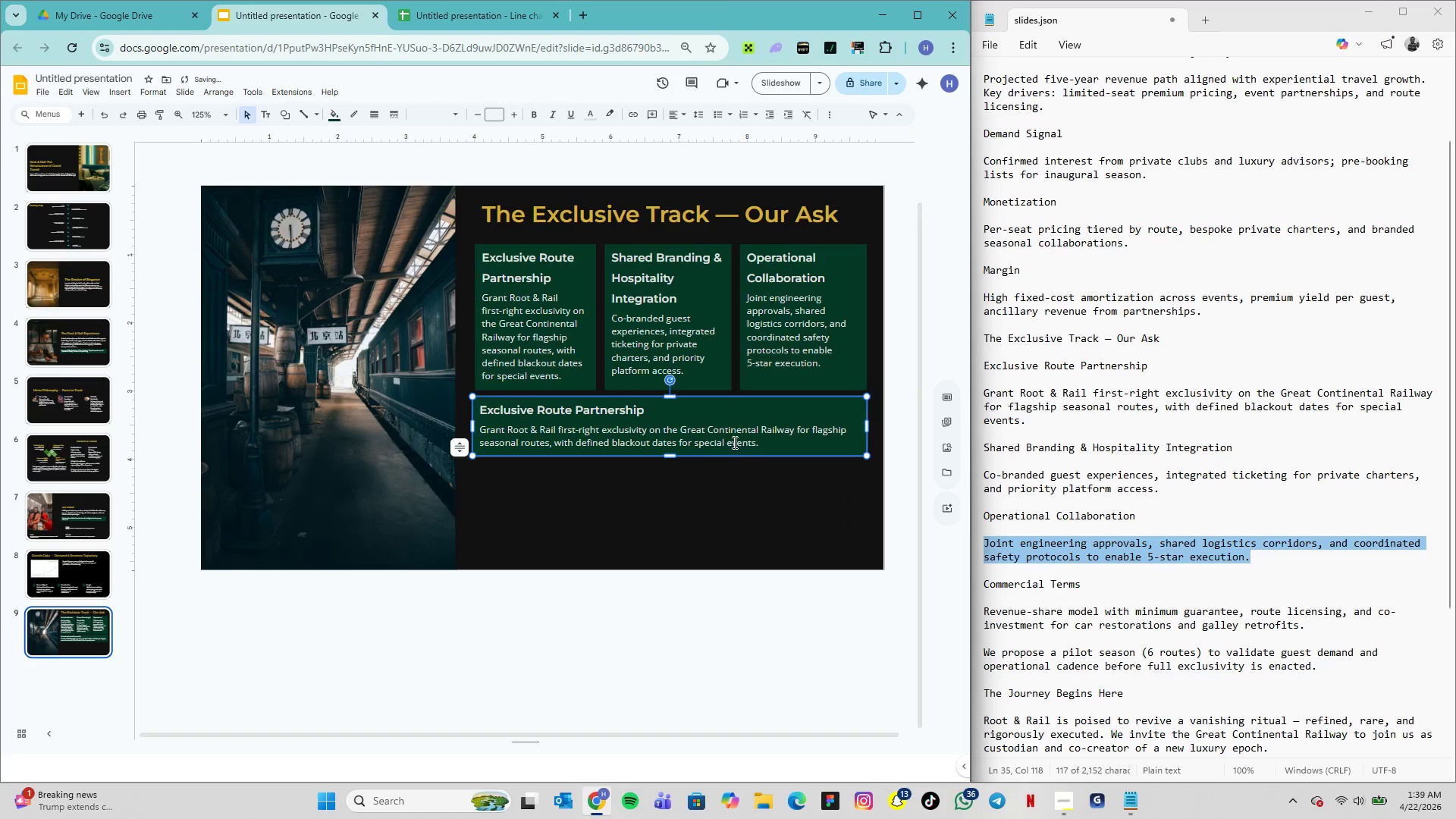 
left_click_drag(start_coordinate=[1079, 585], to_coordinate=[985, 580])
 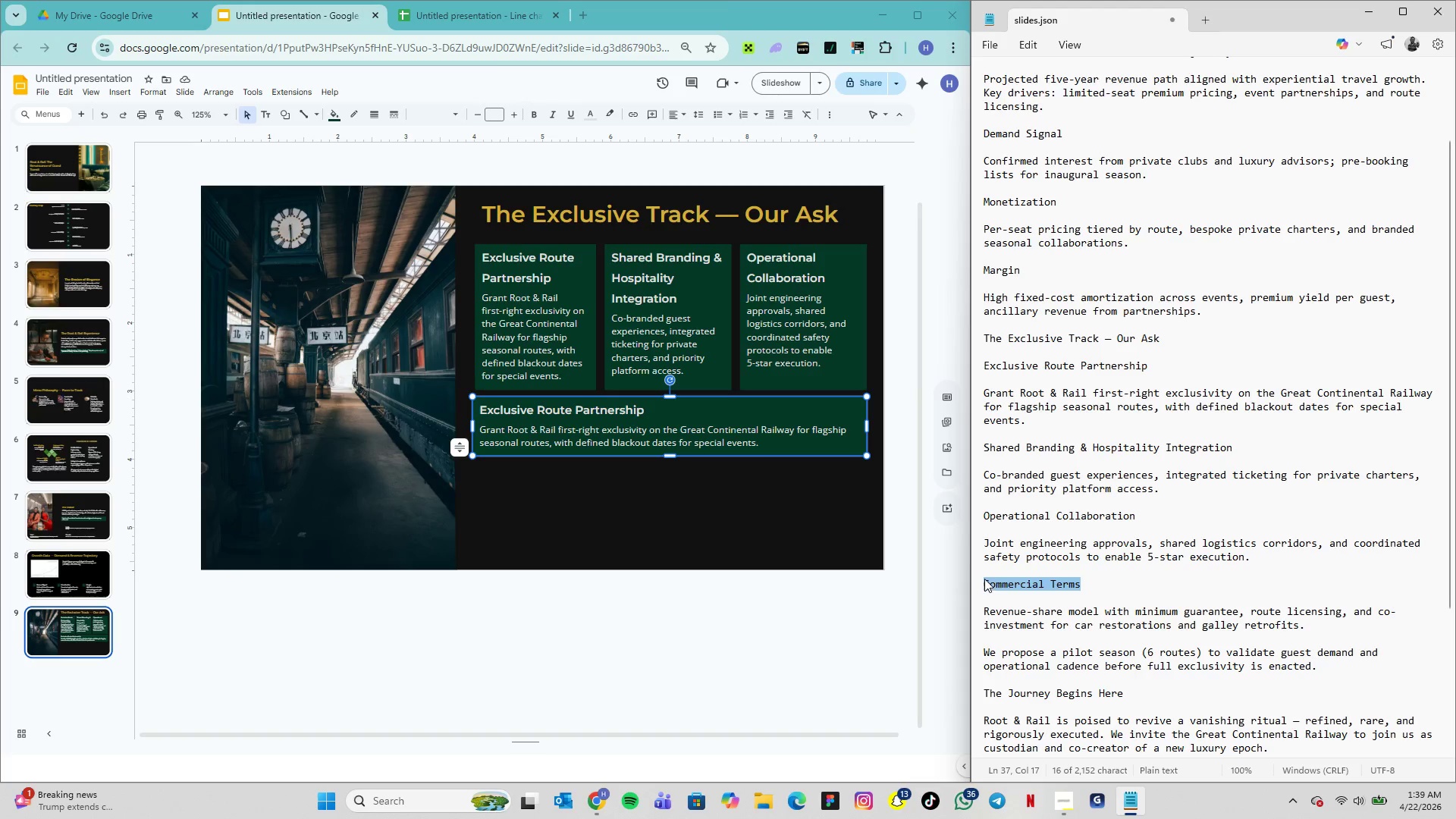 
key(Control+C)
 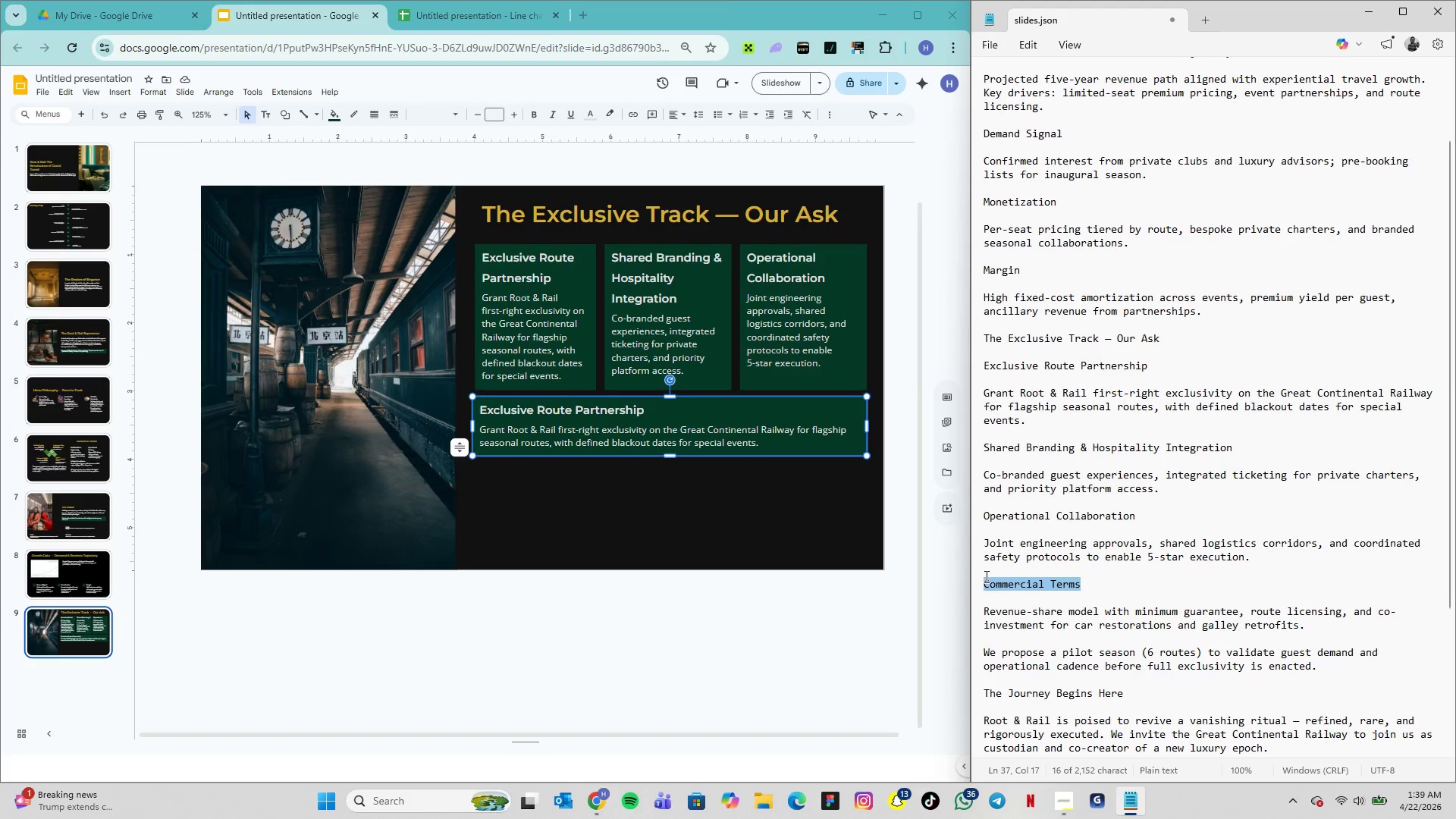 
key(Control+C)
 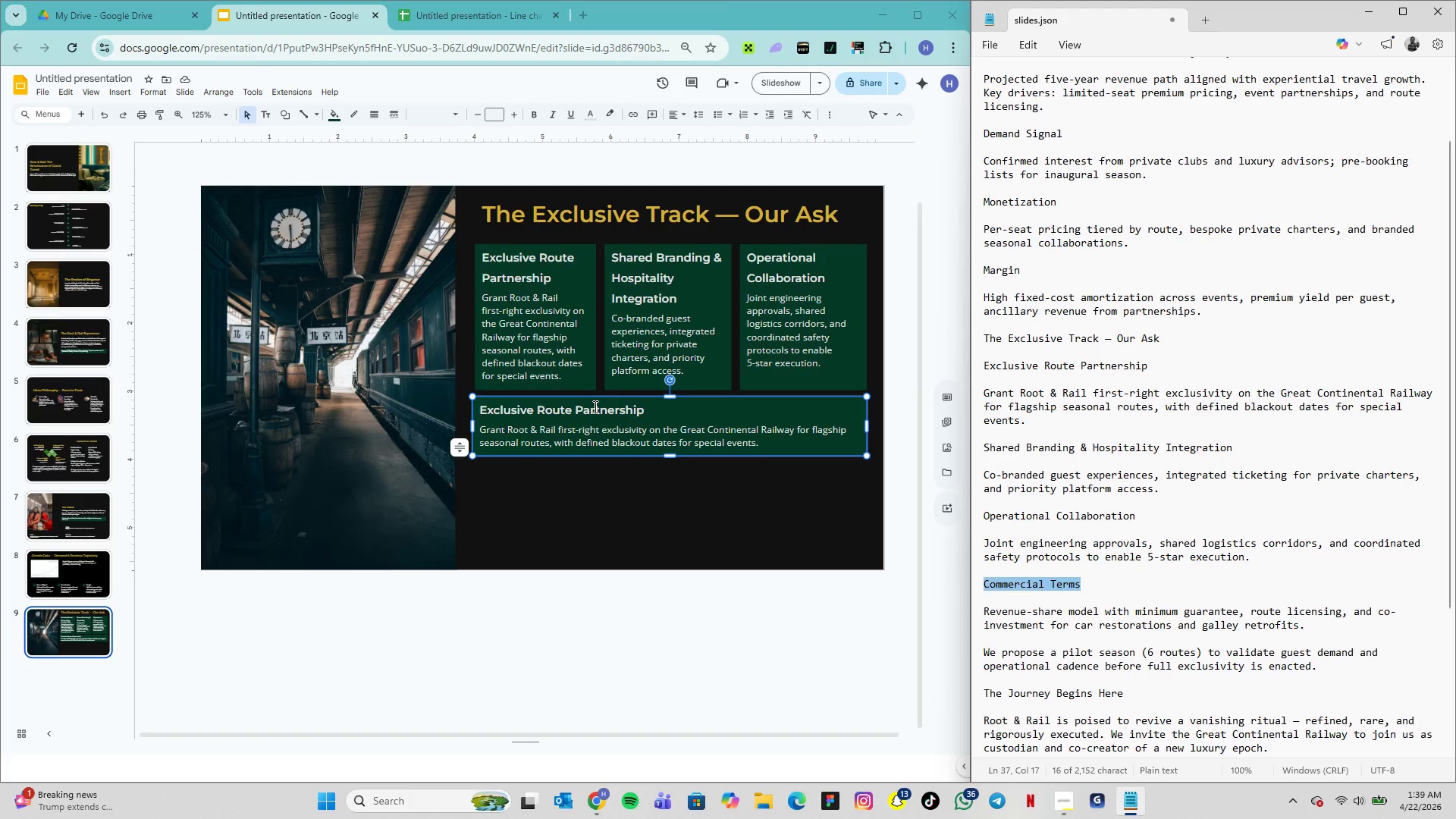 
double_click([594, 406])
 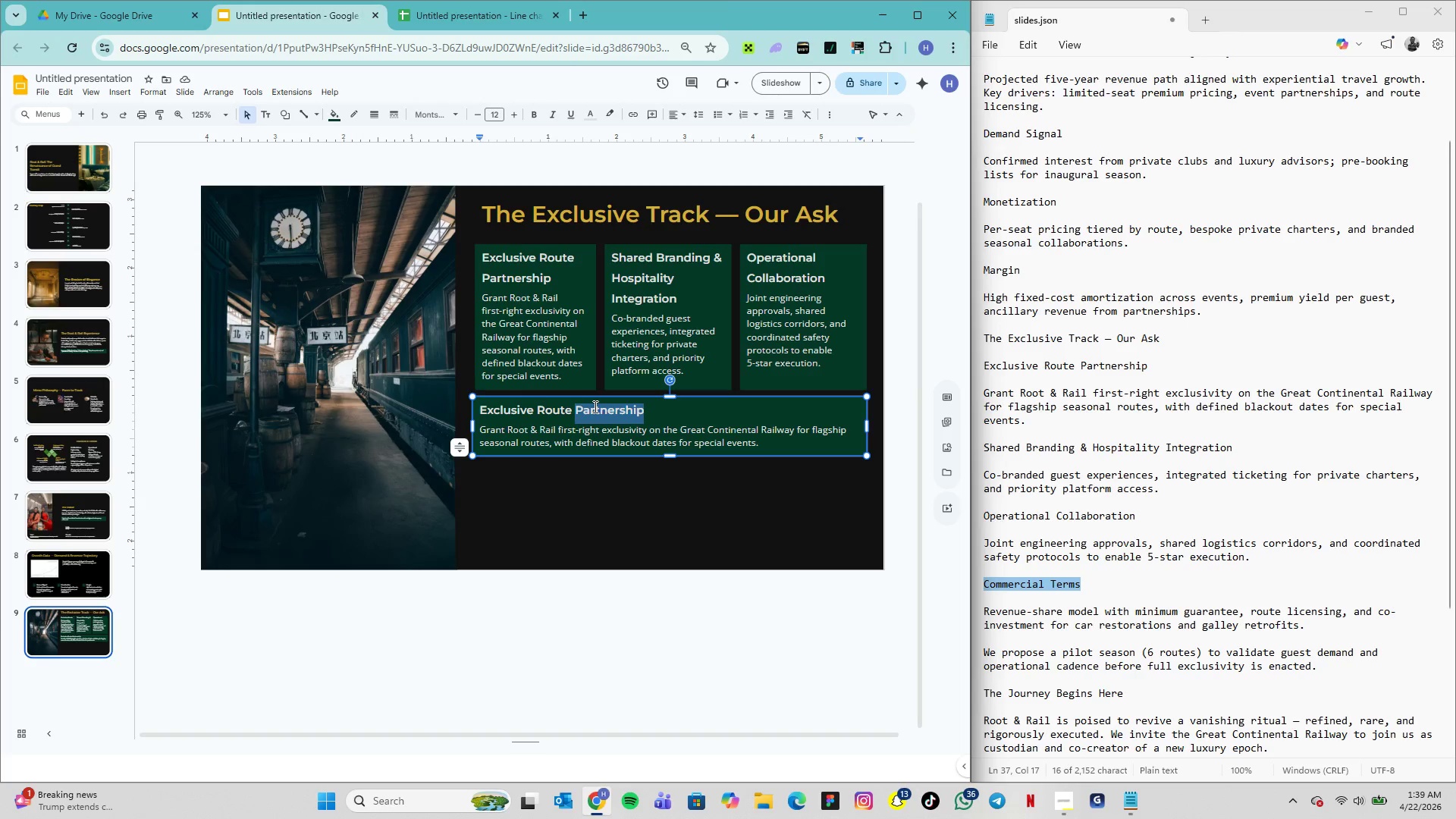 
triple_click([594, 406])
 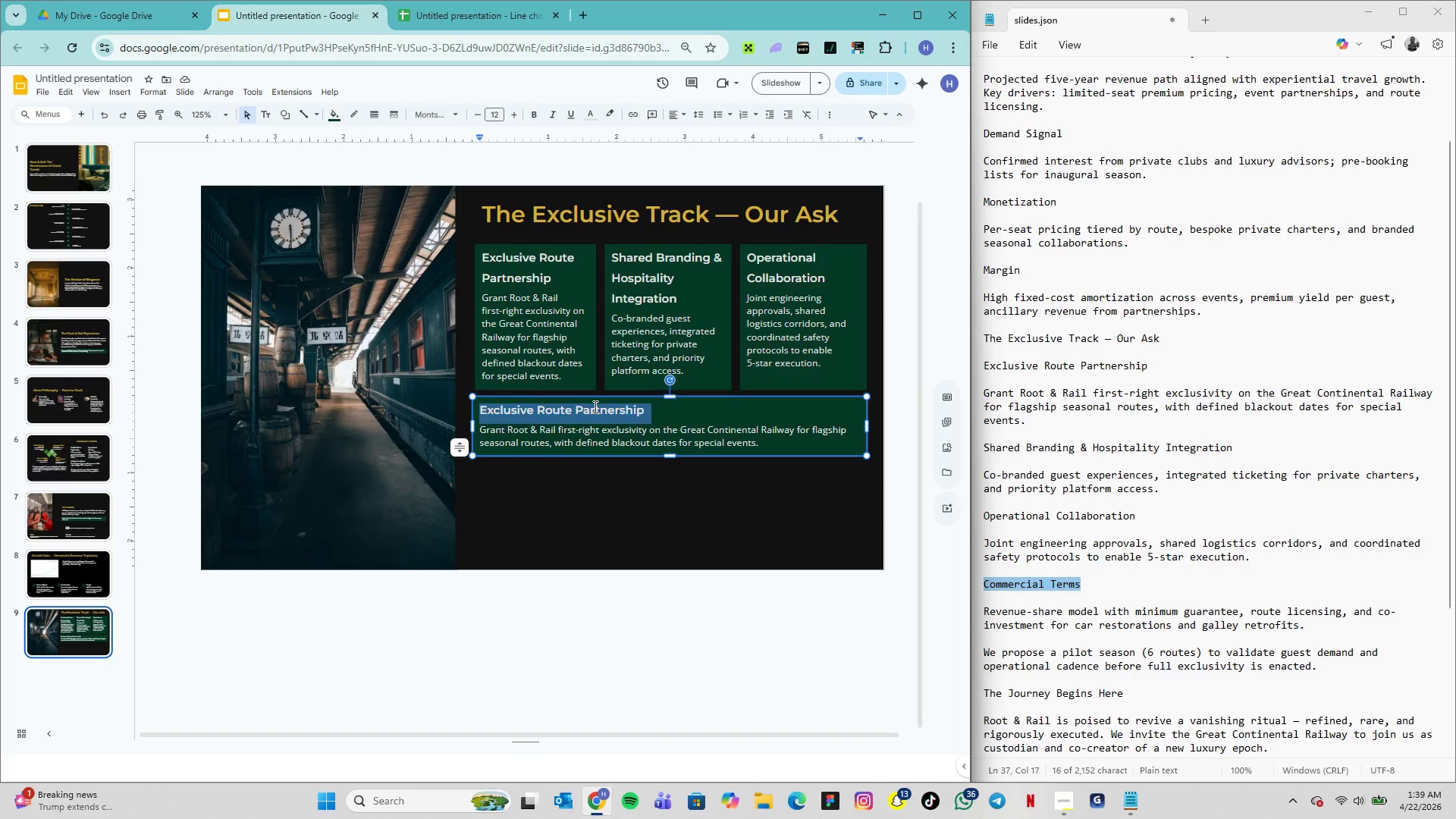 
triple_click([594, 406])
 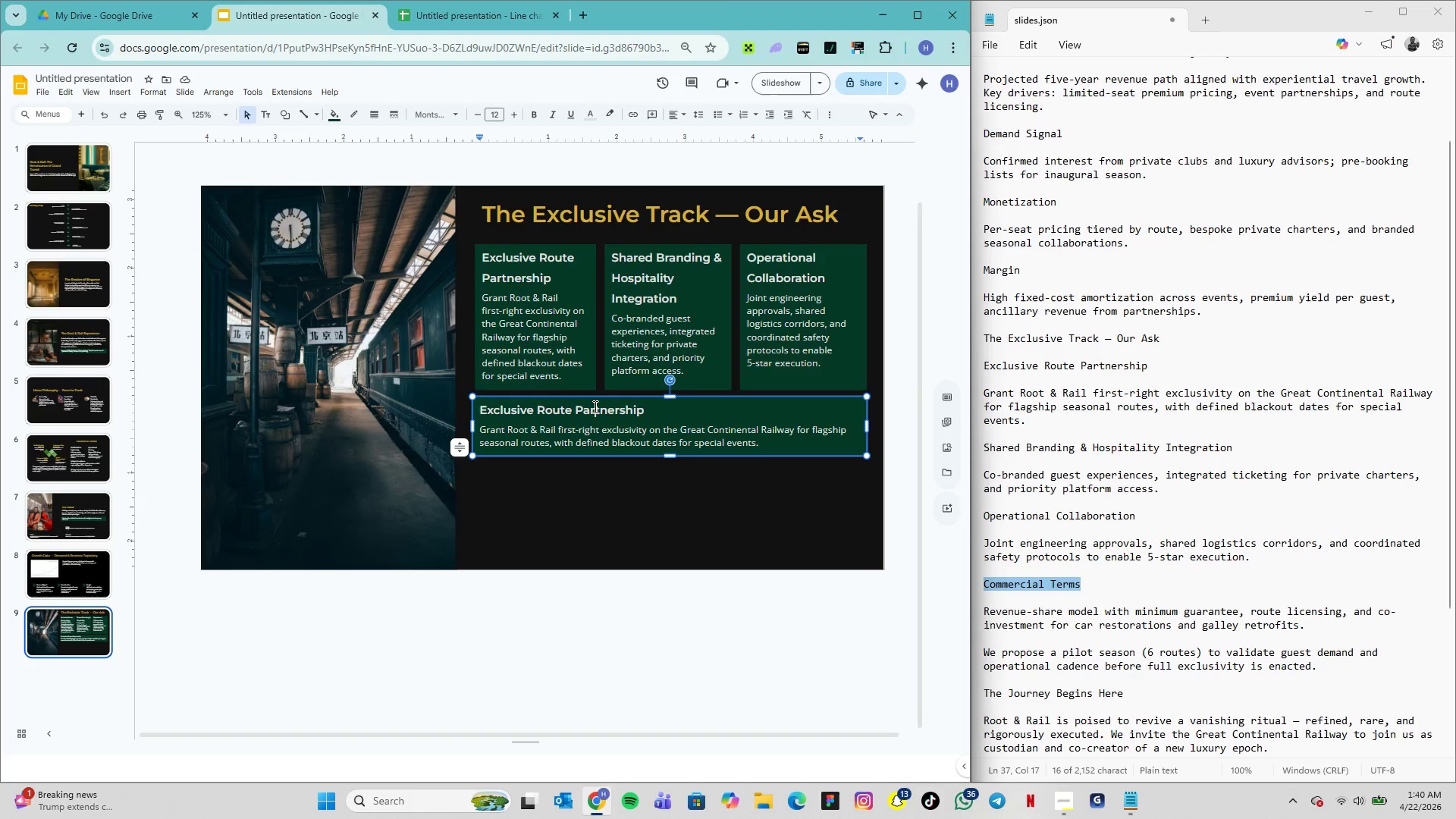 
double_click([594, 406])
 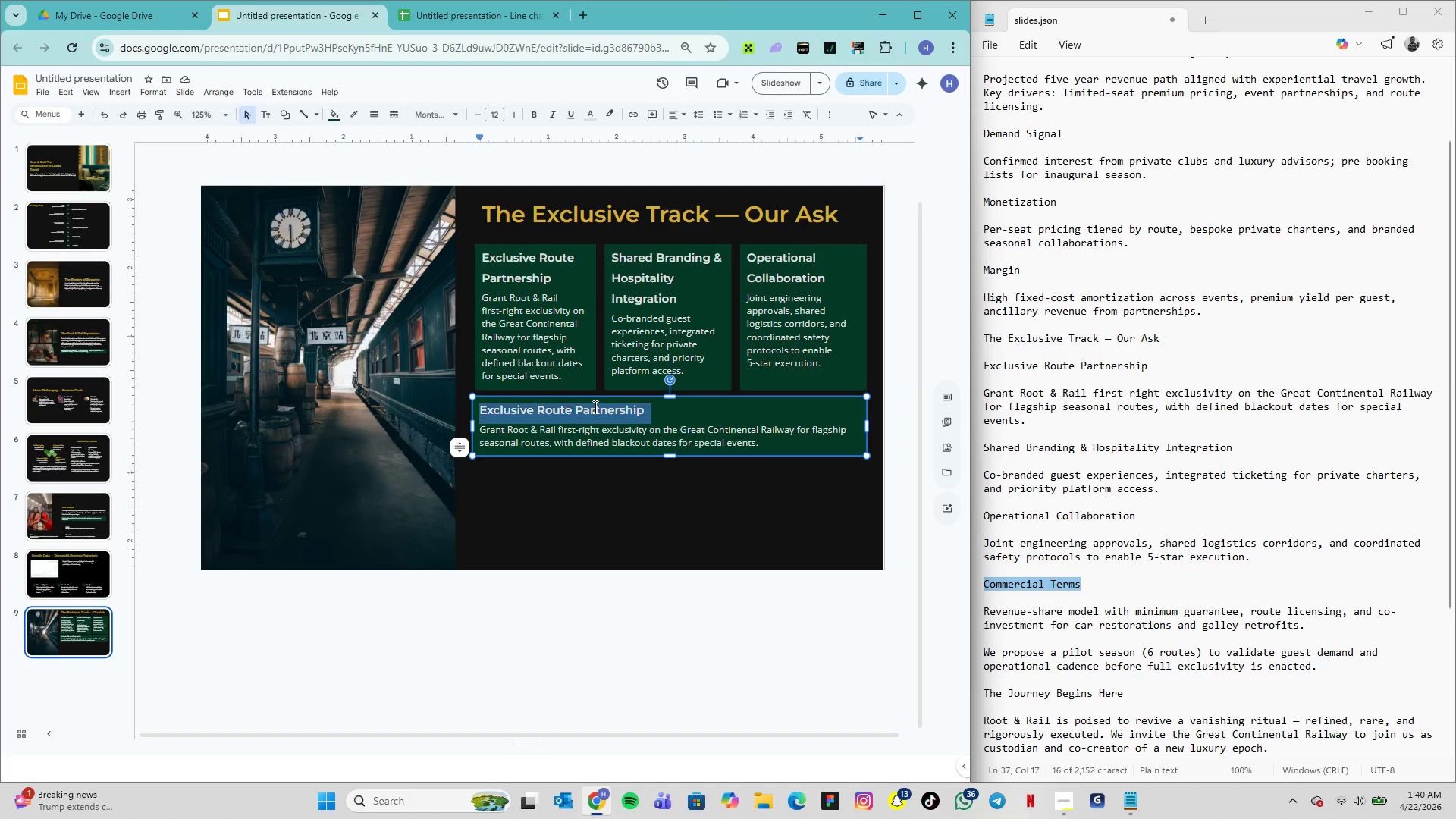 
triple_click([594, 406])
 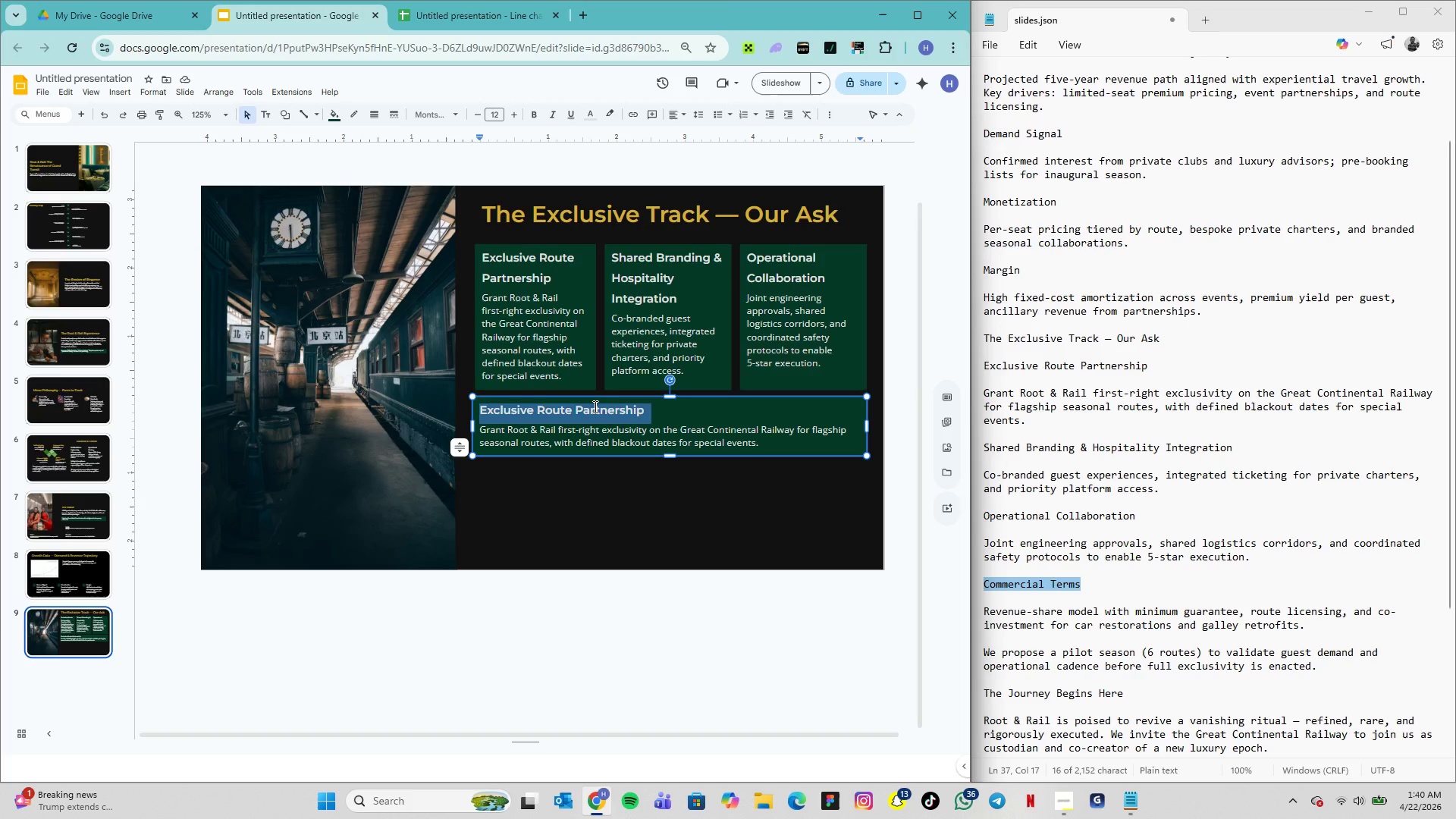 
key(Control+V)
 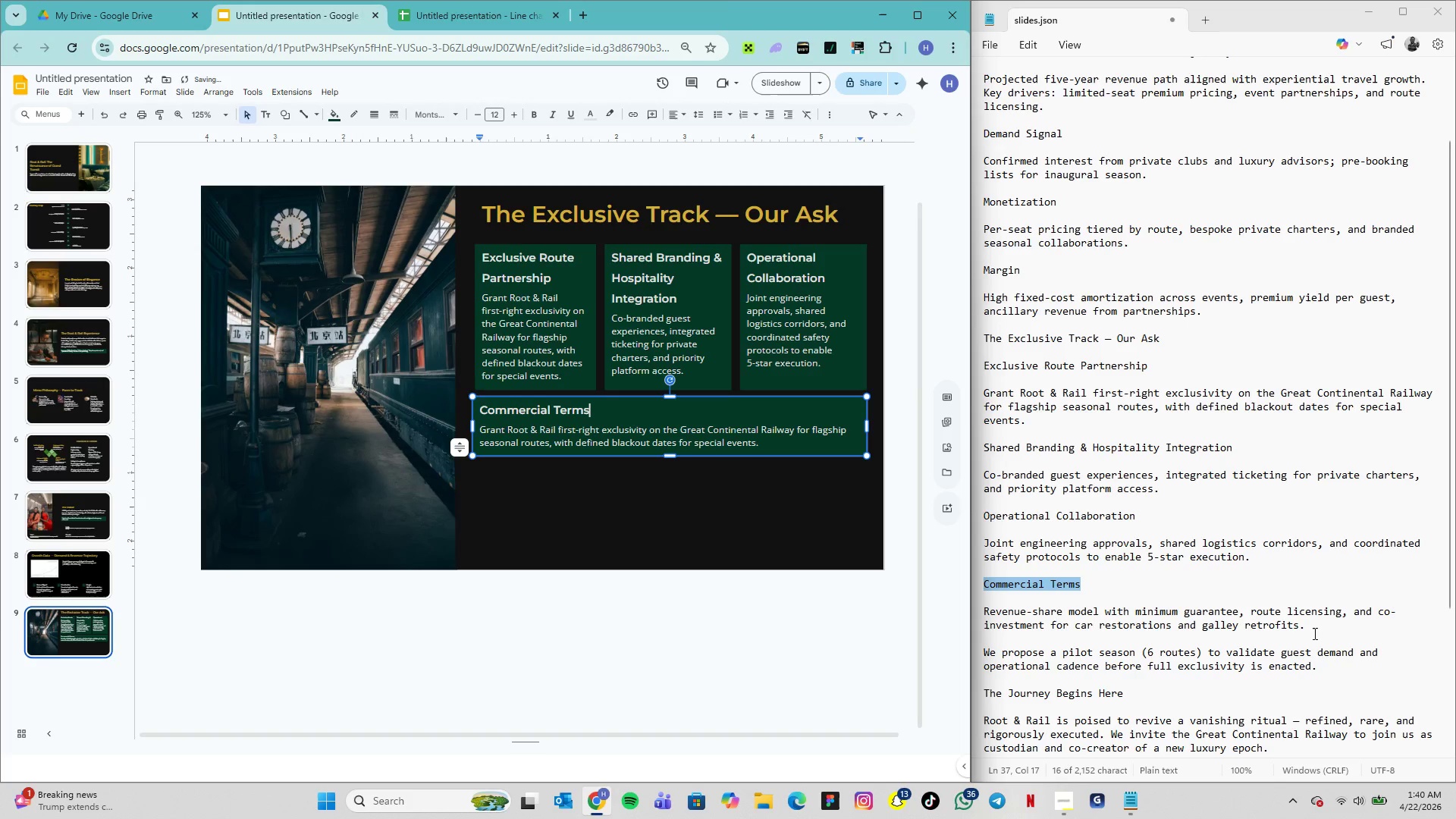 
left_click_drag(start_coordinate=[1302, 627], to_coordinate=[1145, 623])
 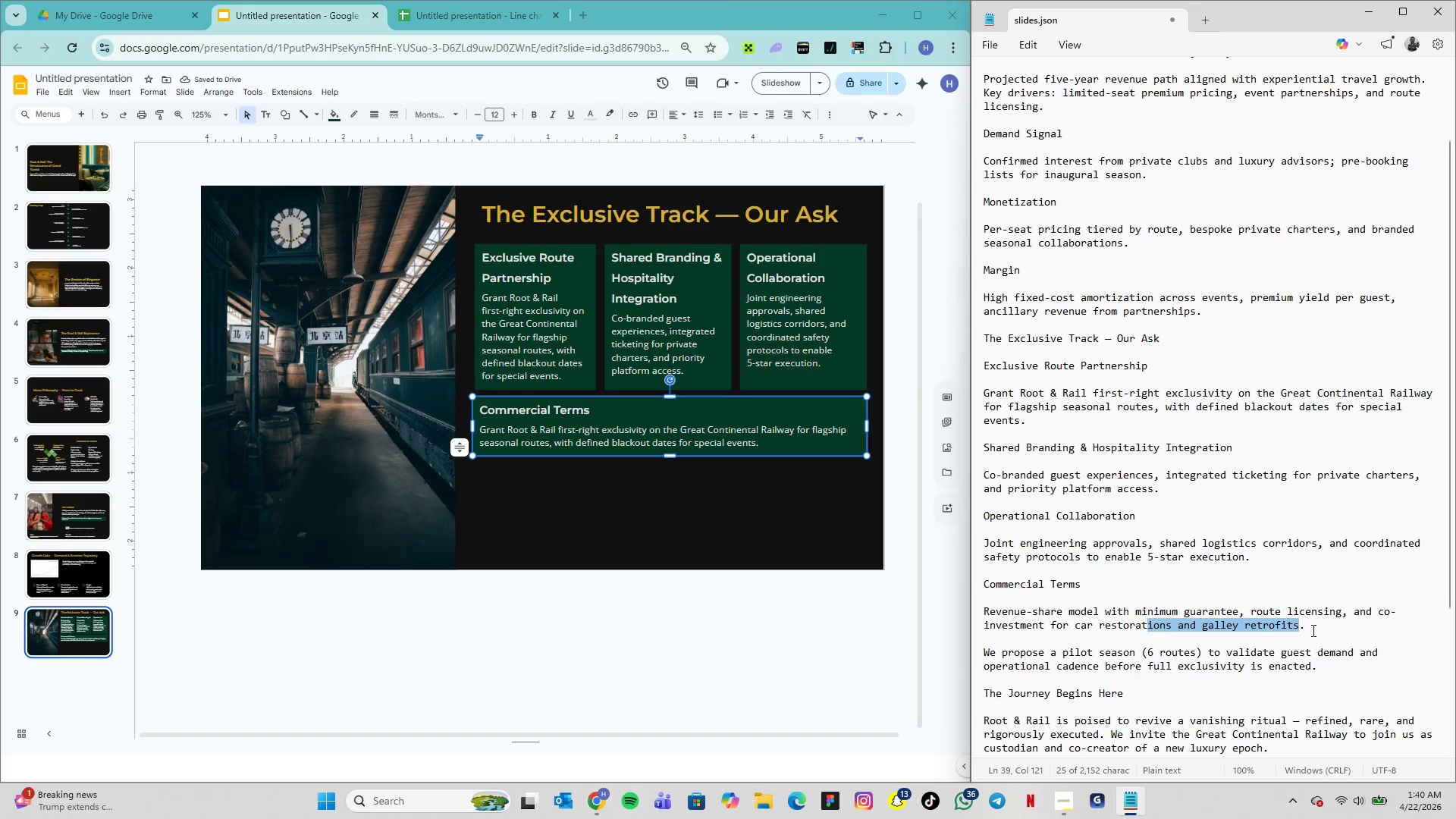 
left_click_drag(start_coordinate=[1310, 628], to_coordinate=[980, 606])
 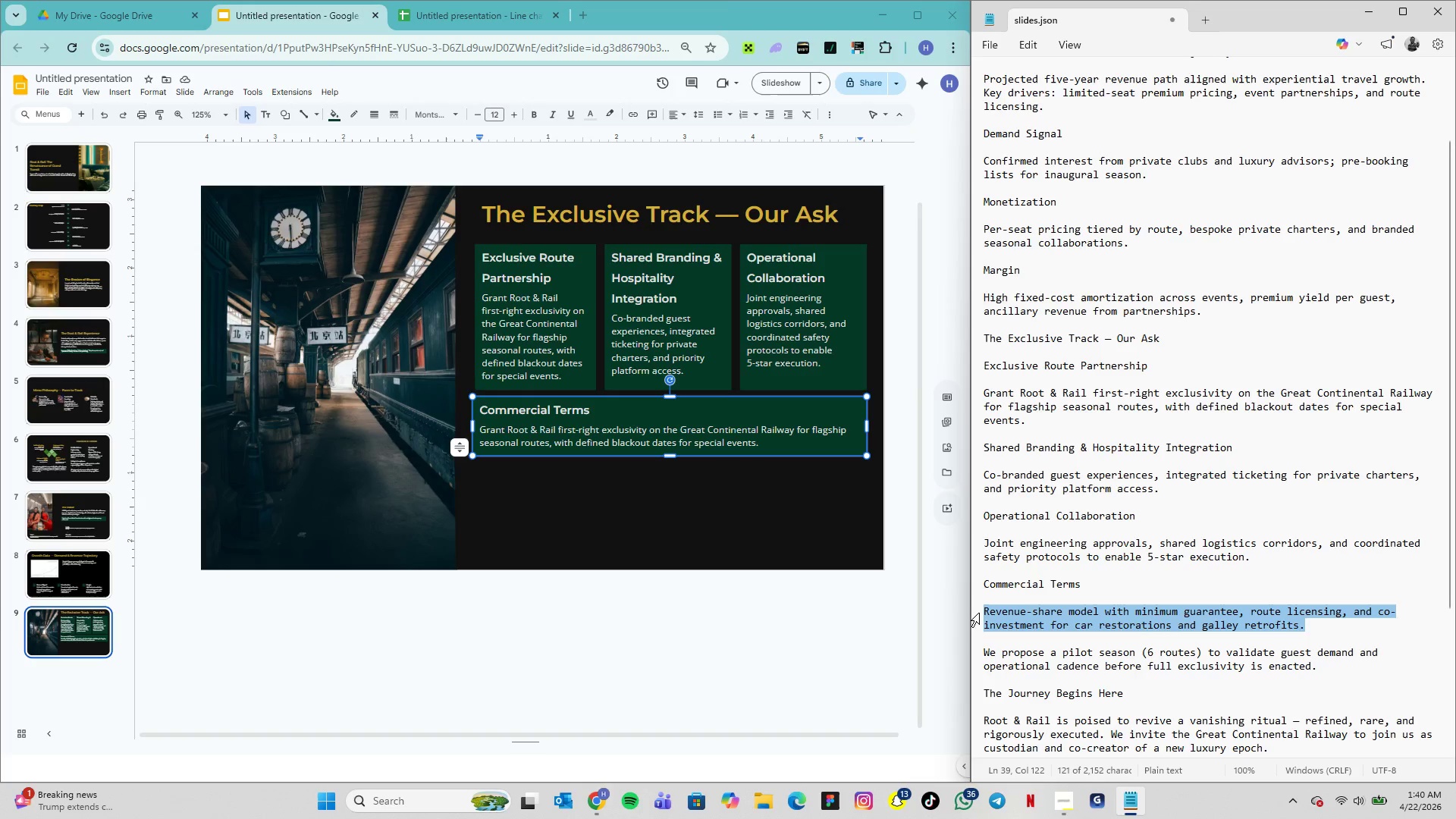 
key(Control+C)
 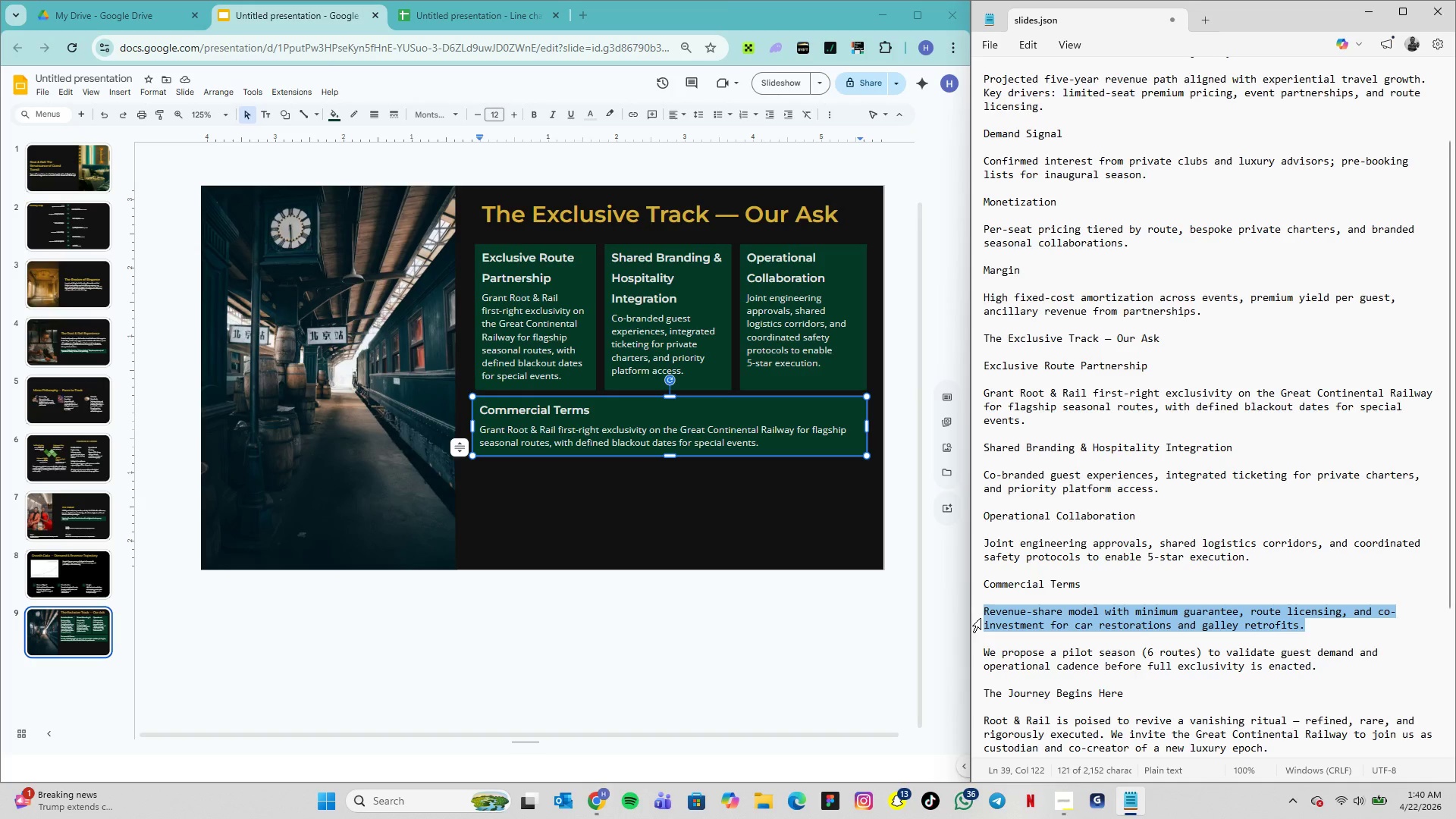 
key(Control+C)
 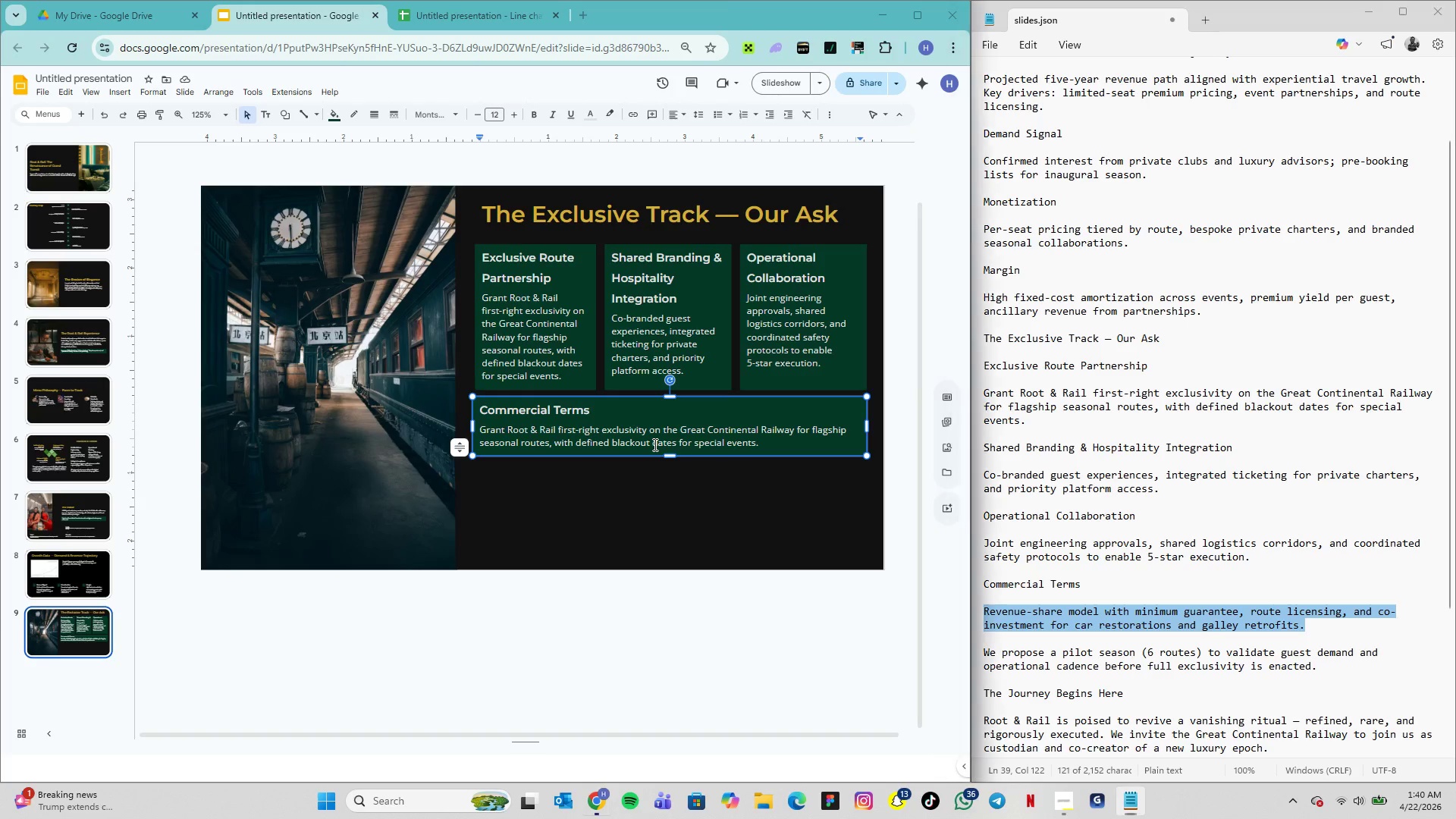 
double_click([653, 444])
 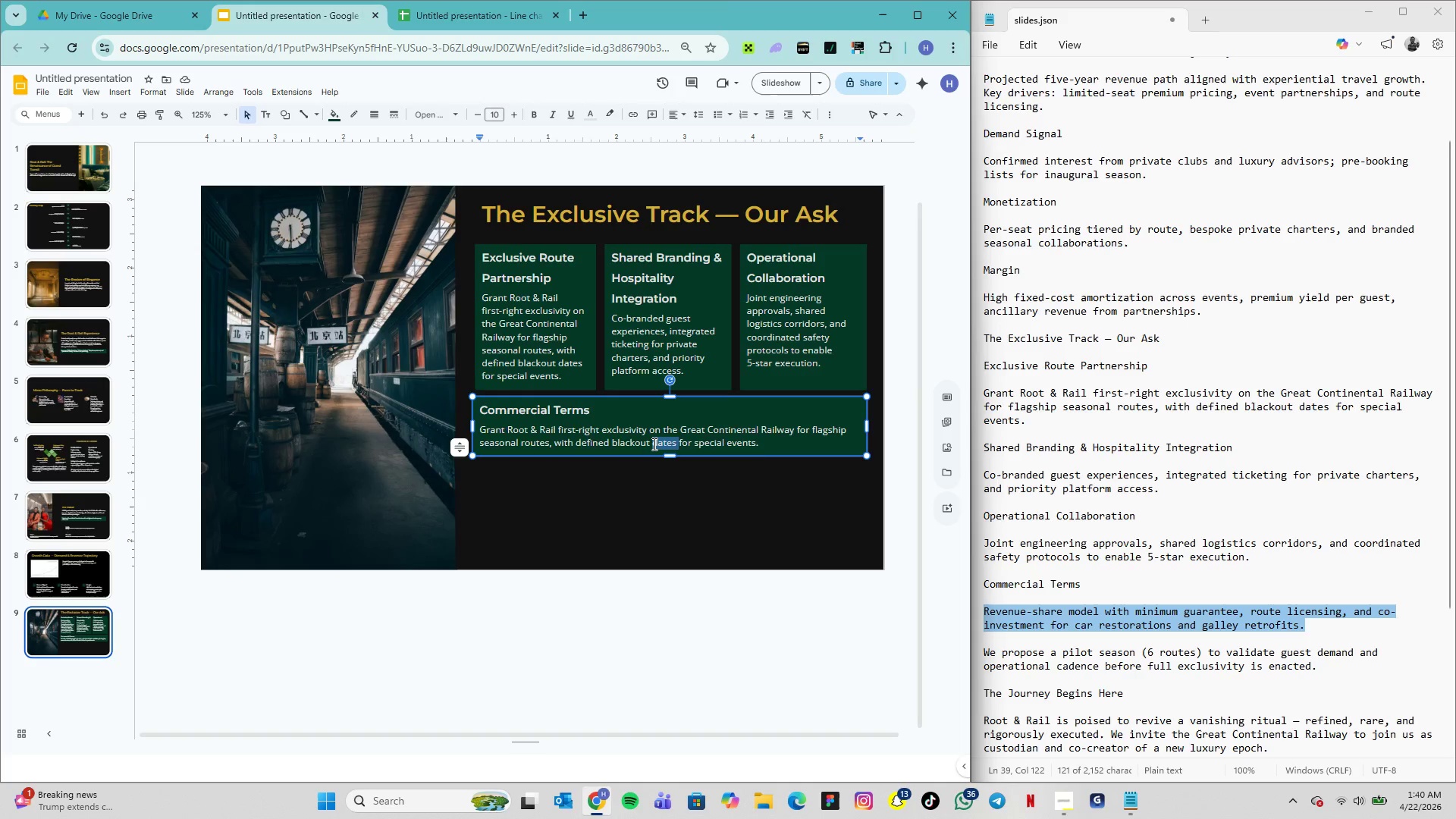 
triple_click([653, 444])
 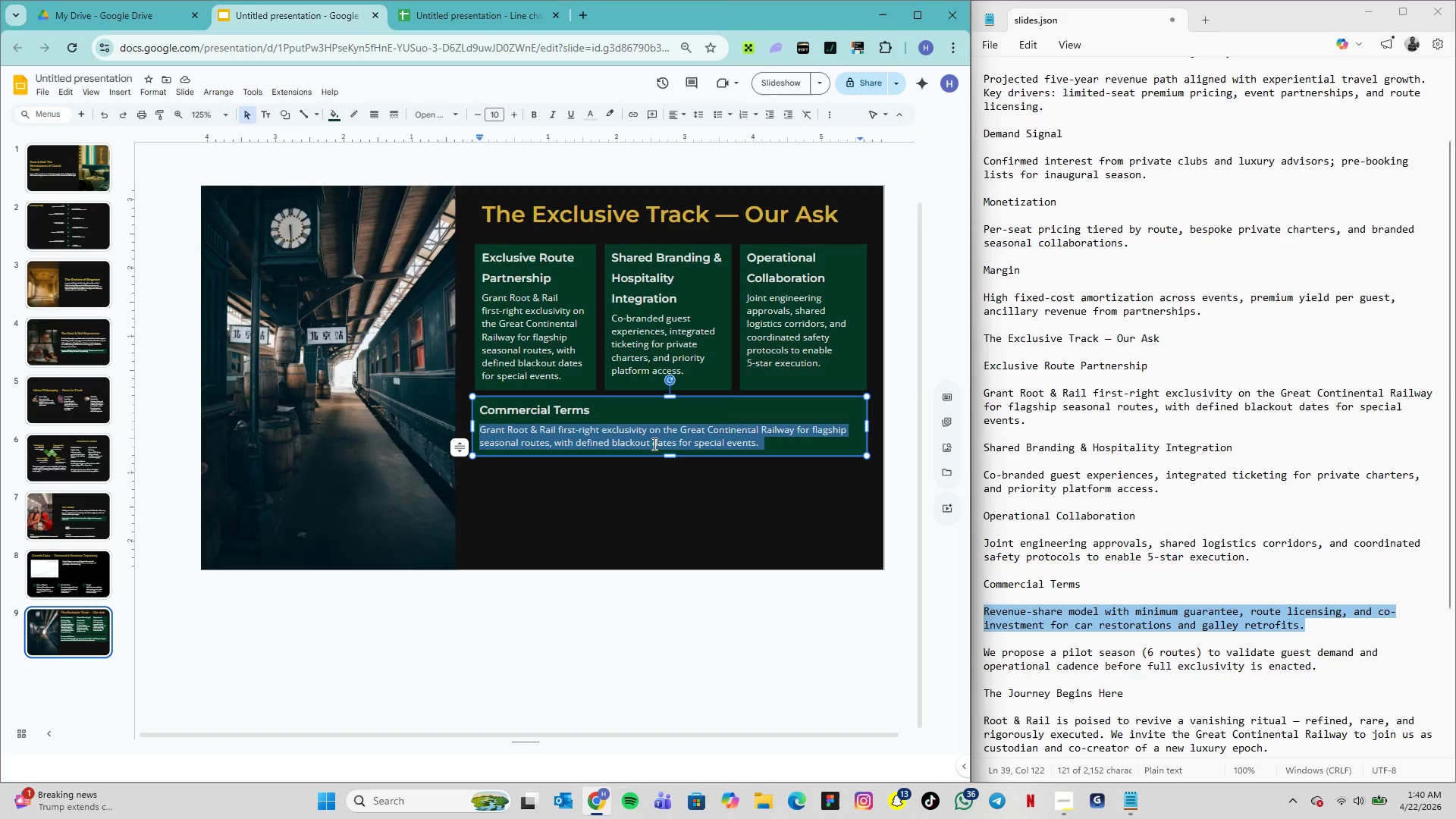 
key(Control+V)
 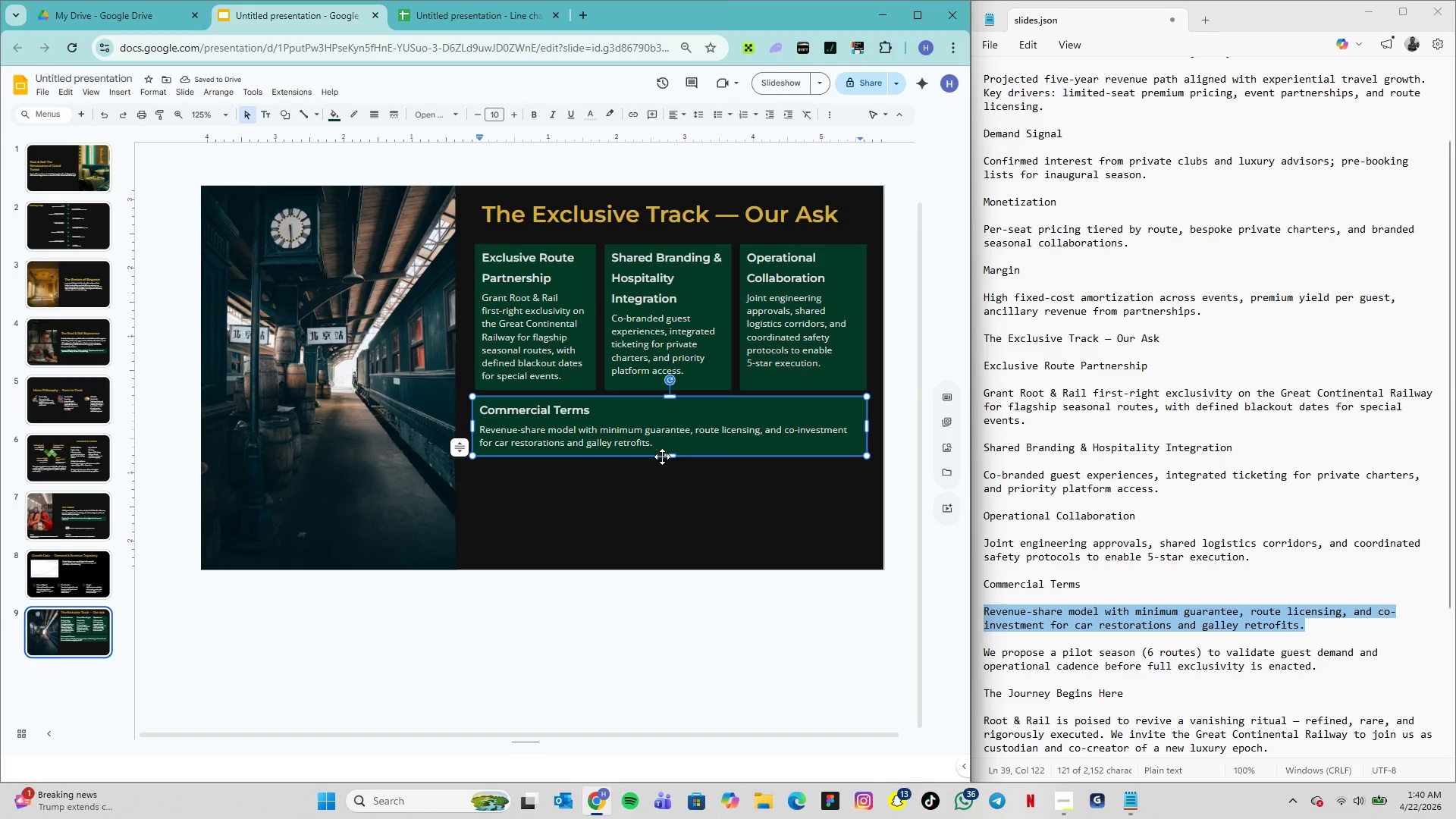 
scroll: coordinate [1060, 657], scroll_direction: down, amount: 17.0
 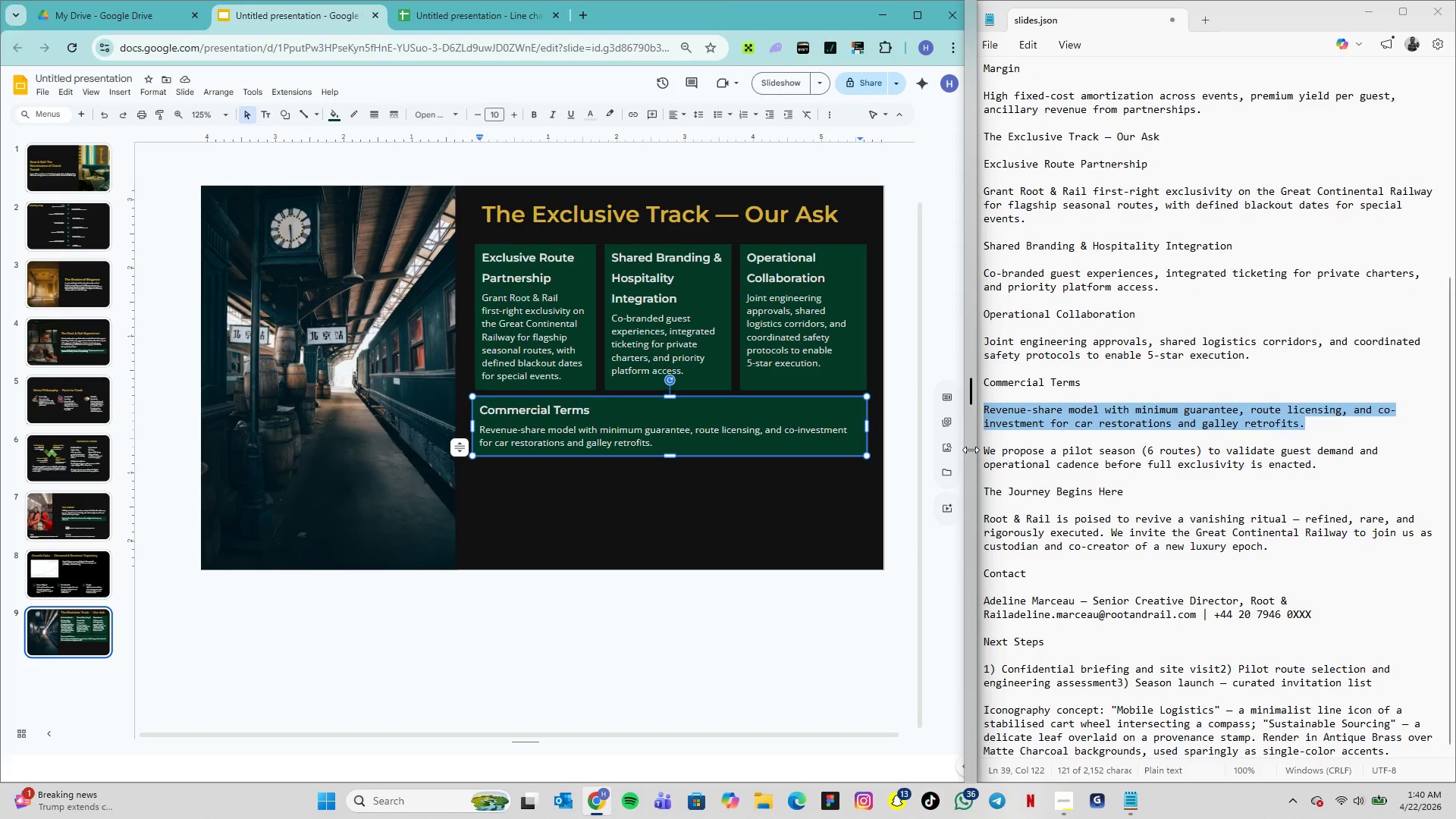 
wait(9.02)
 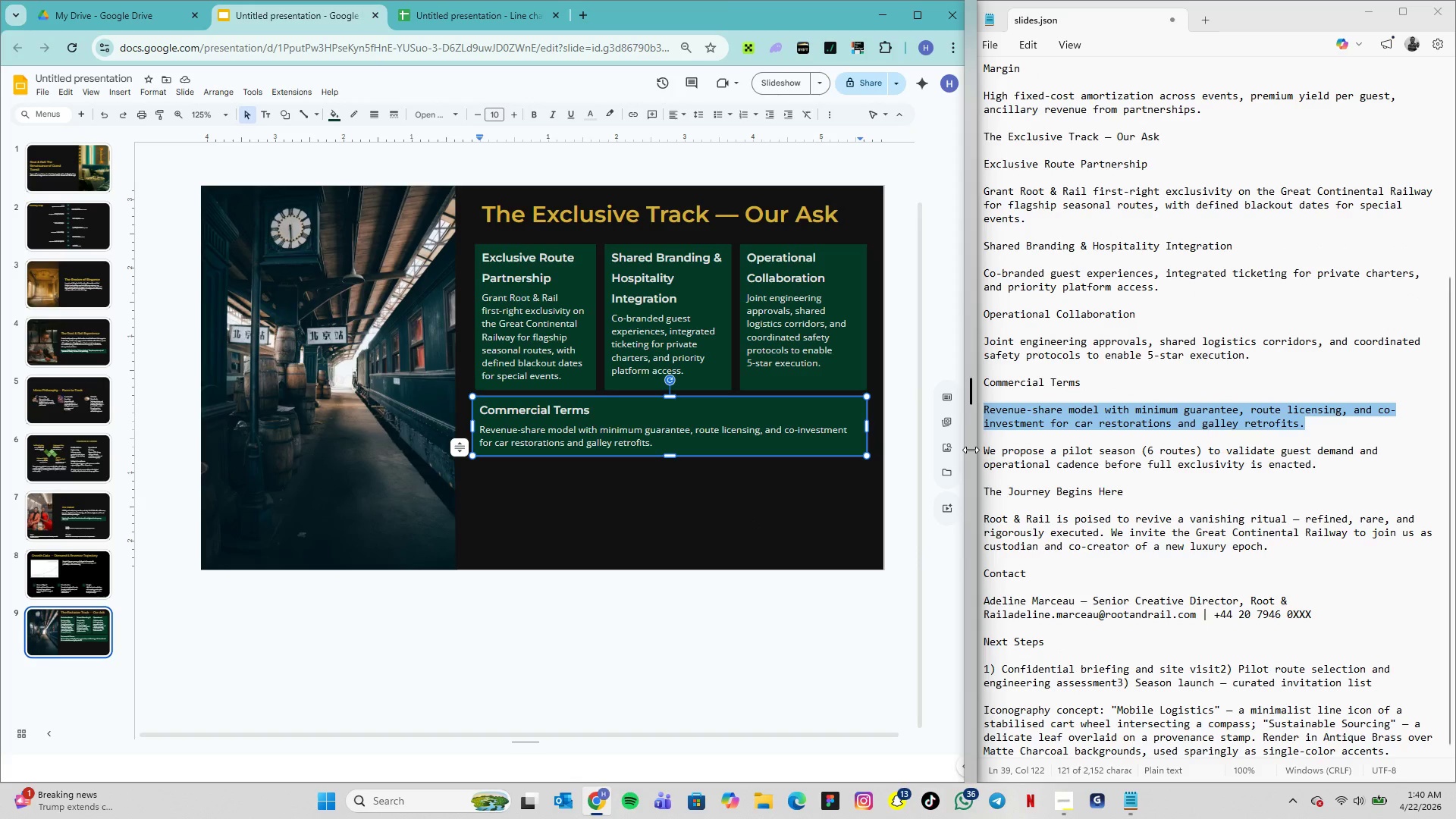 
left_click_drag(start_coordinate=[985, 448], to_coordinate=[1320, 463])
 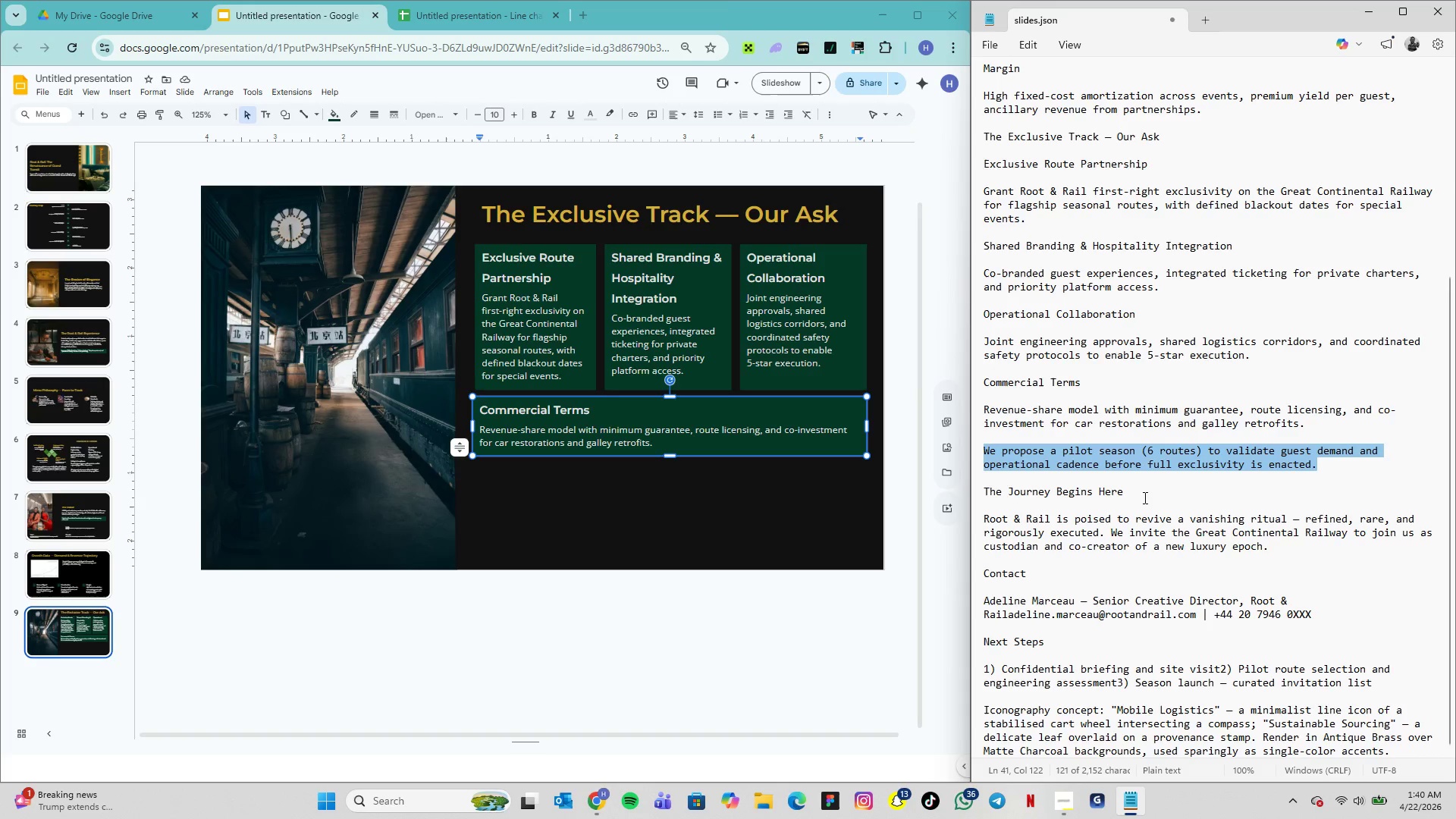 
key(Control+C)
 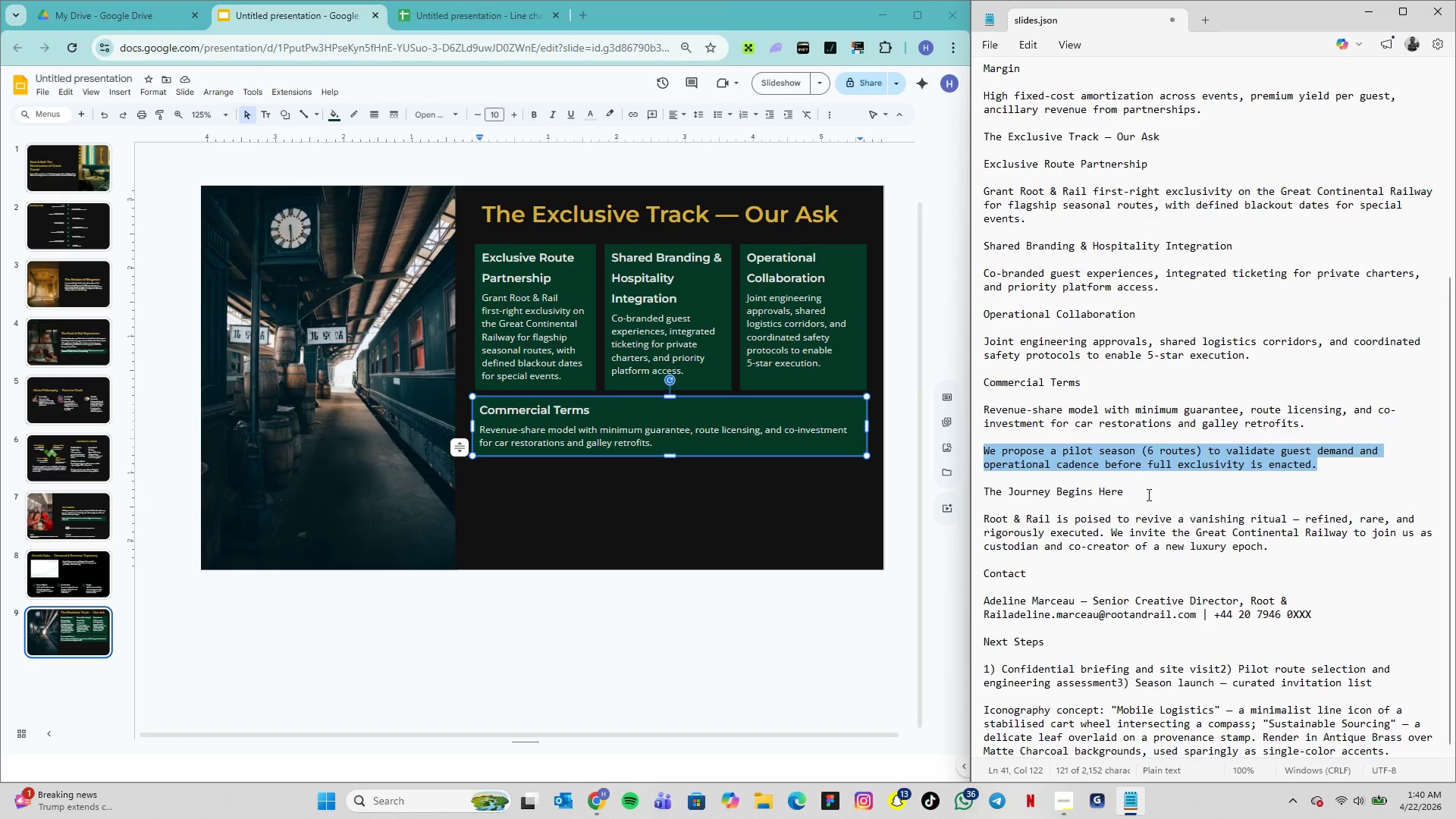 
key(Control+C)
 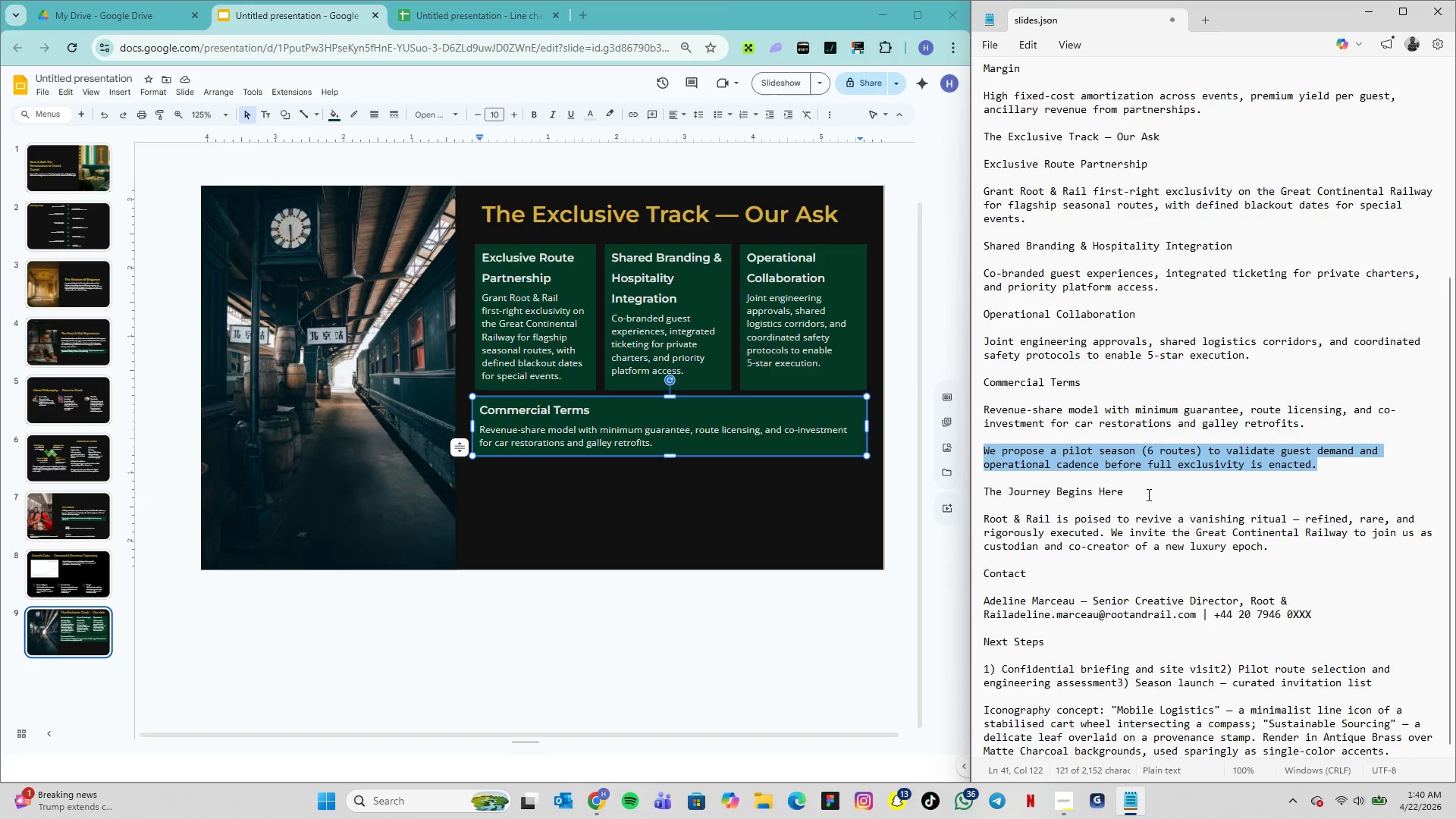 
key(Control+C)
 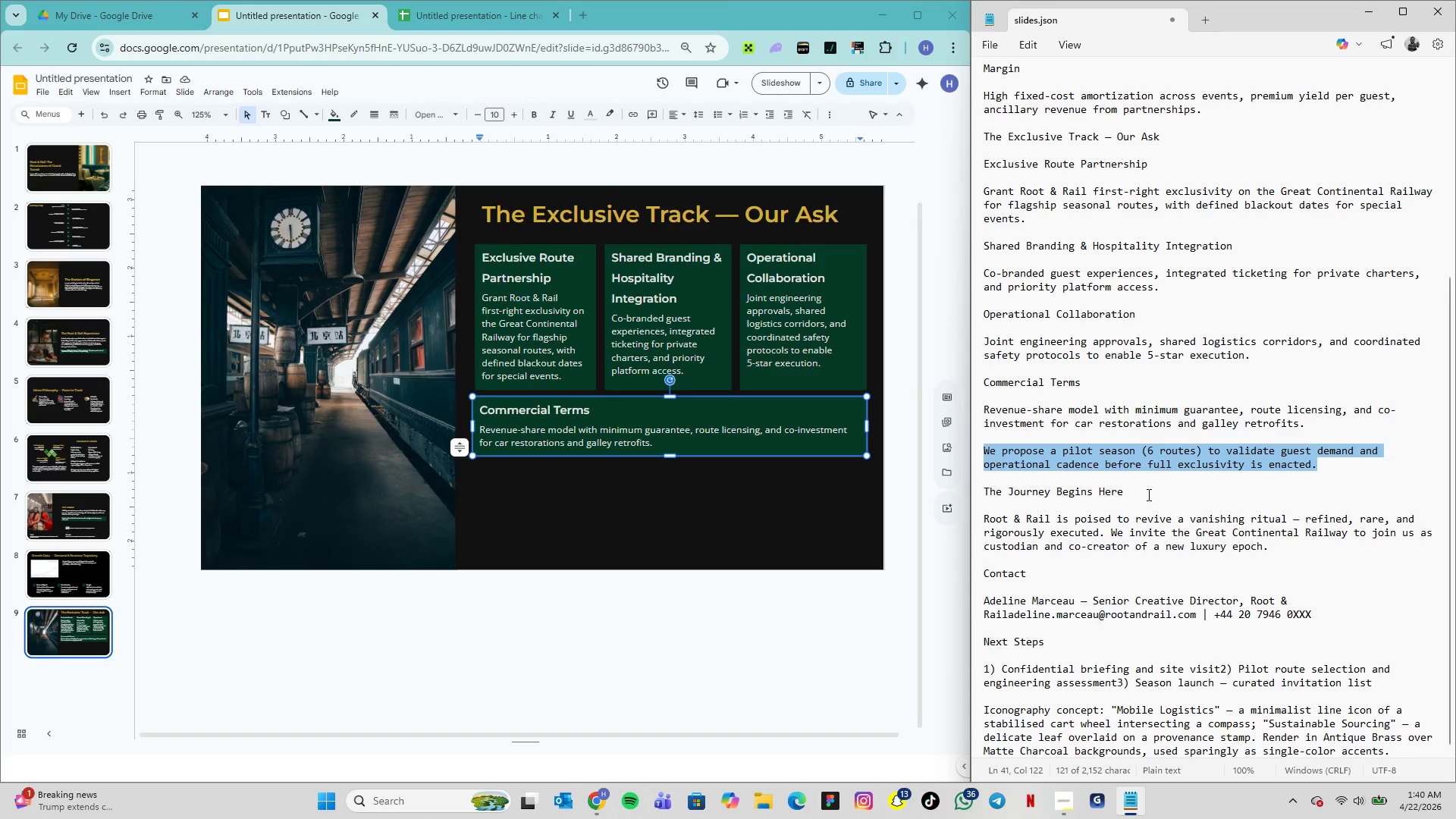 
key(Control+C)
 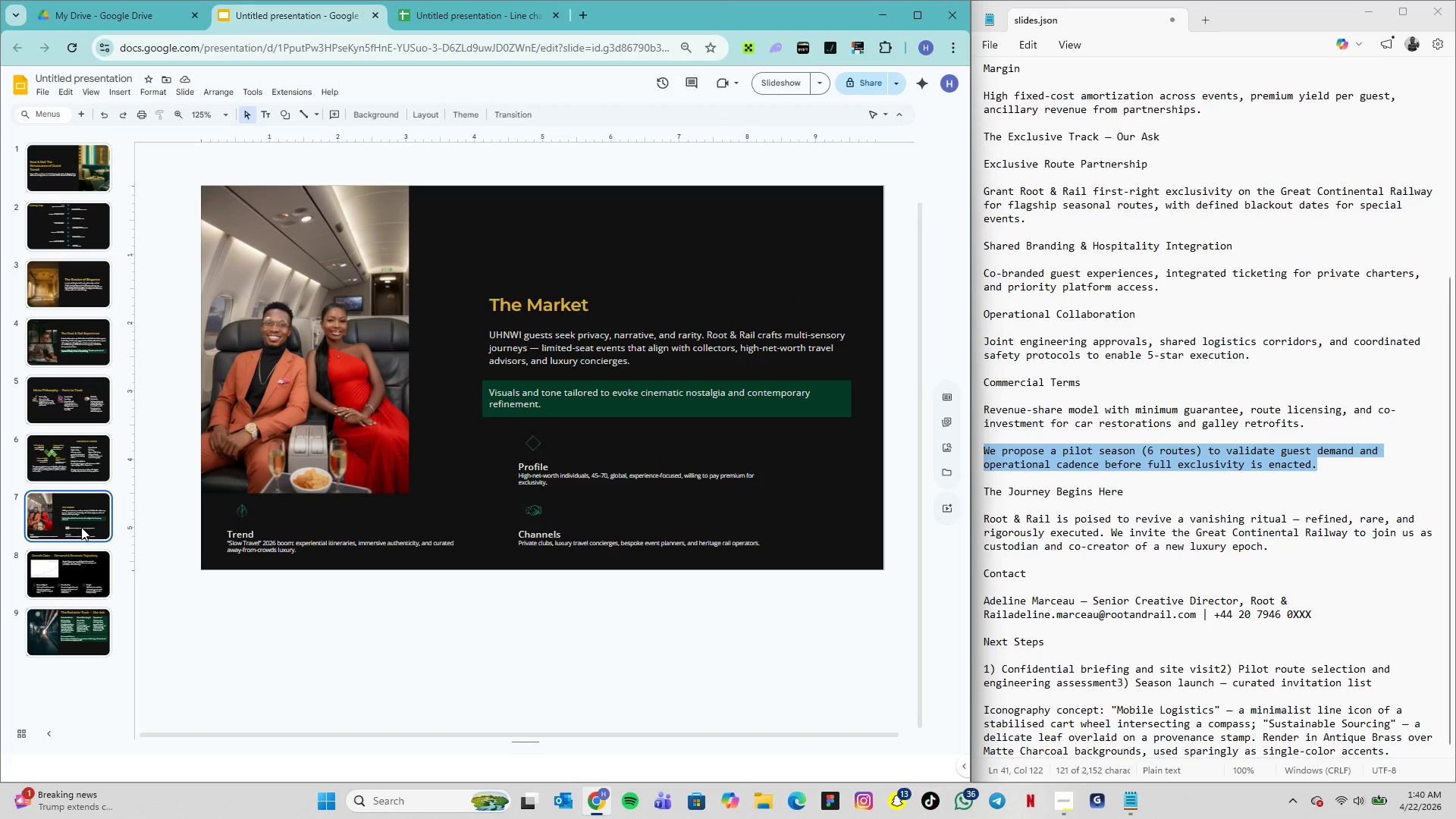 
wait(9.45)
 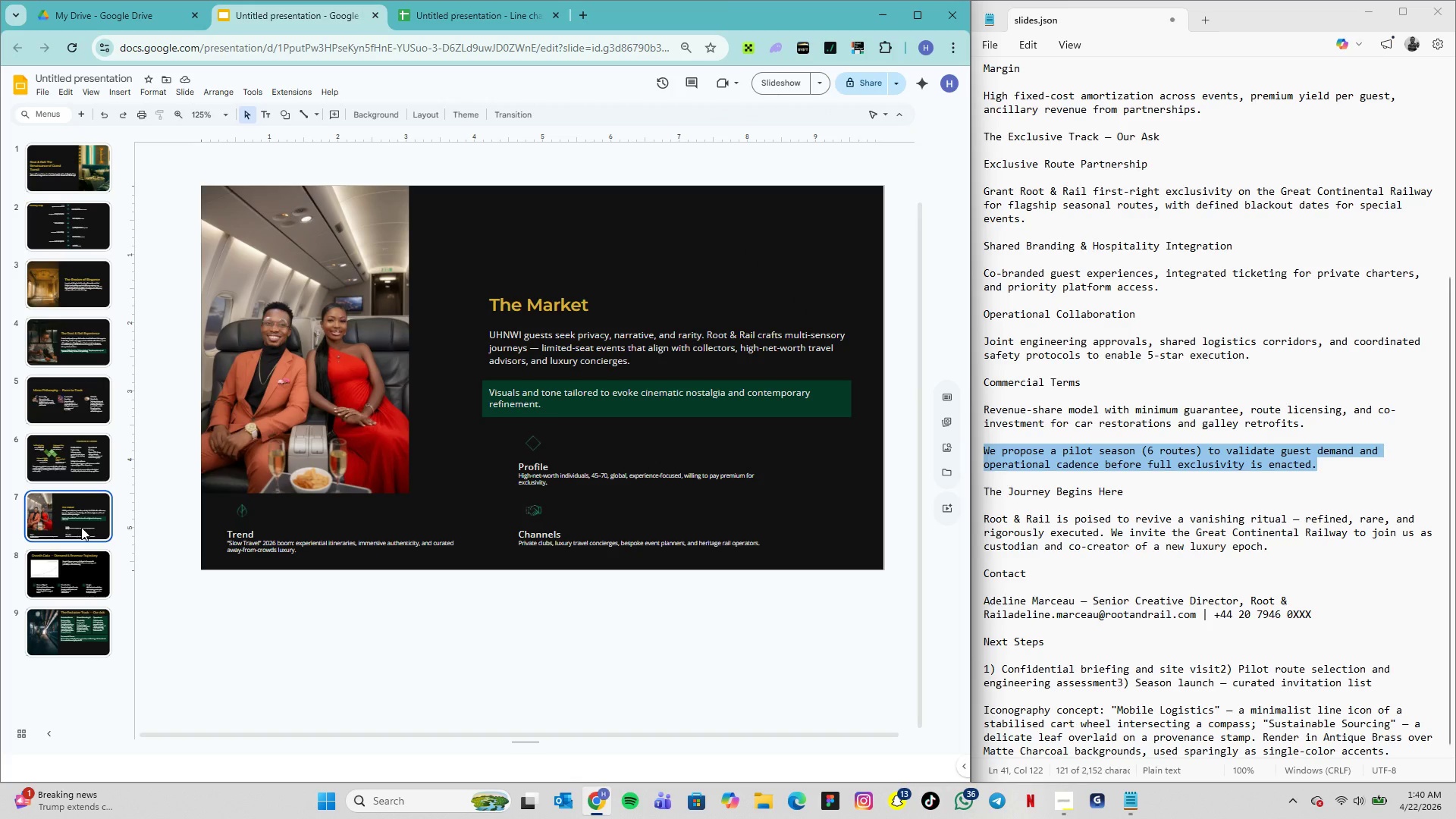 
left_click([57, 629])
 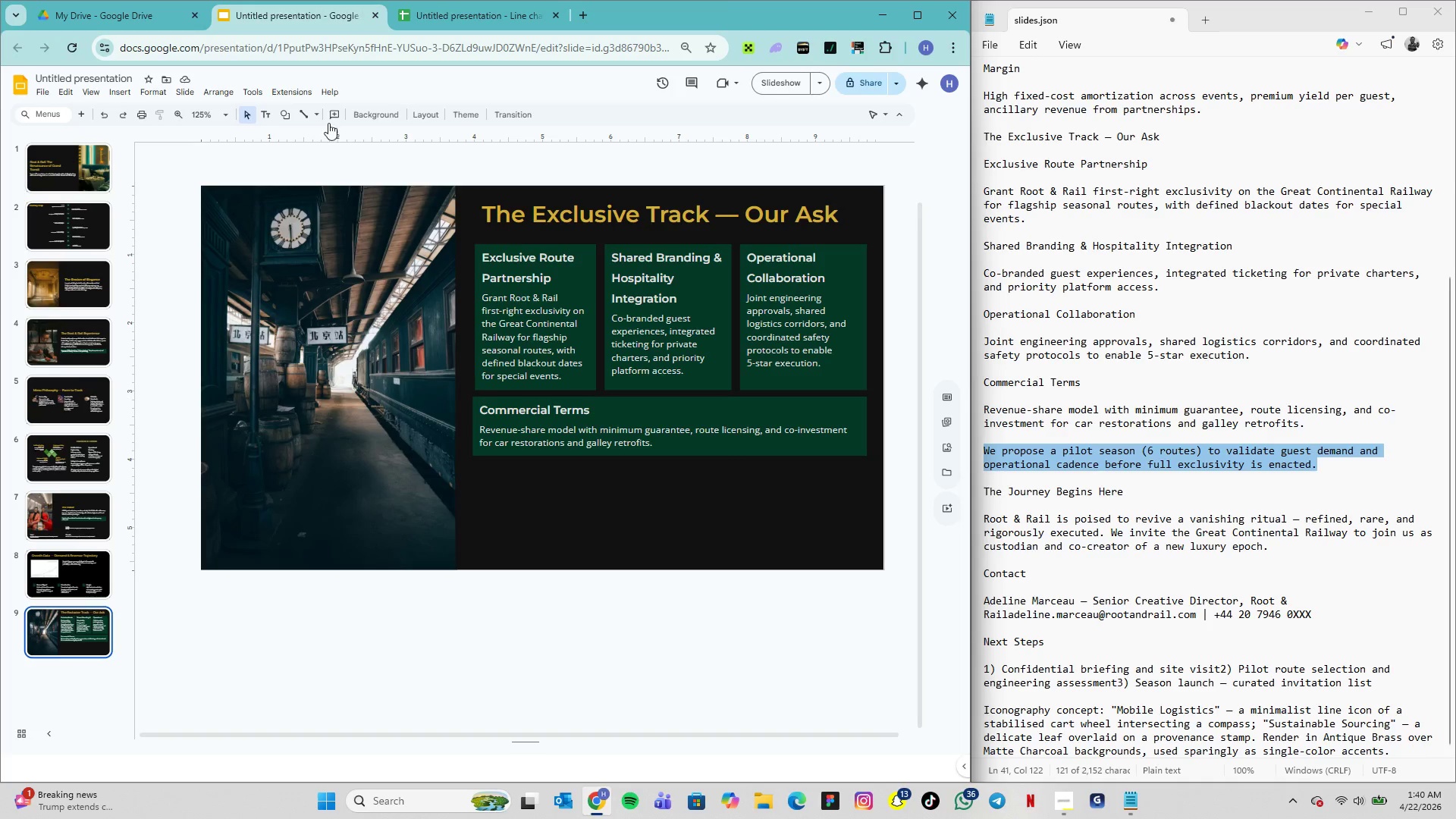 
left_click([262, 110])
 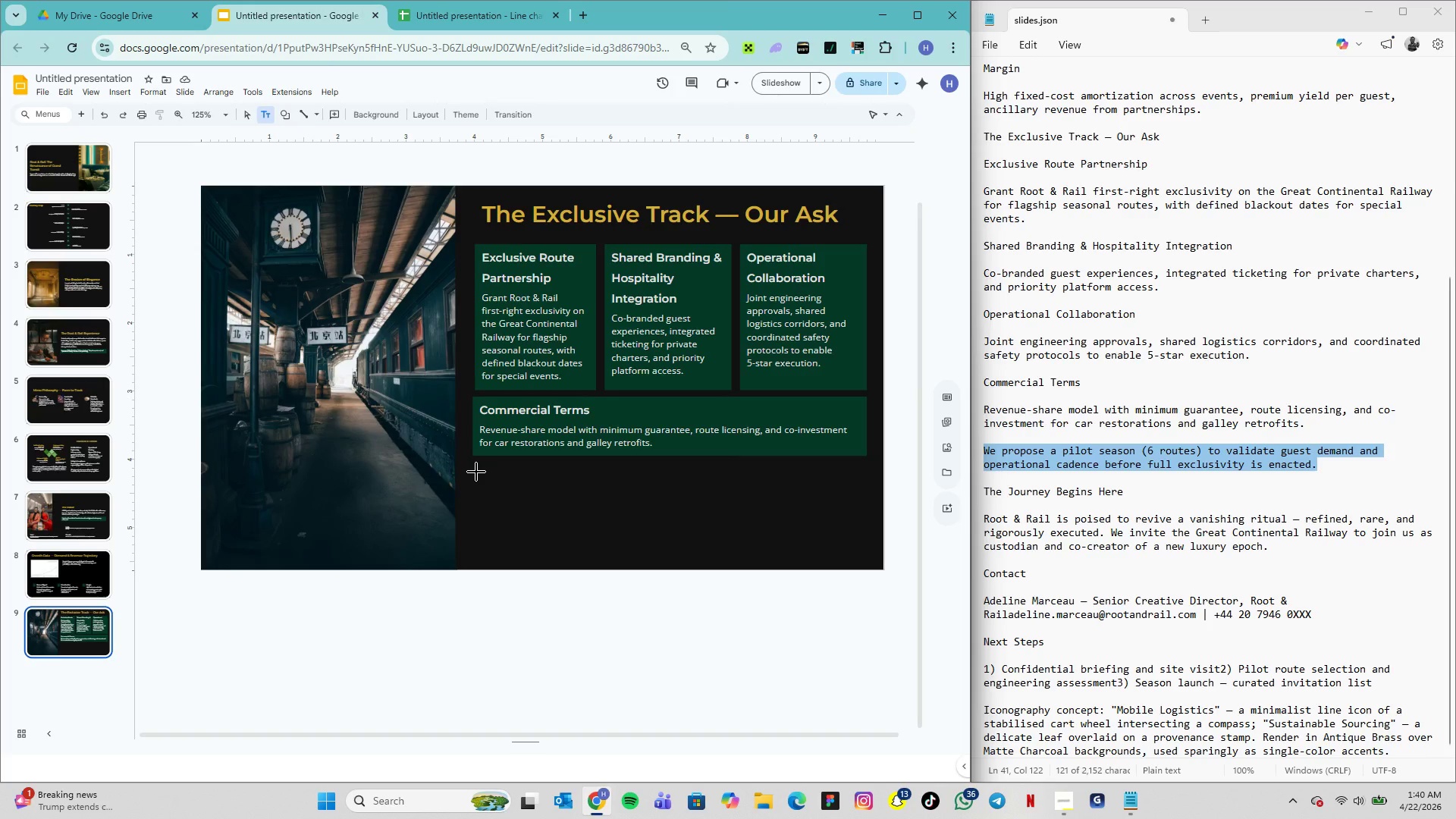 
left_click_drag(start_coordinate=[473, 472], to_coordinate=[864, 506])
 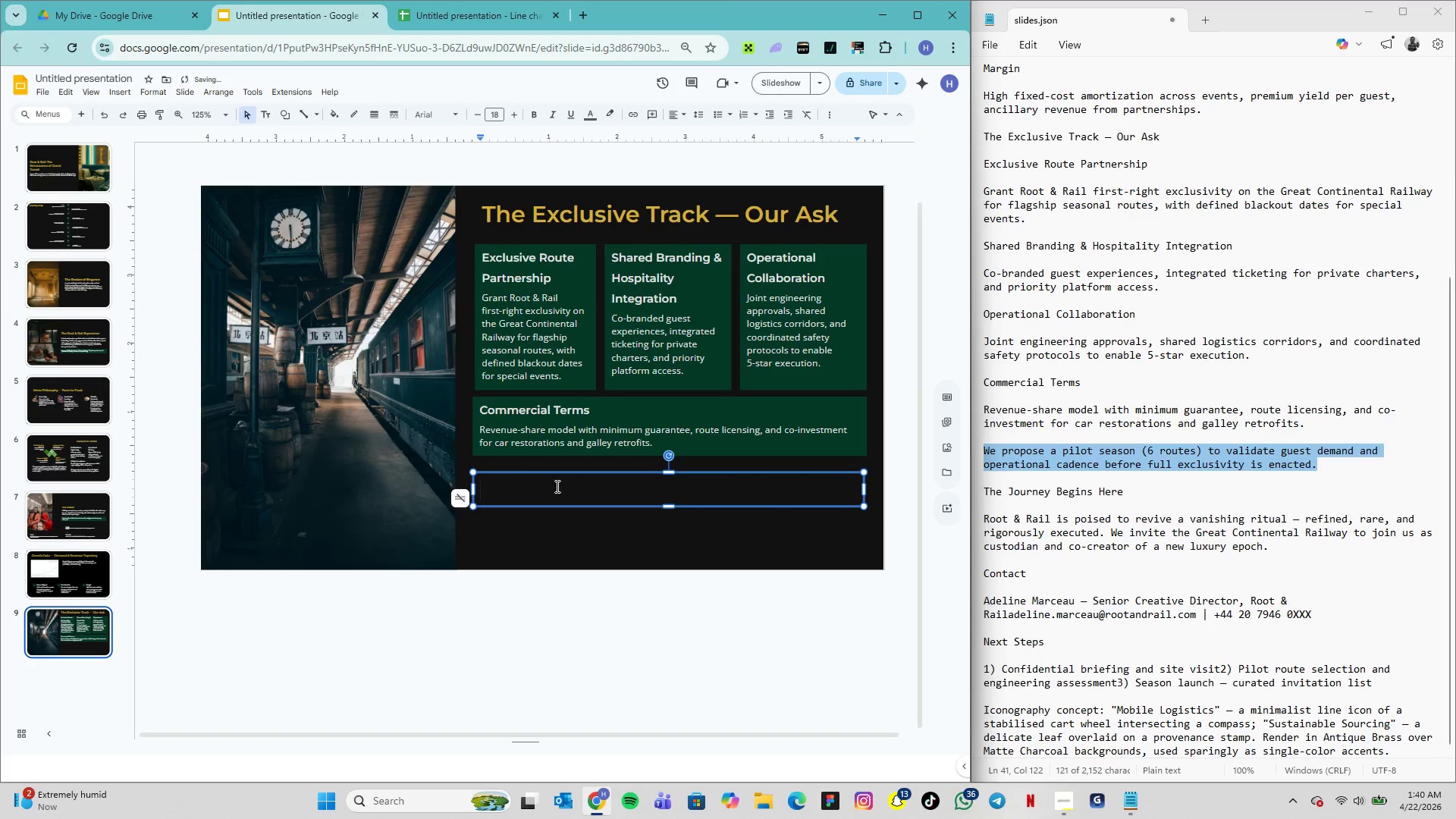 
left_click([544, 491])
 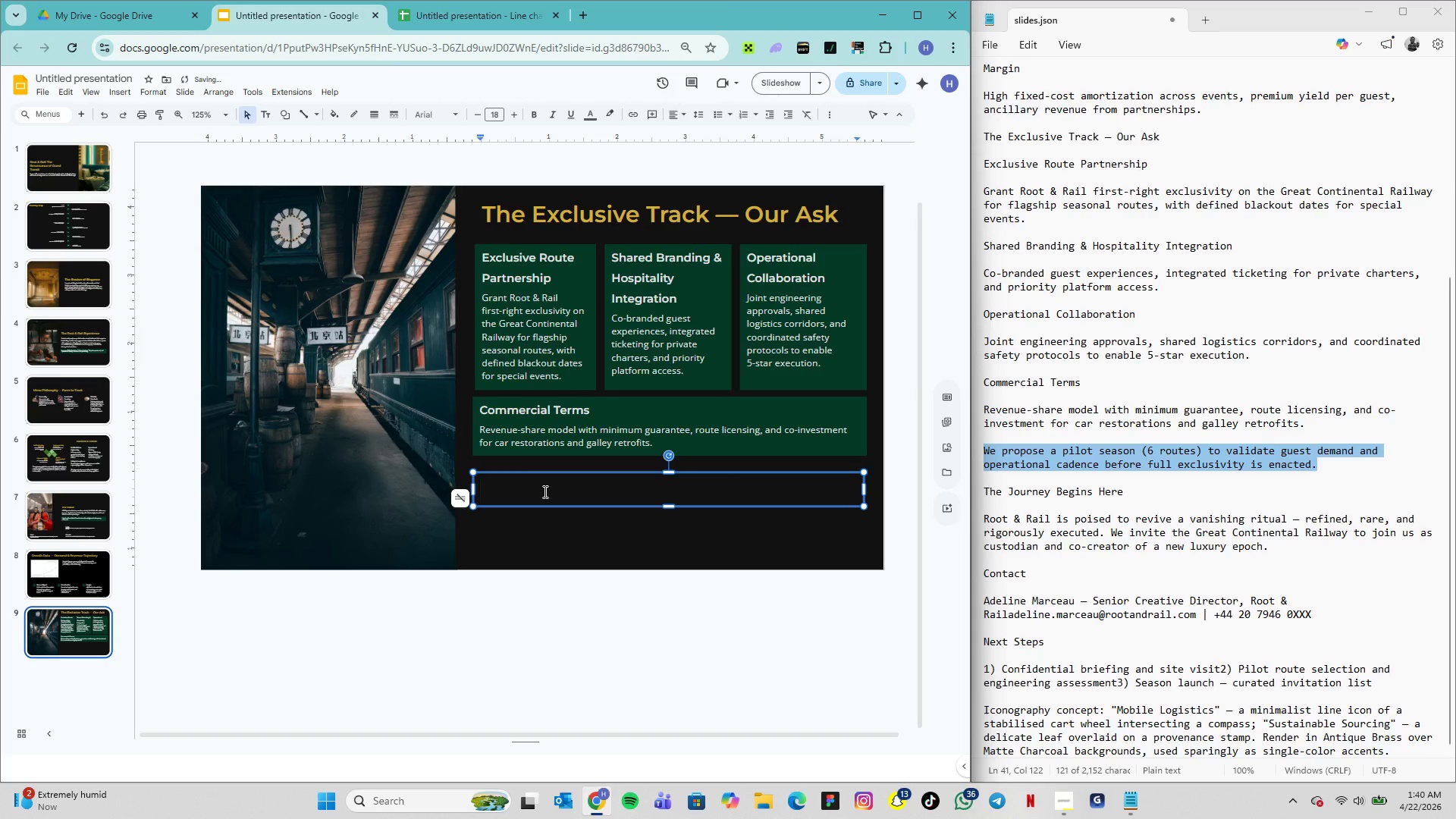 
key(Control+V)
 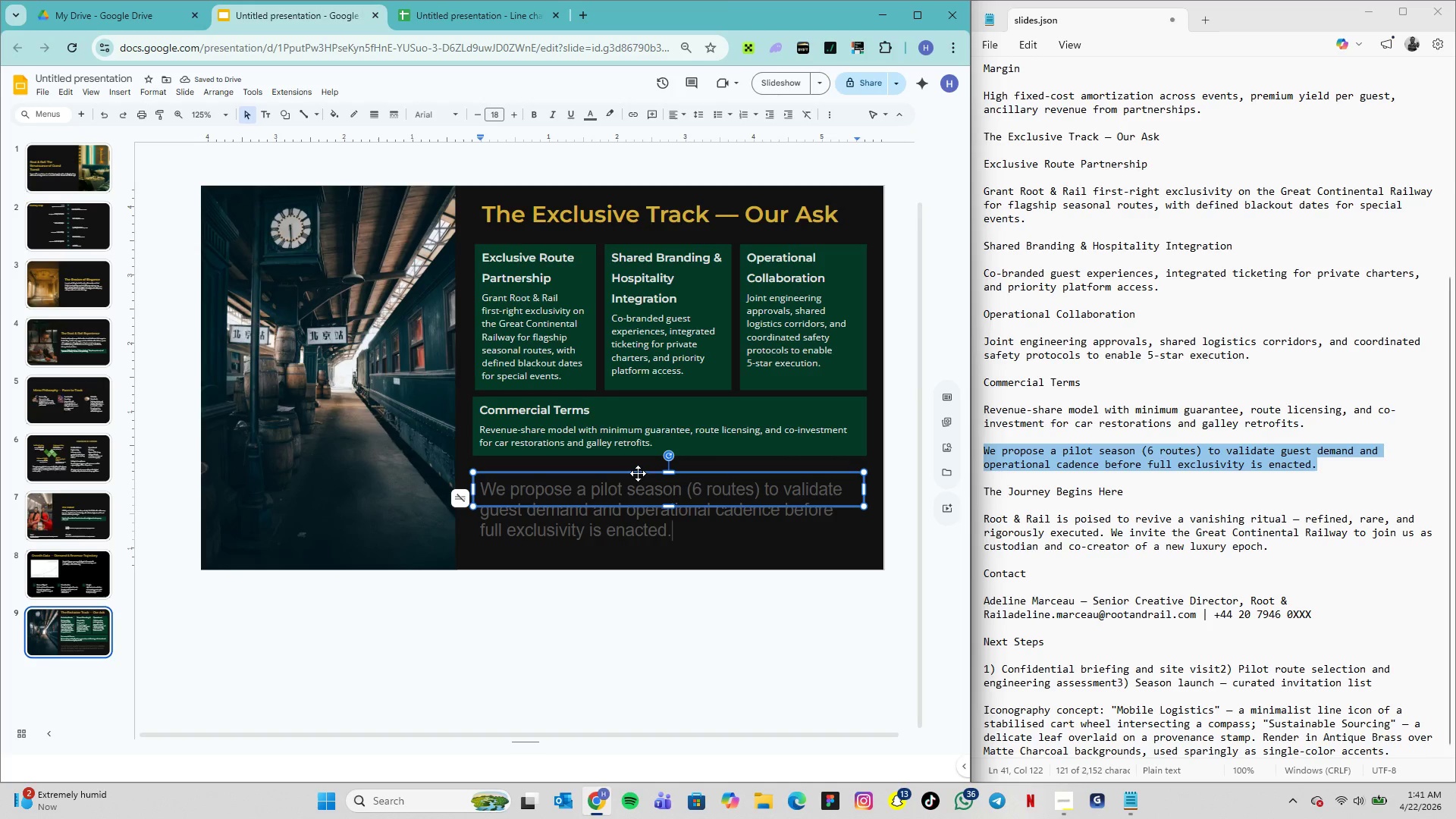 
double_click([640, 496])
 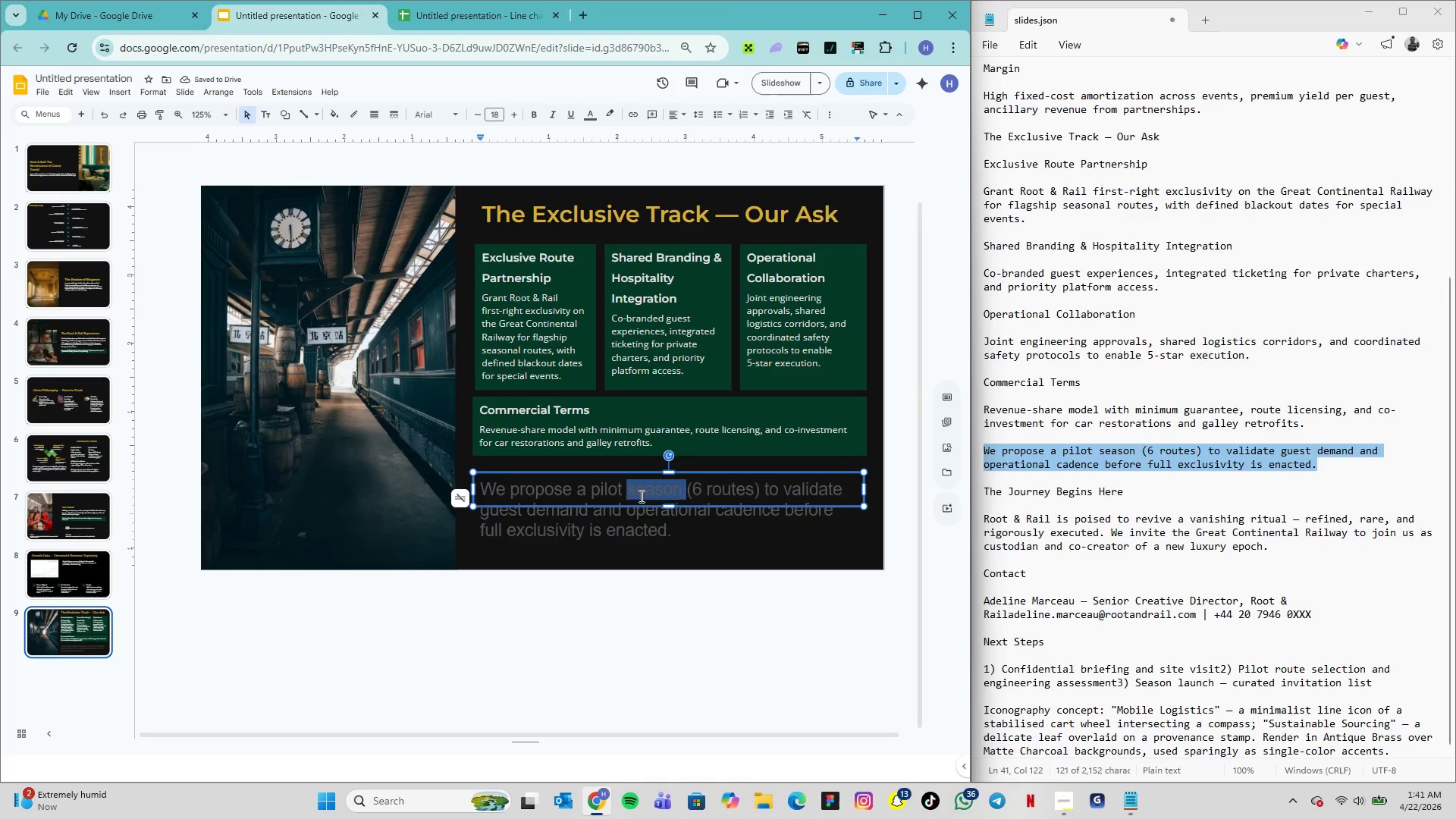 
triple_click([640, 496])
 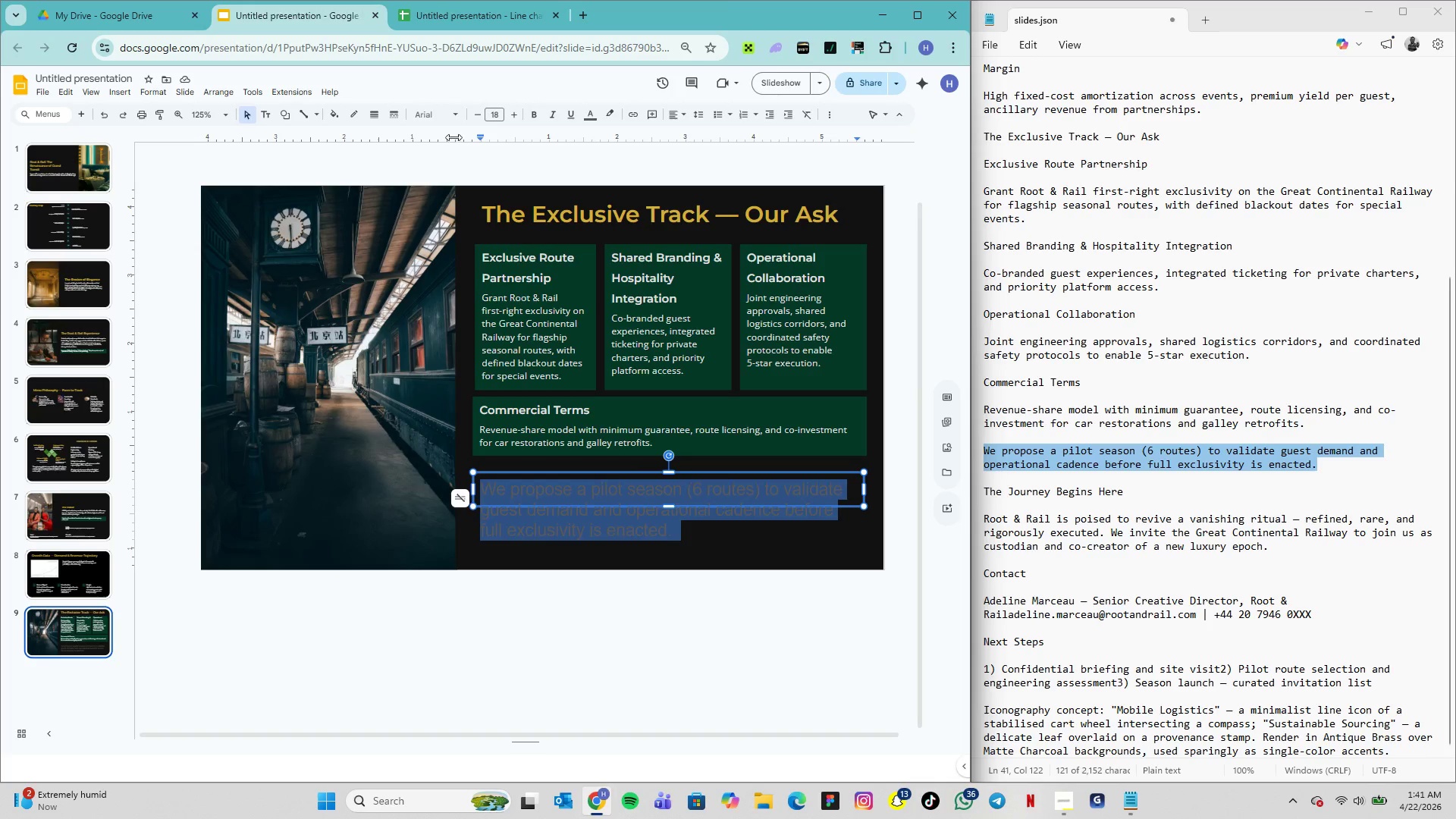 
left_click([454, 115])
 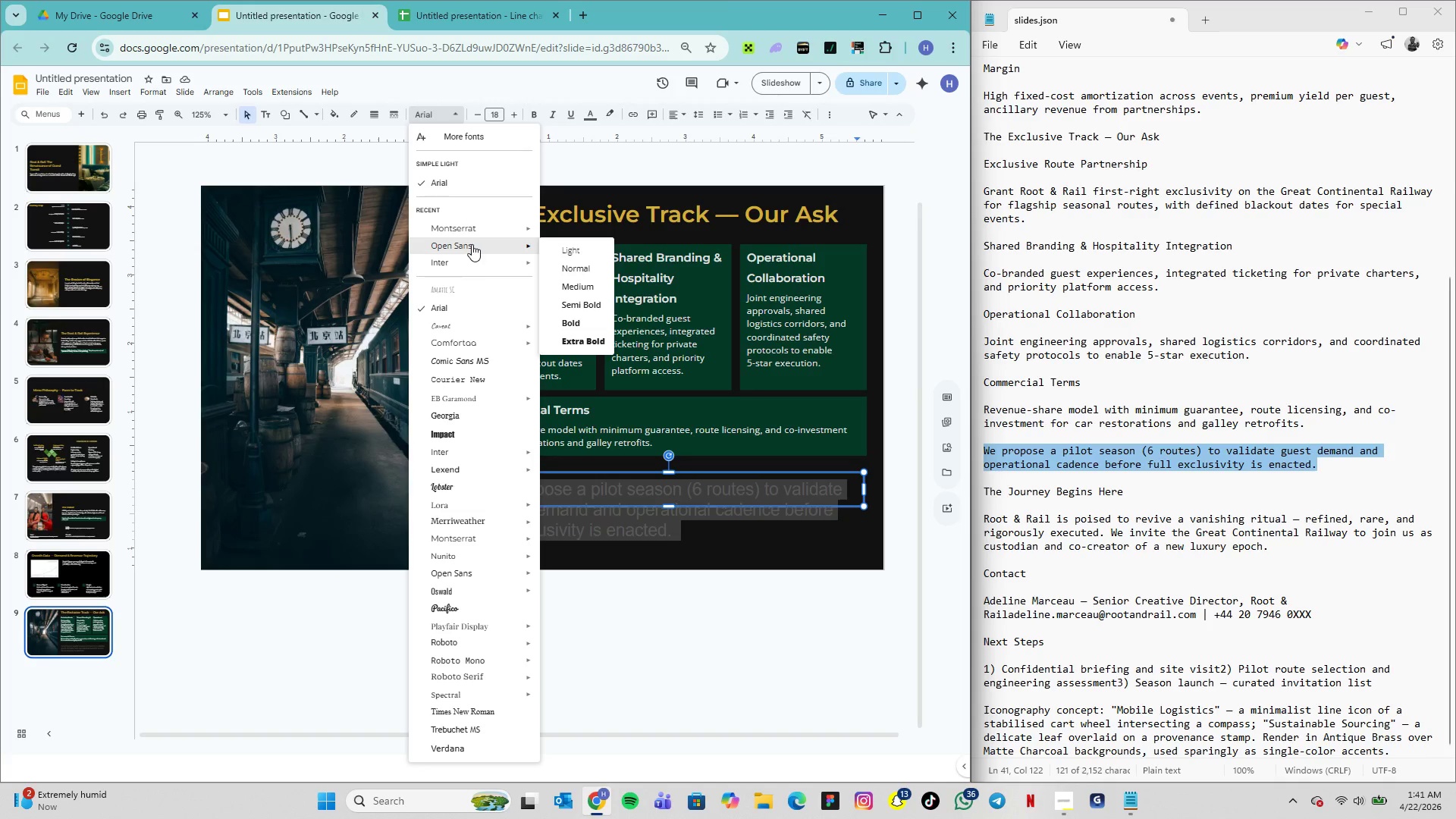 
left_click([482, 250])
 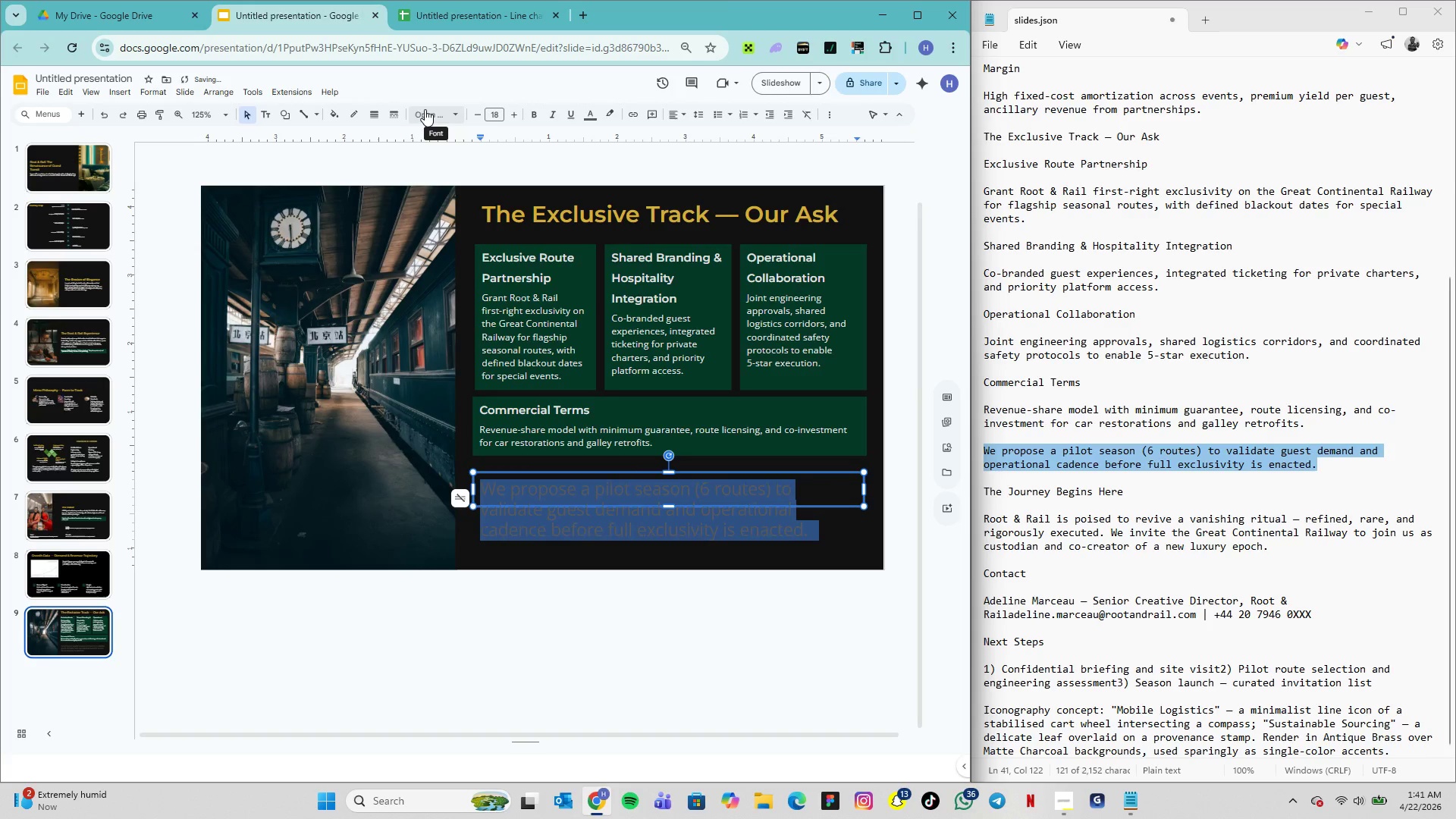 
left_click([444, 115])
 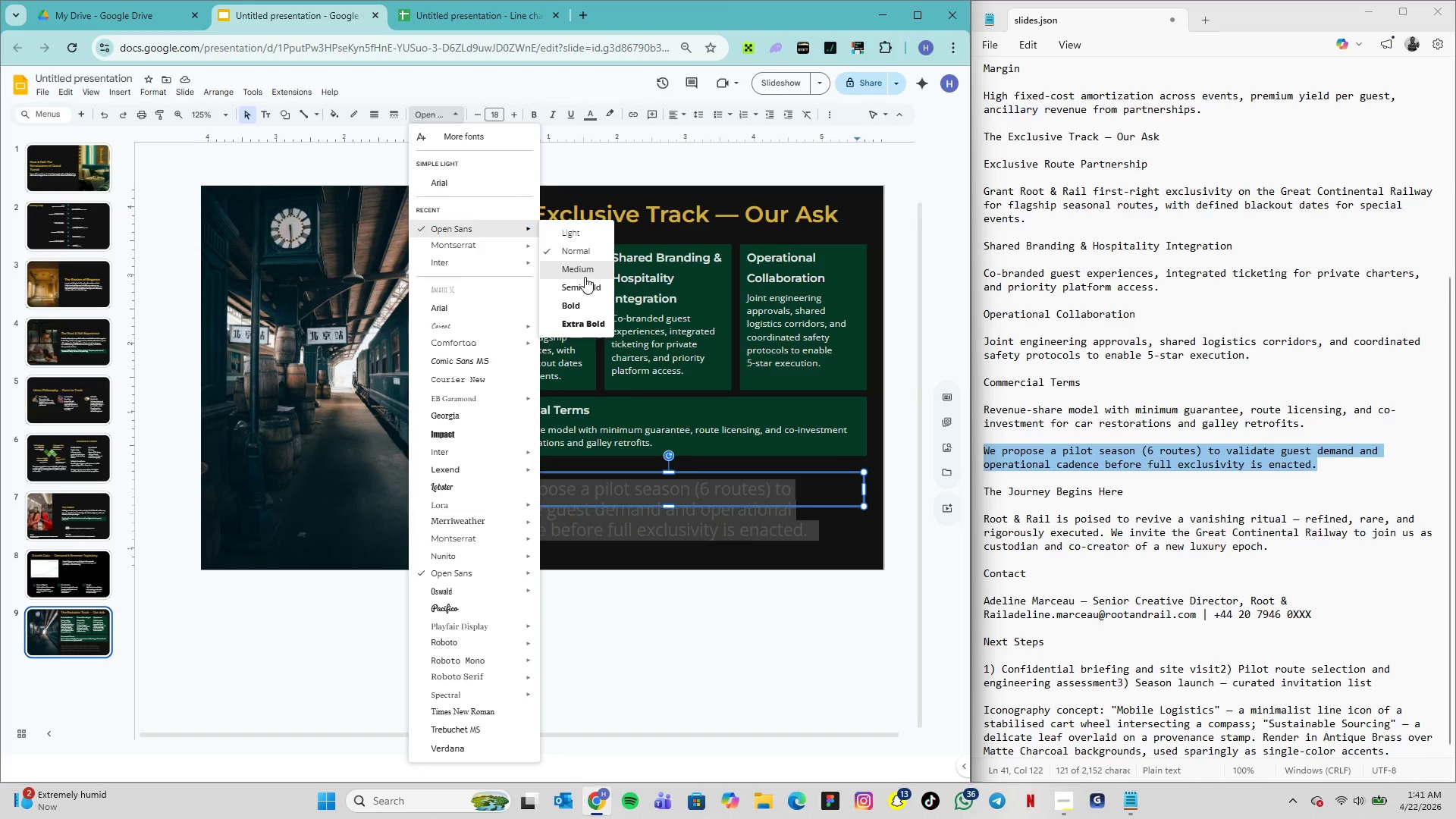 
left_click([576, 254])
 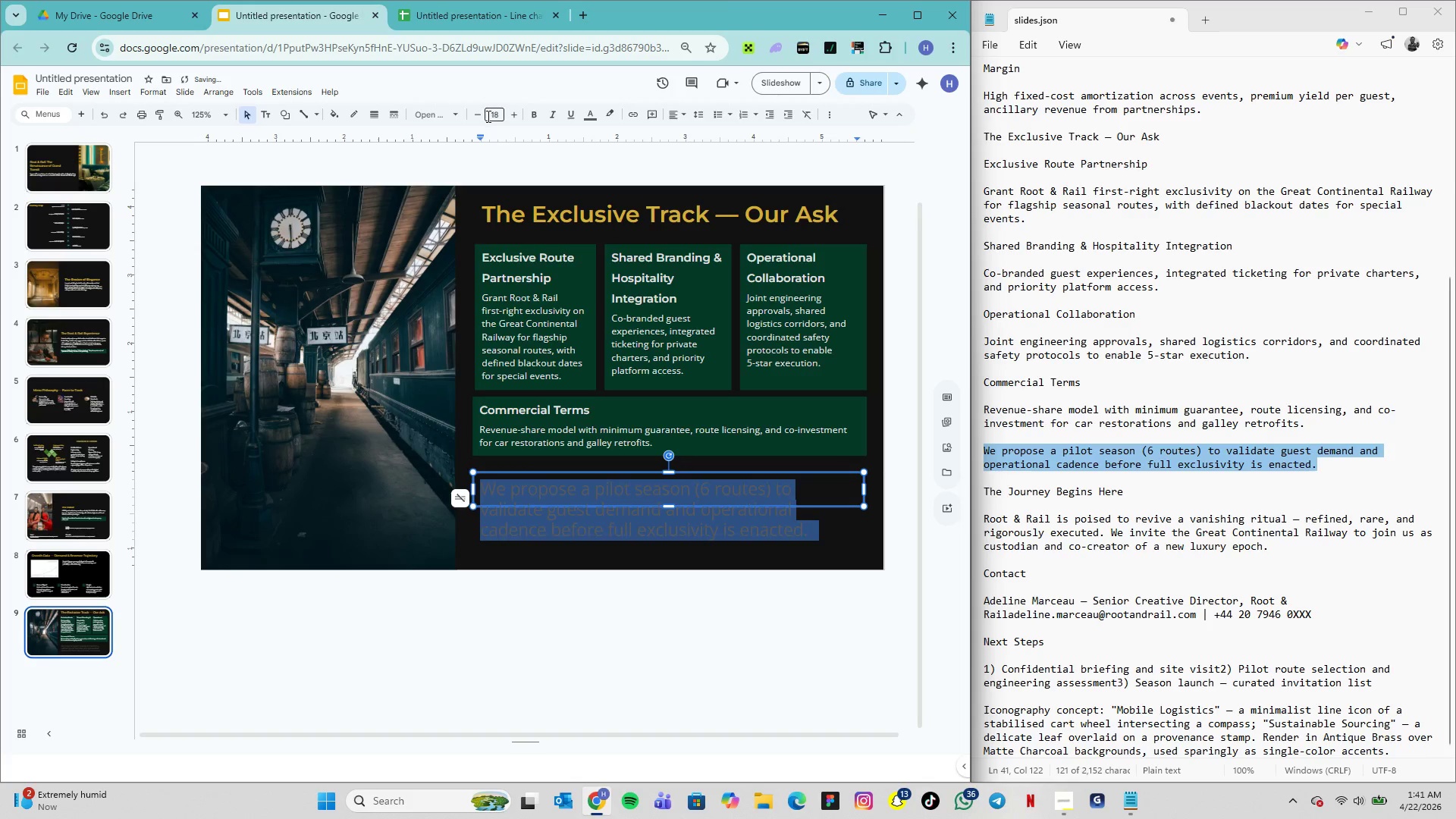 
left_click([491, 116])
 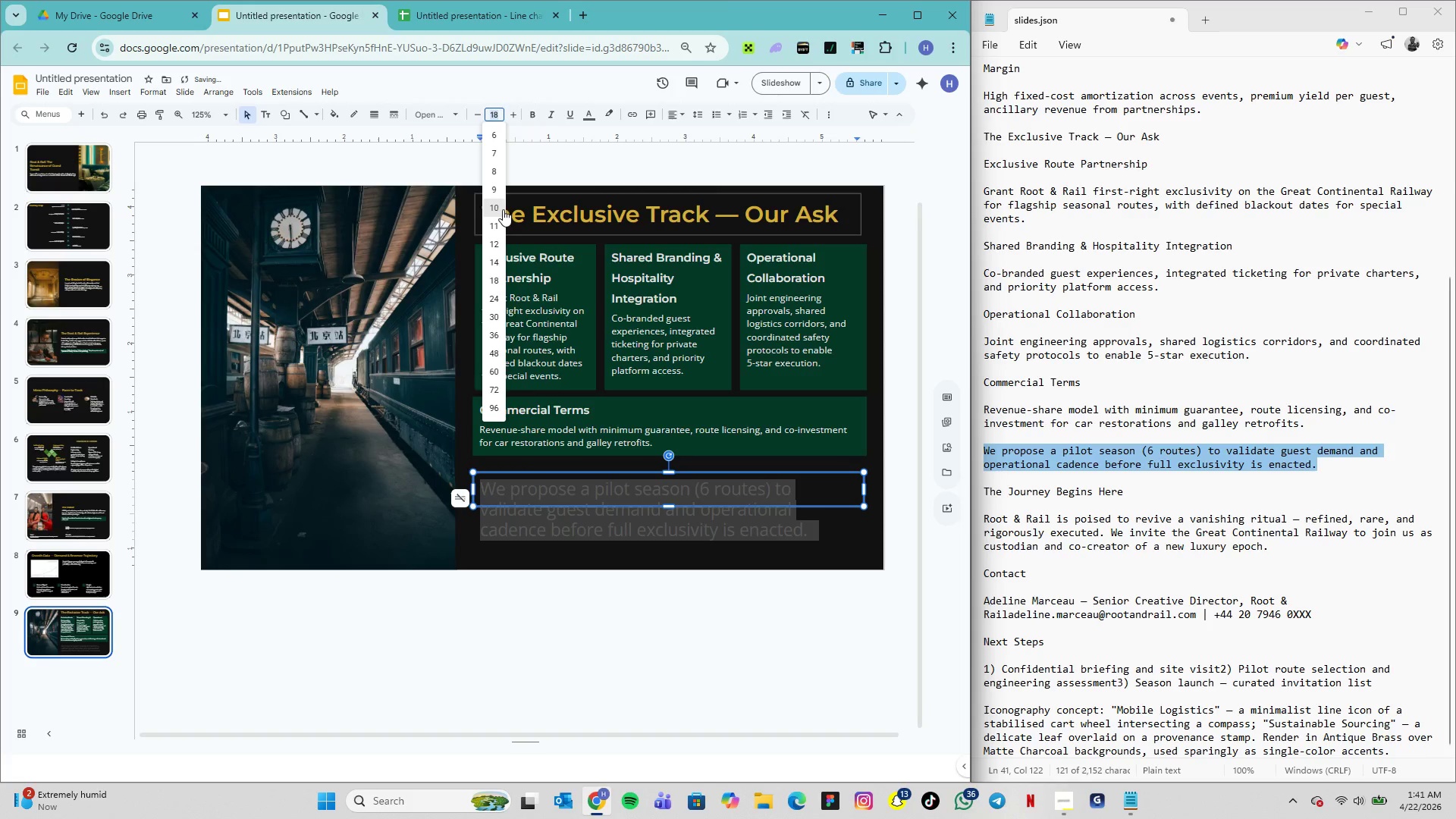 
left_click([501, 206])
 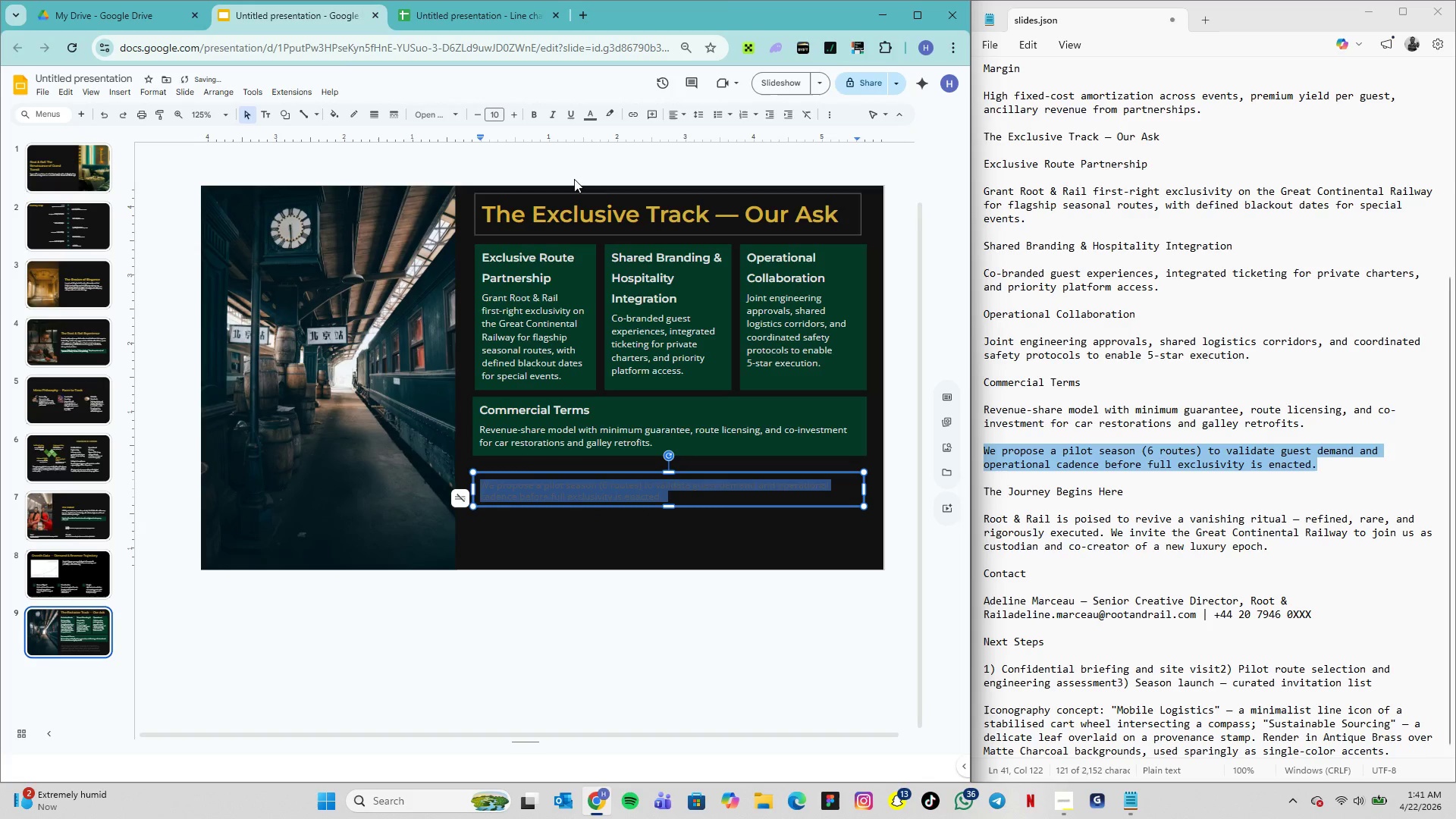 
left_click([591, 122])
 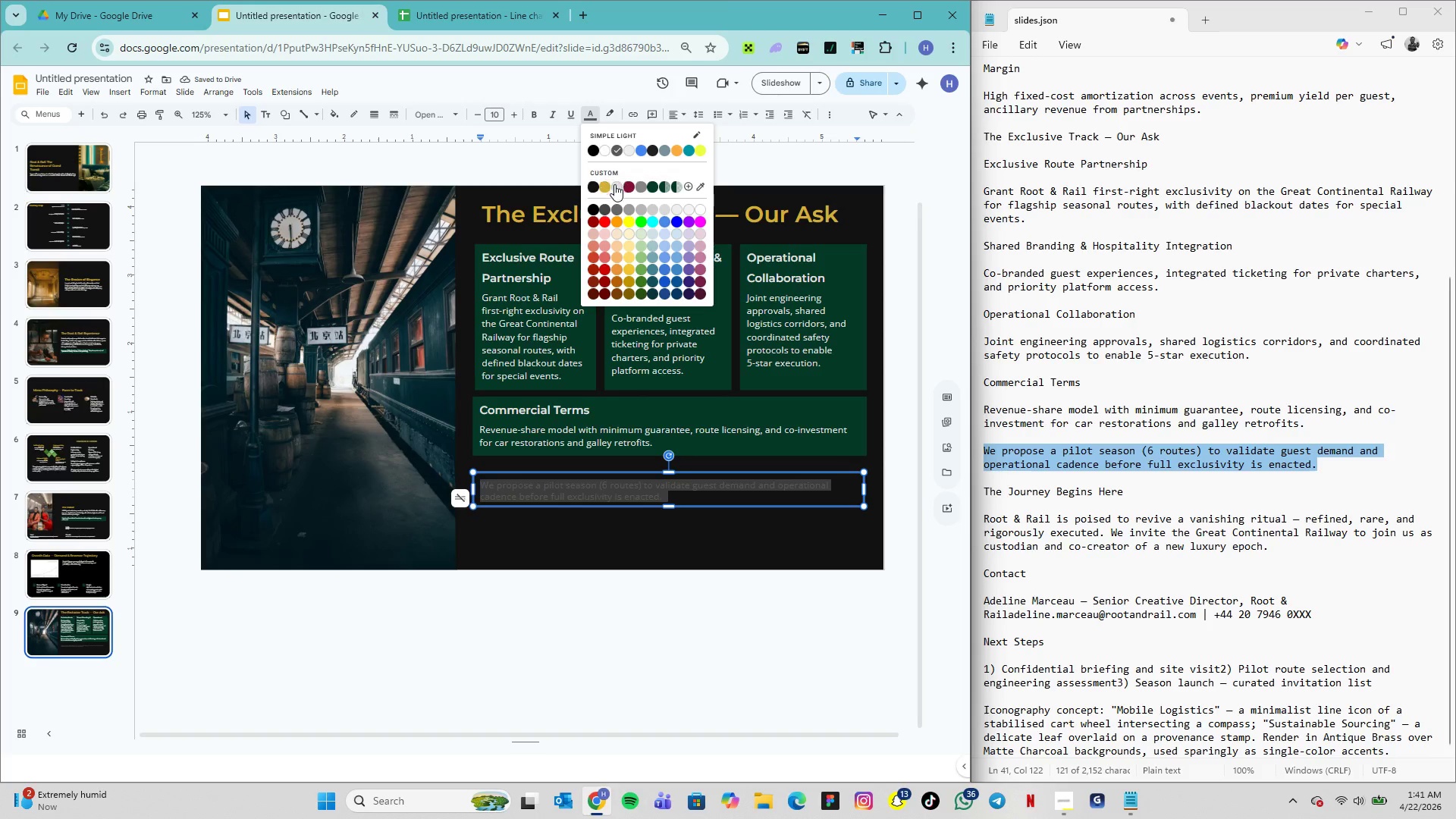 
left_click([616, 185])
 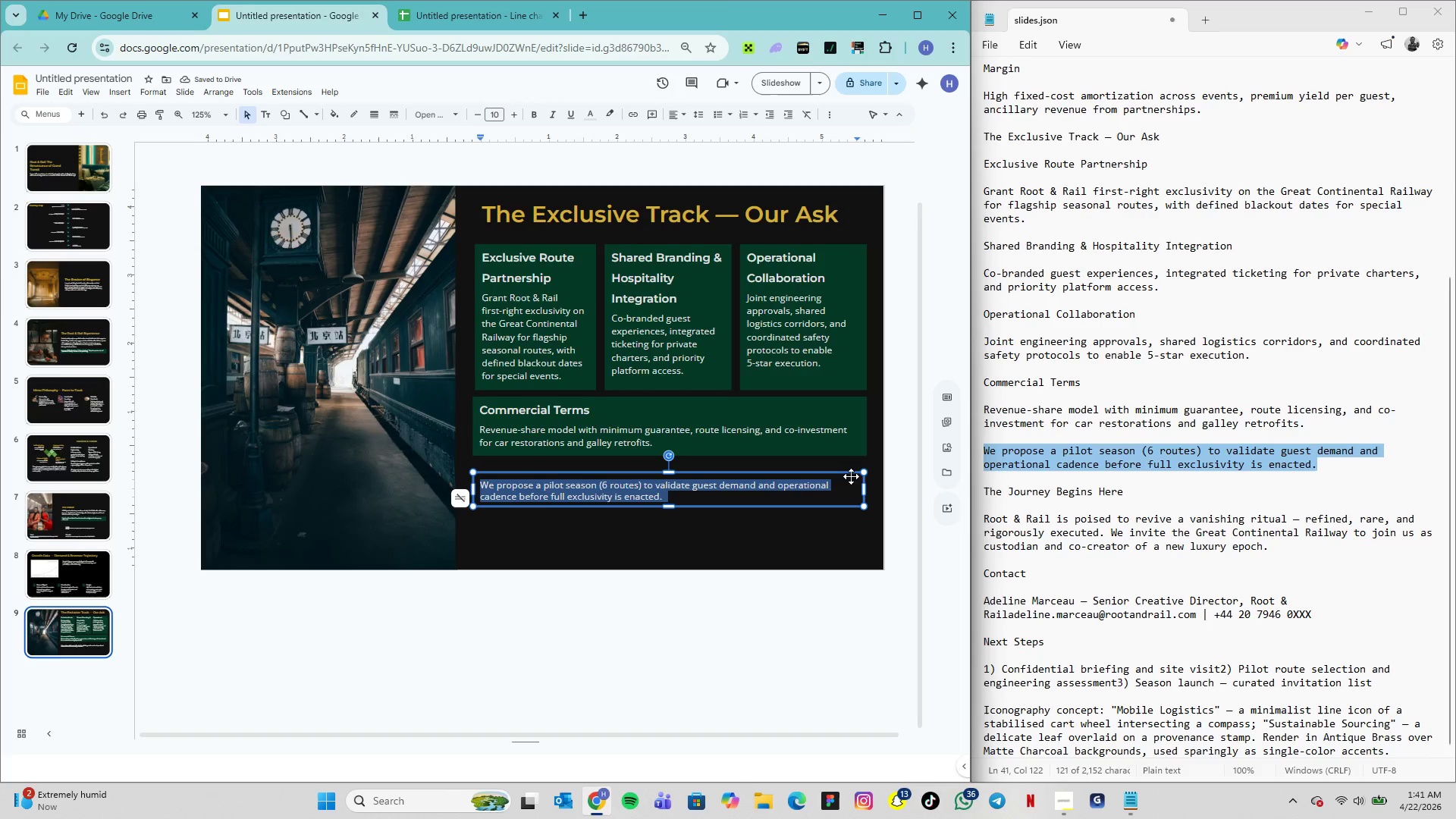 
left_click_drag(start_coordinate=[864, 492], to_coordinate=[830, 492])
 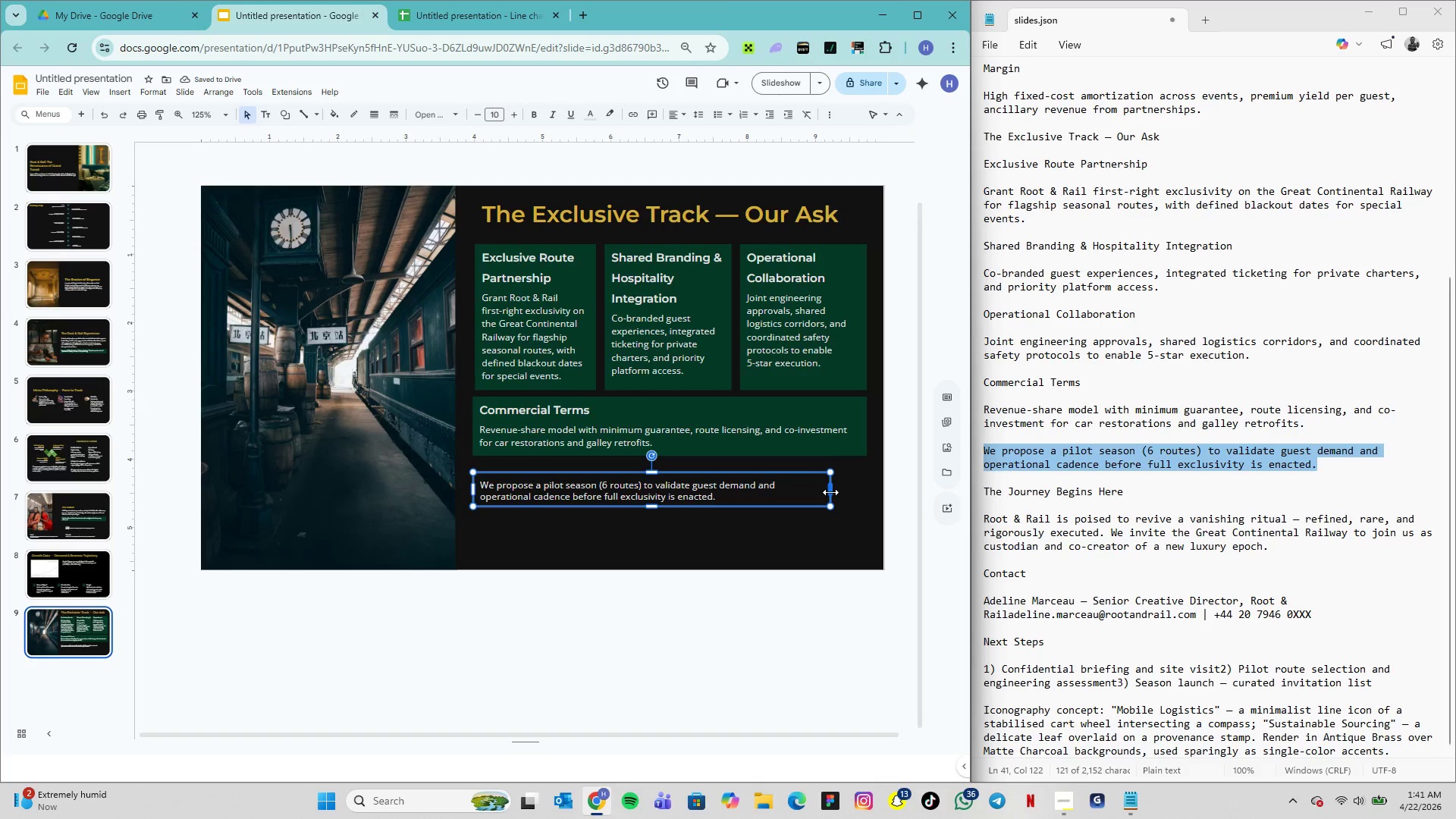 
left_click_drag(start_coordinate=[830, 492], to_coordinate=[864, 491])
 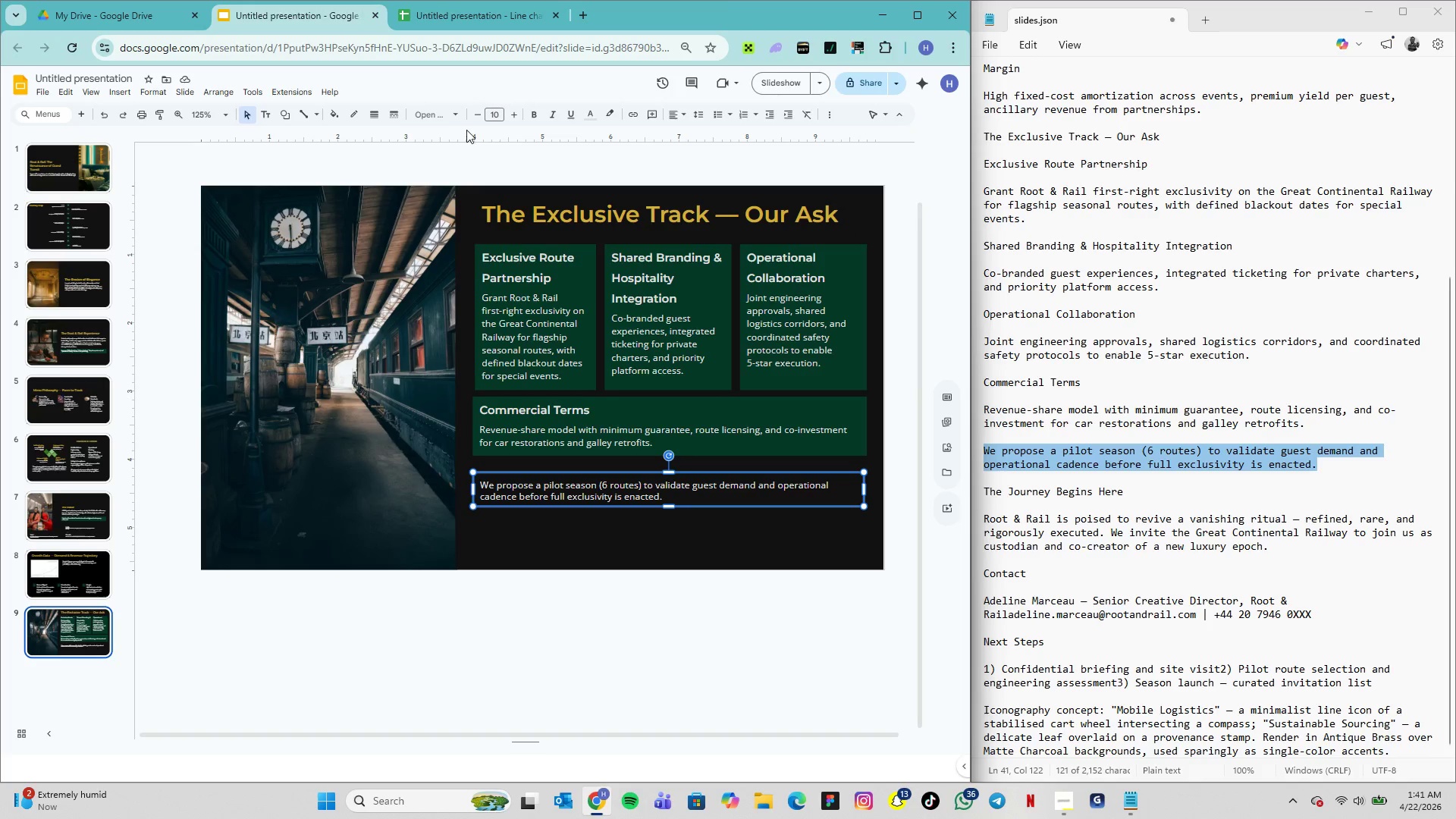 
wait(13.97)
 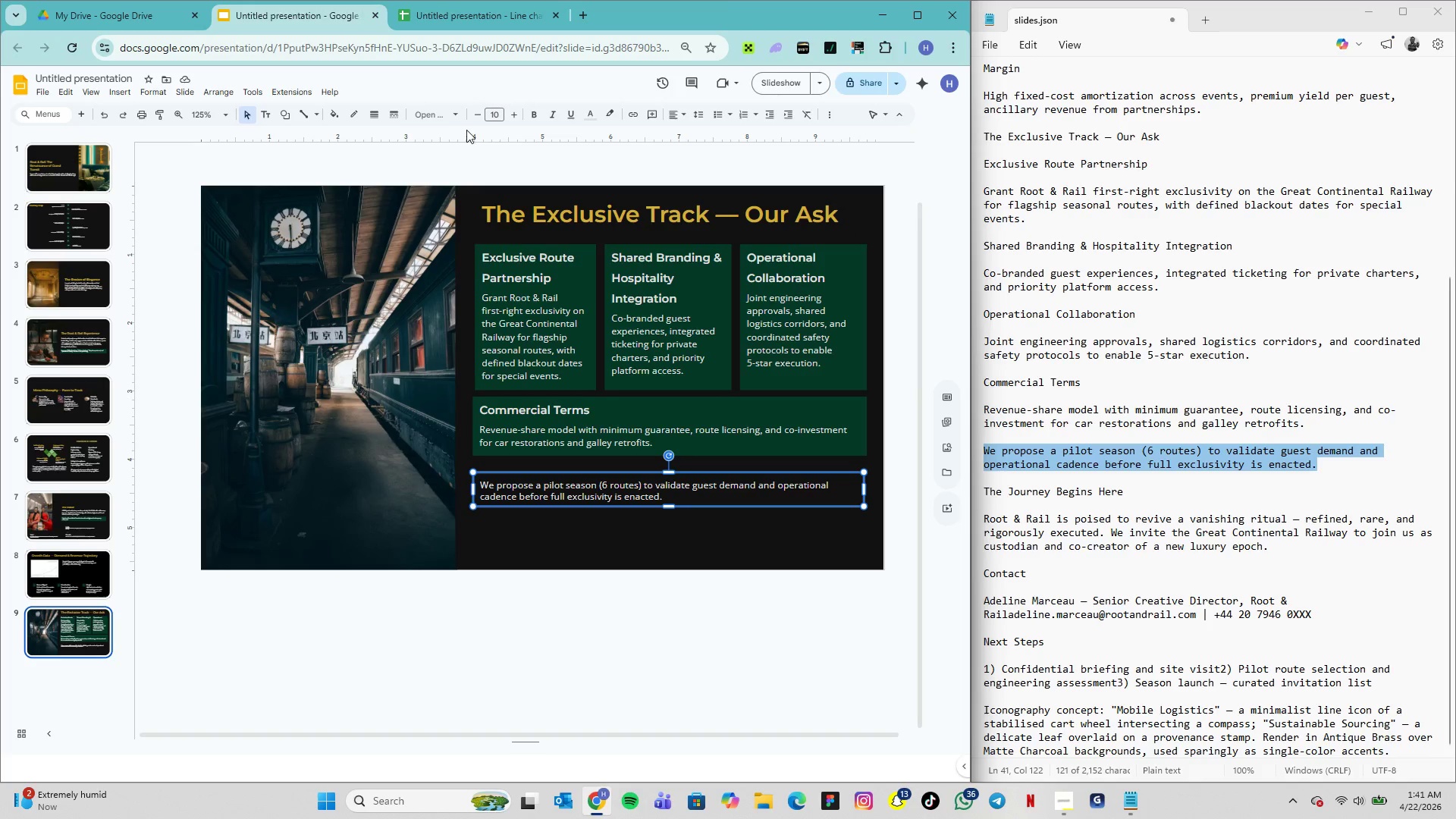 
left_click([328, 115])
 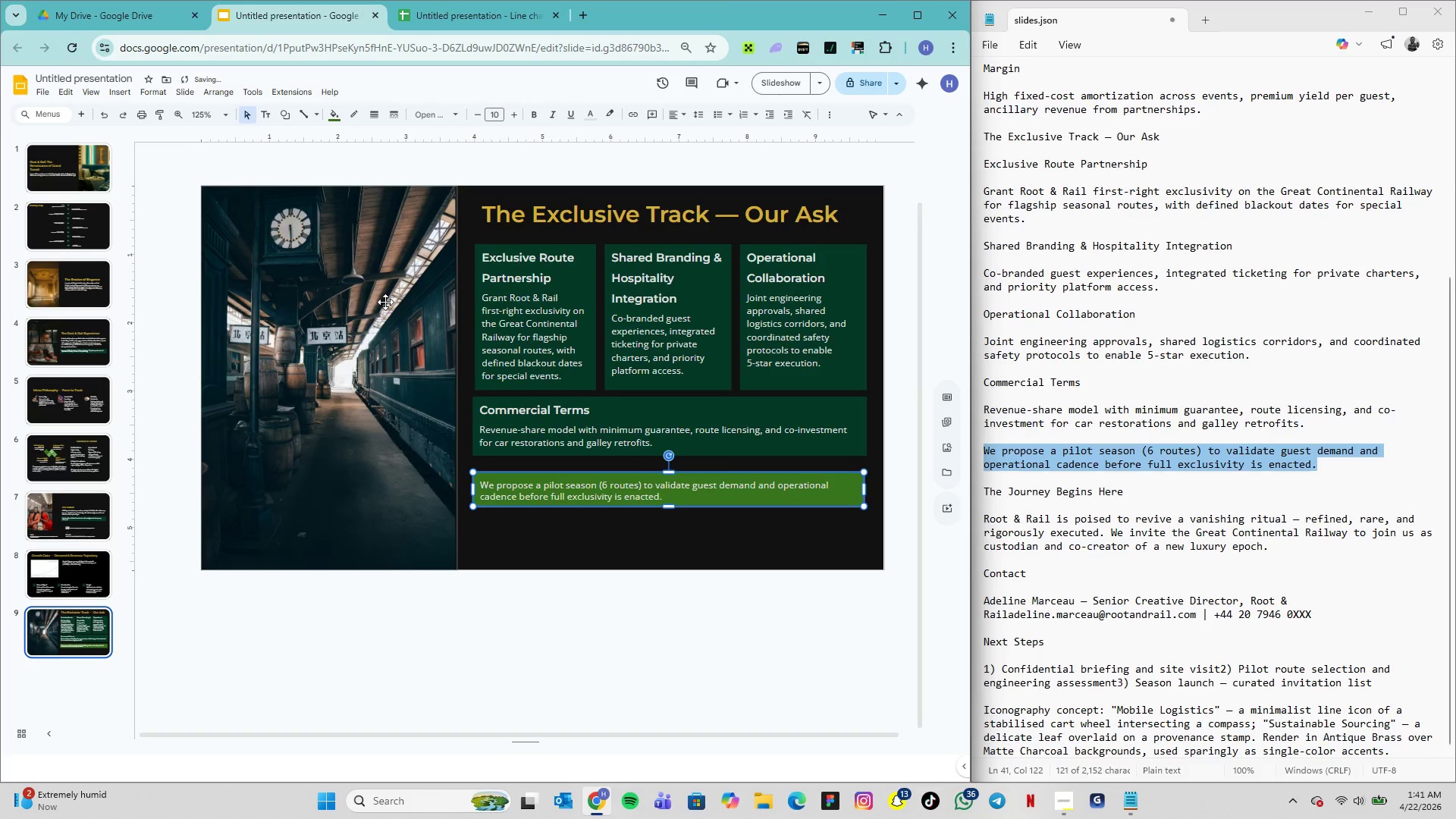 
wait(7.81)
 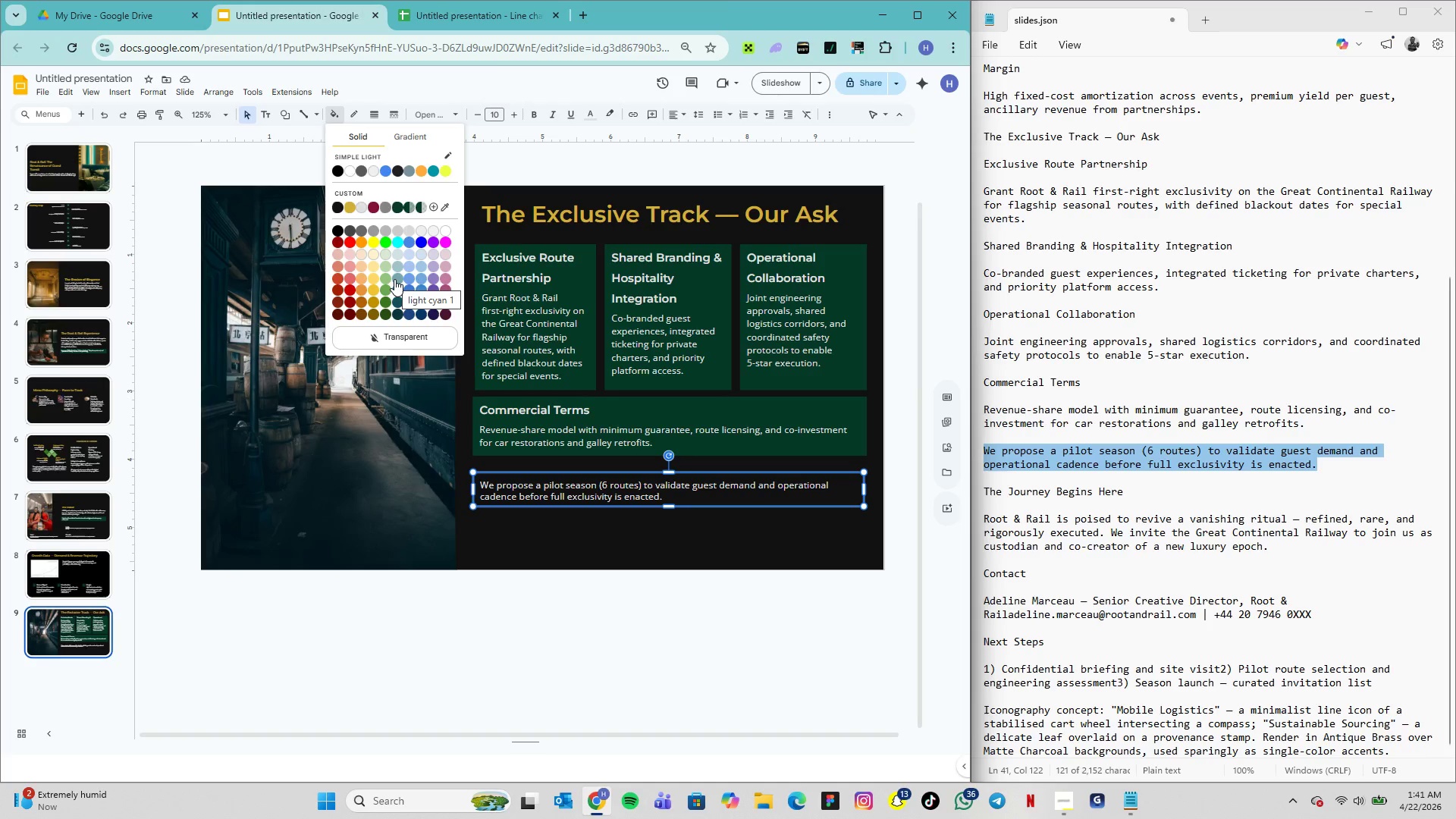 
left_click([334, 118])
 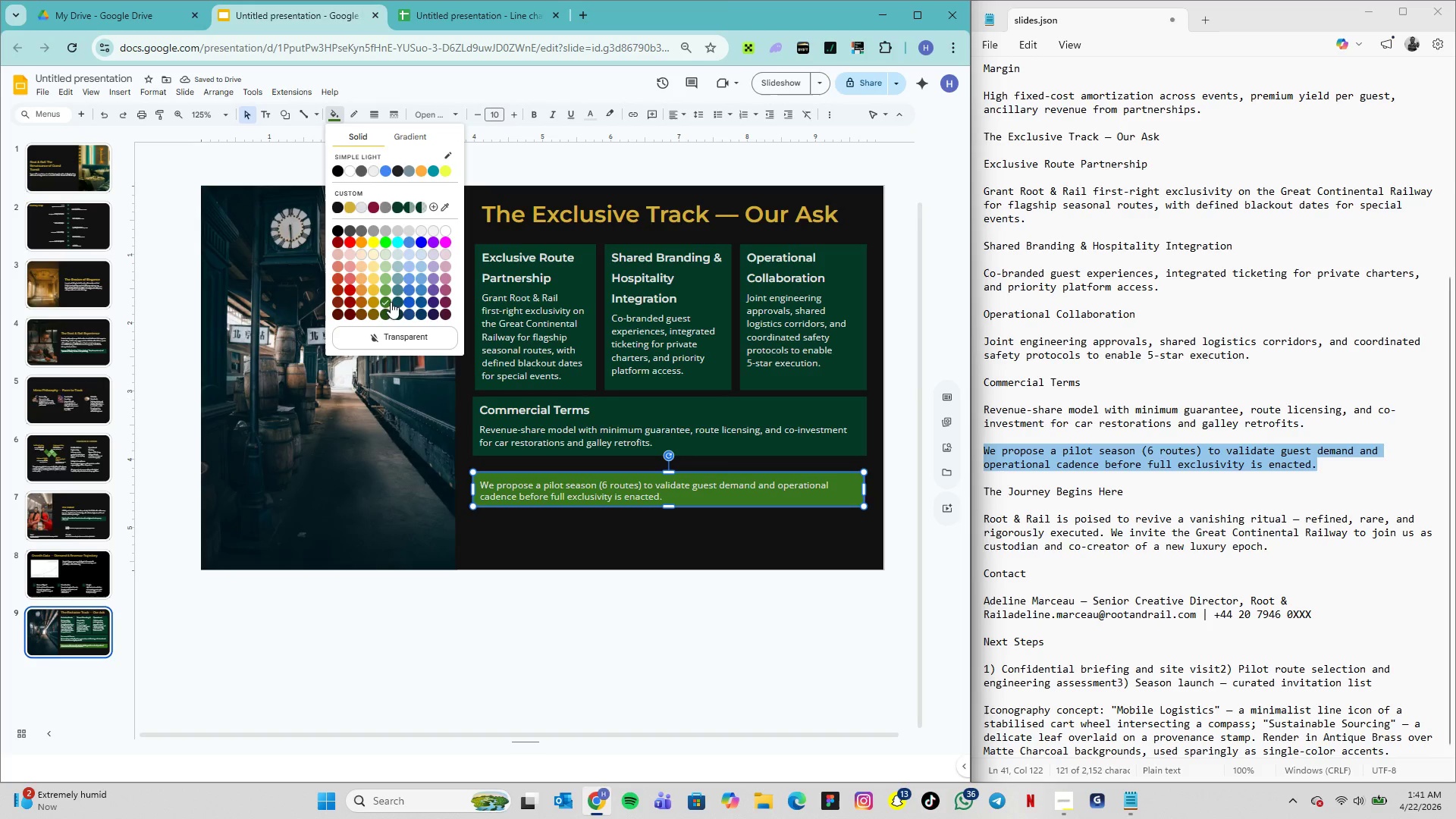 
left_click([386, 290])
 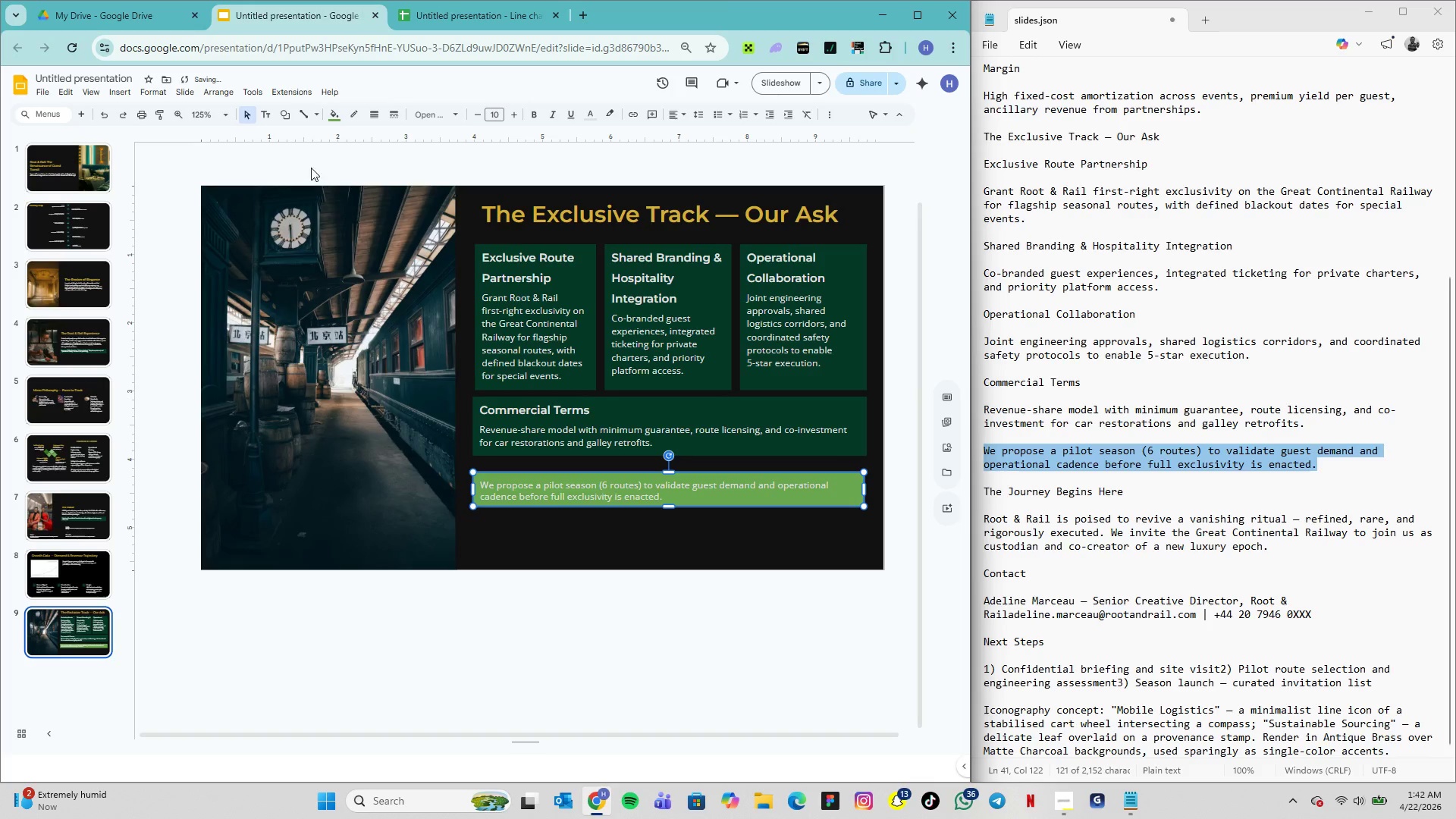 
left_click([334, 121])
 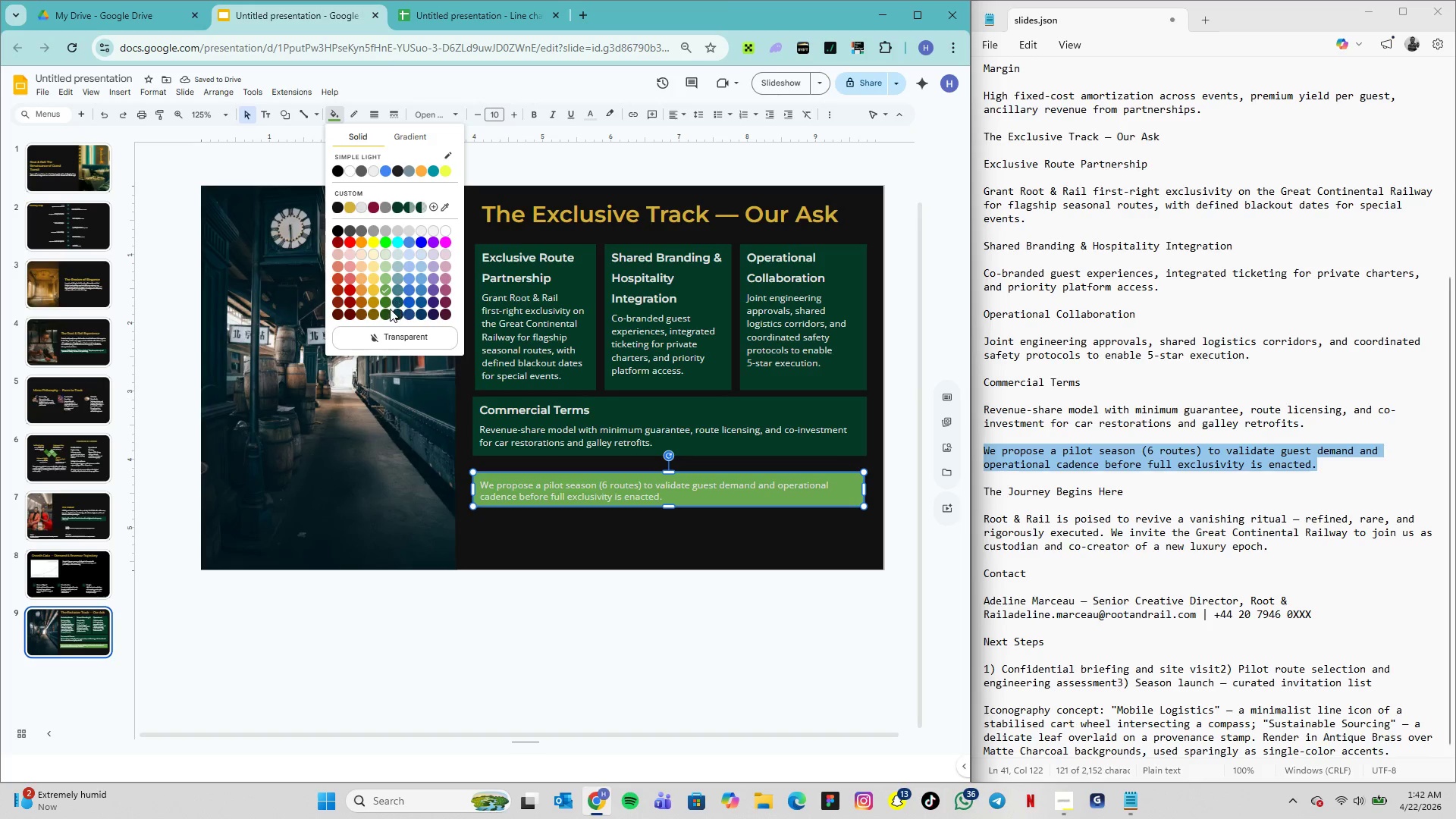 
left_click([388, 312])
 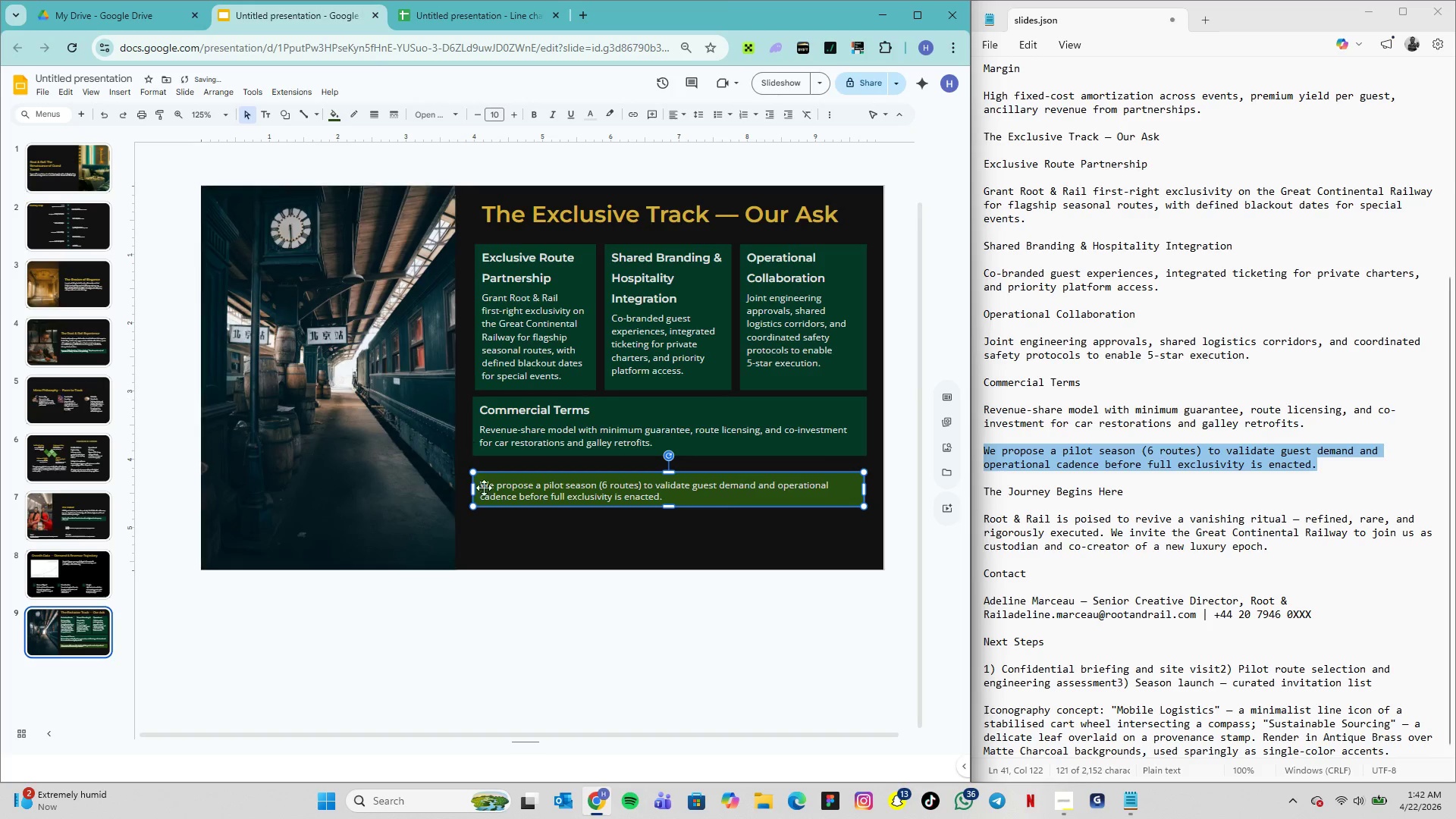 
left_click([496, 516])
 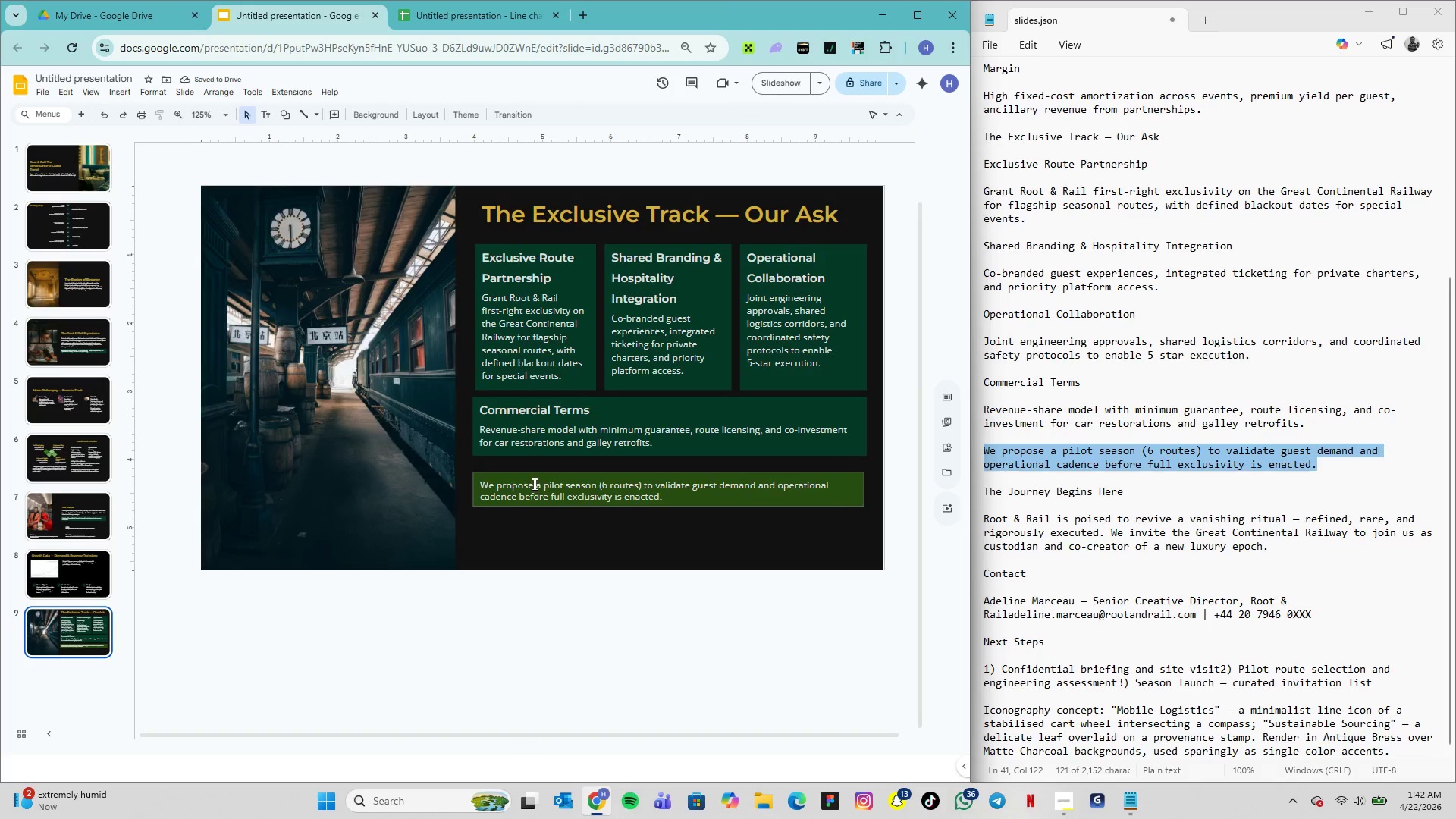 
left_click_drag(start_coordinate=[539, 473], to_coordinate=[539, 465])
 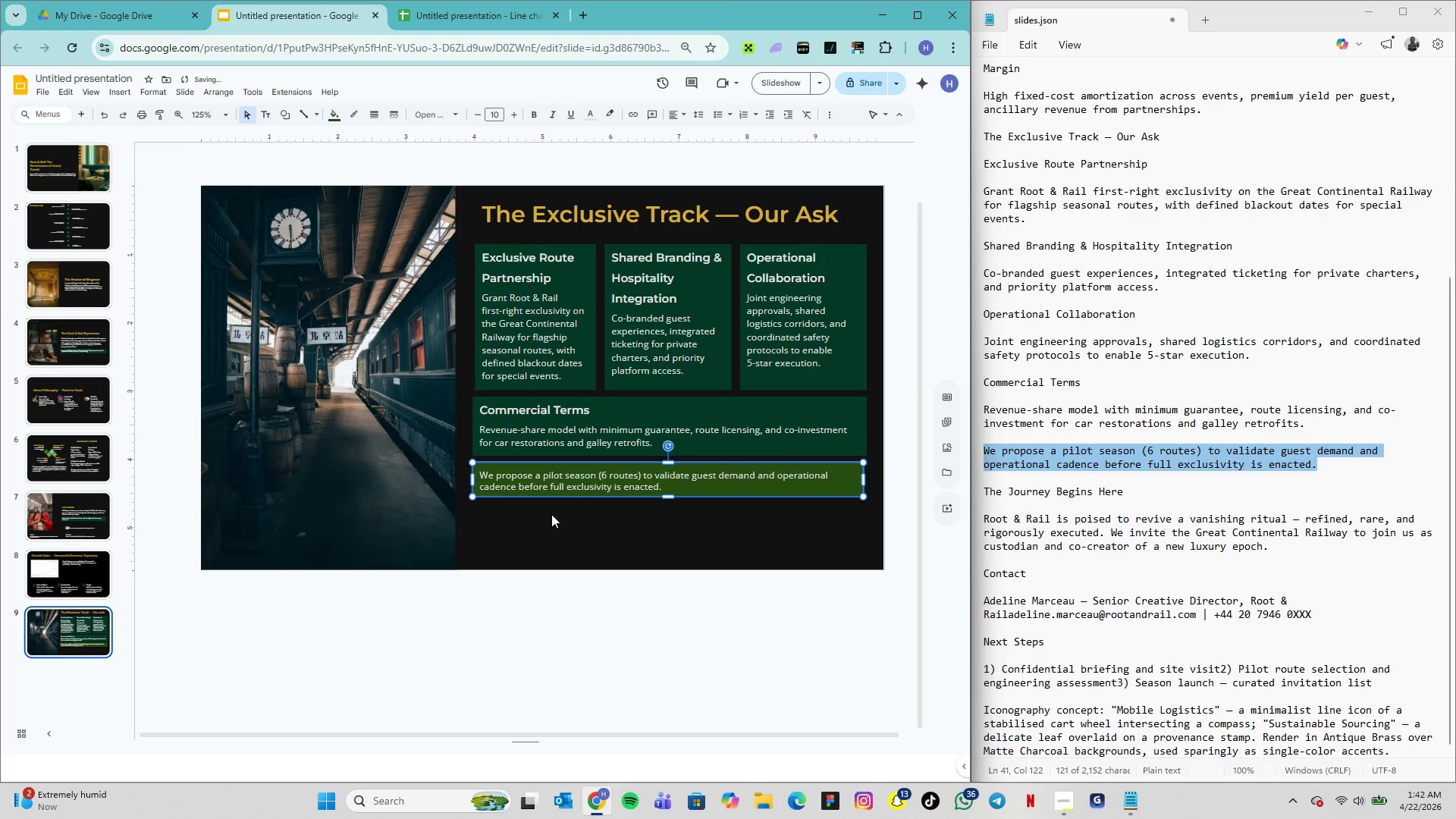 
left_click([551, 514])
 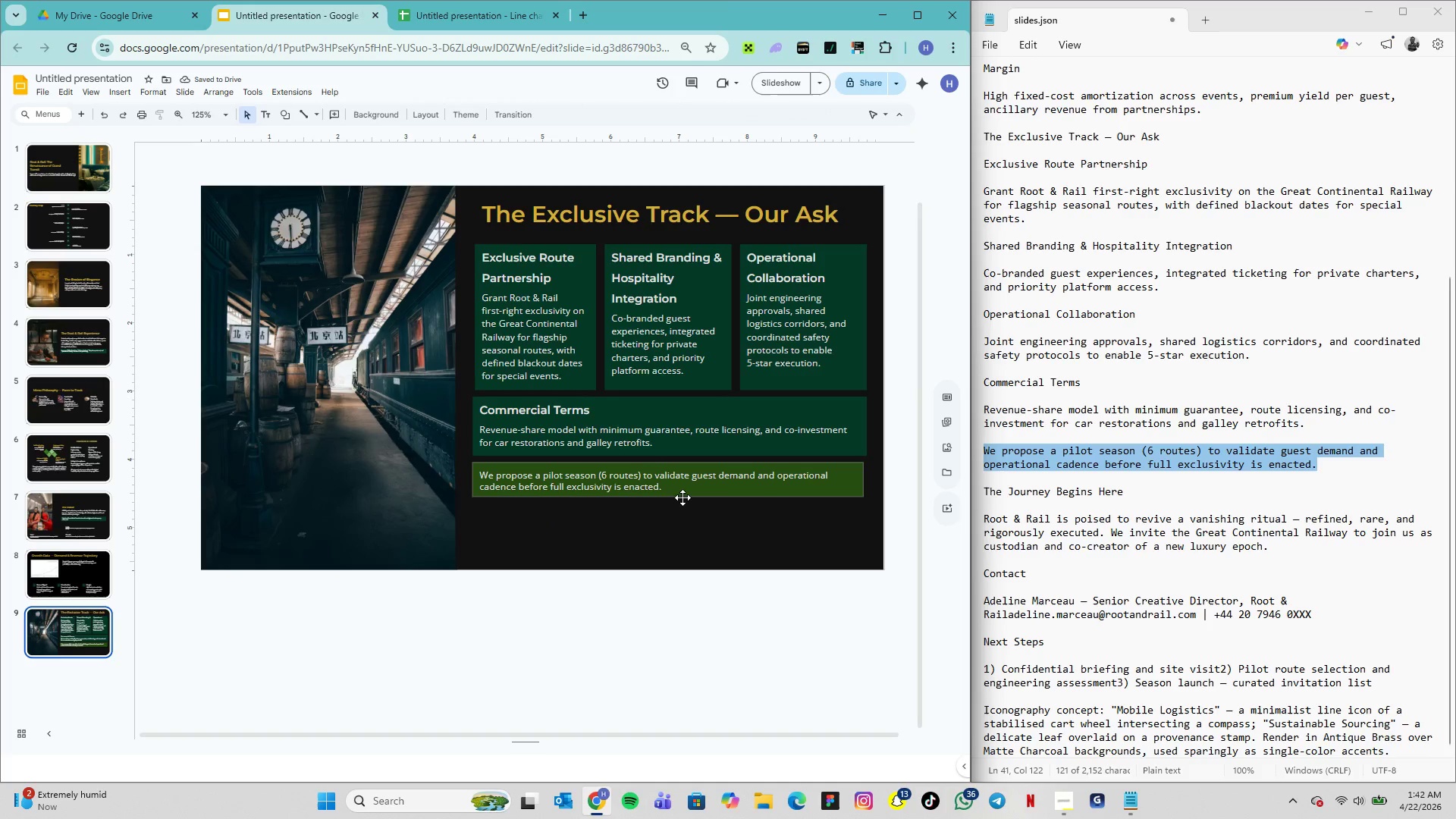 
left_click([683, 497])
 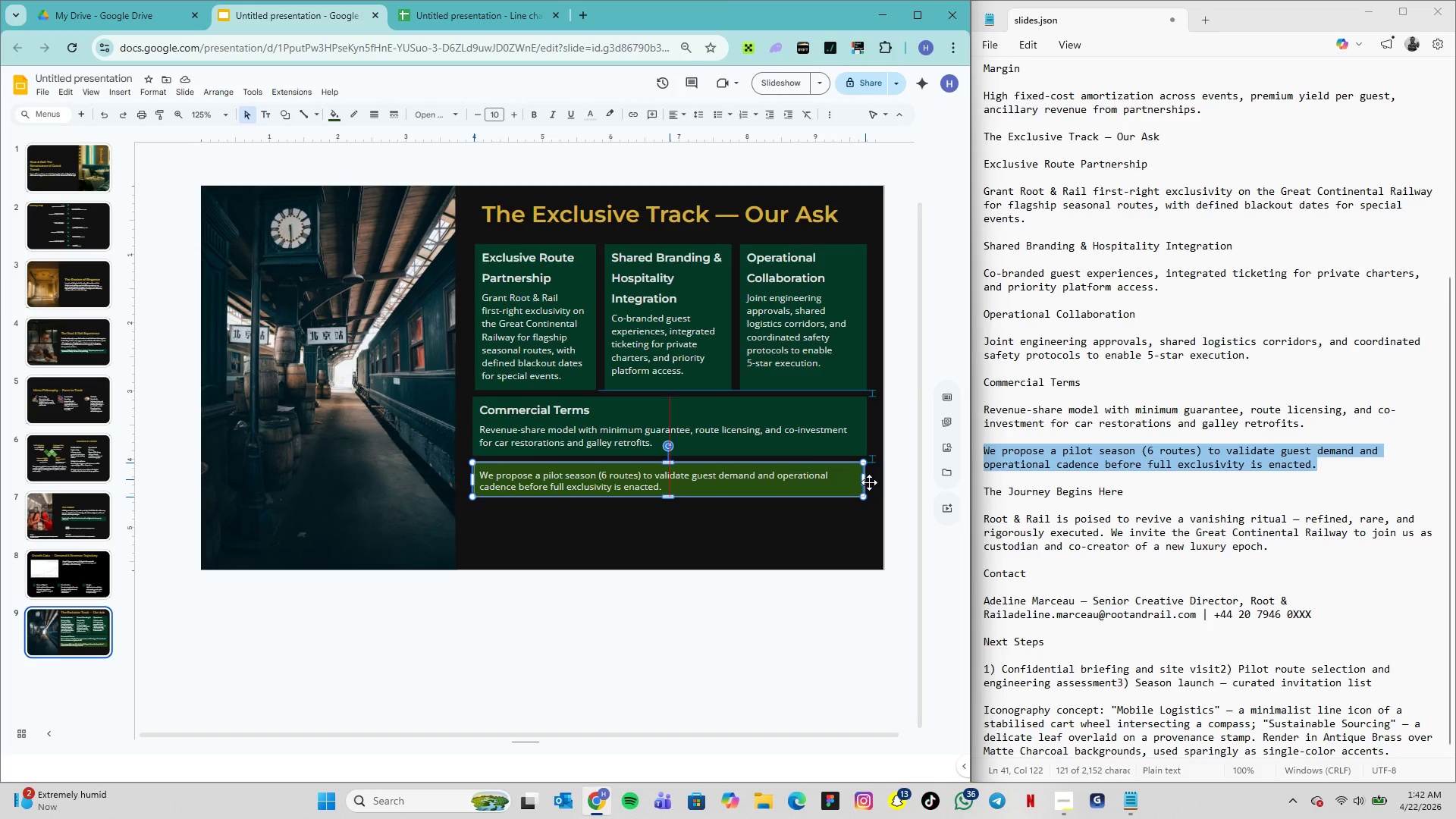 
left_click([790, 534])
 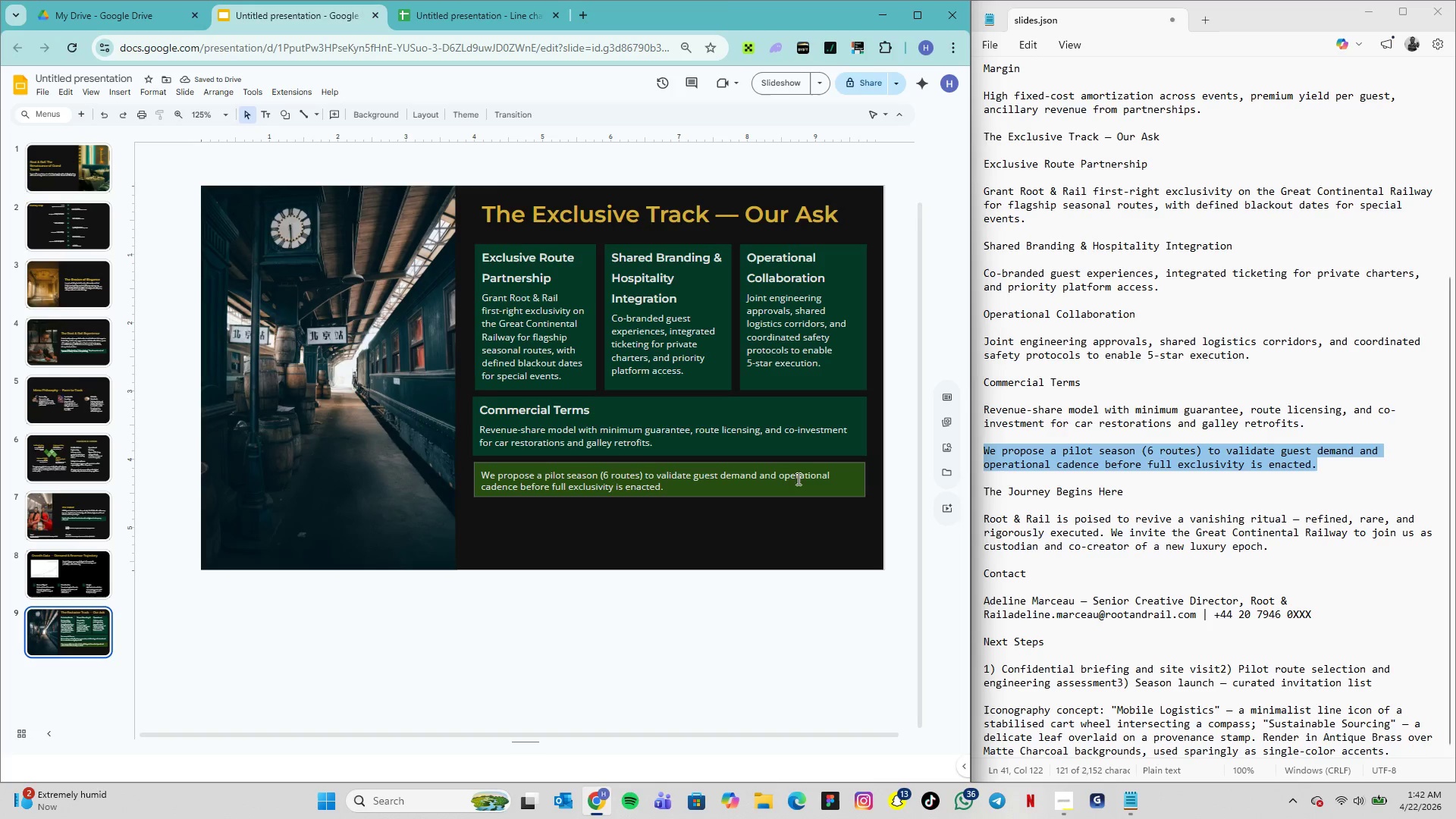 
left_click([841, 465])
 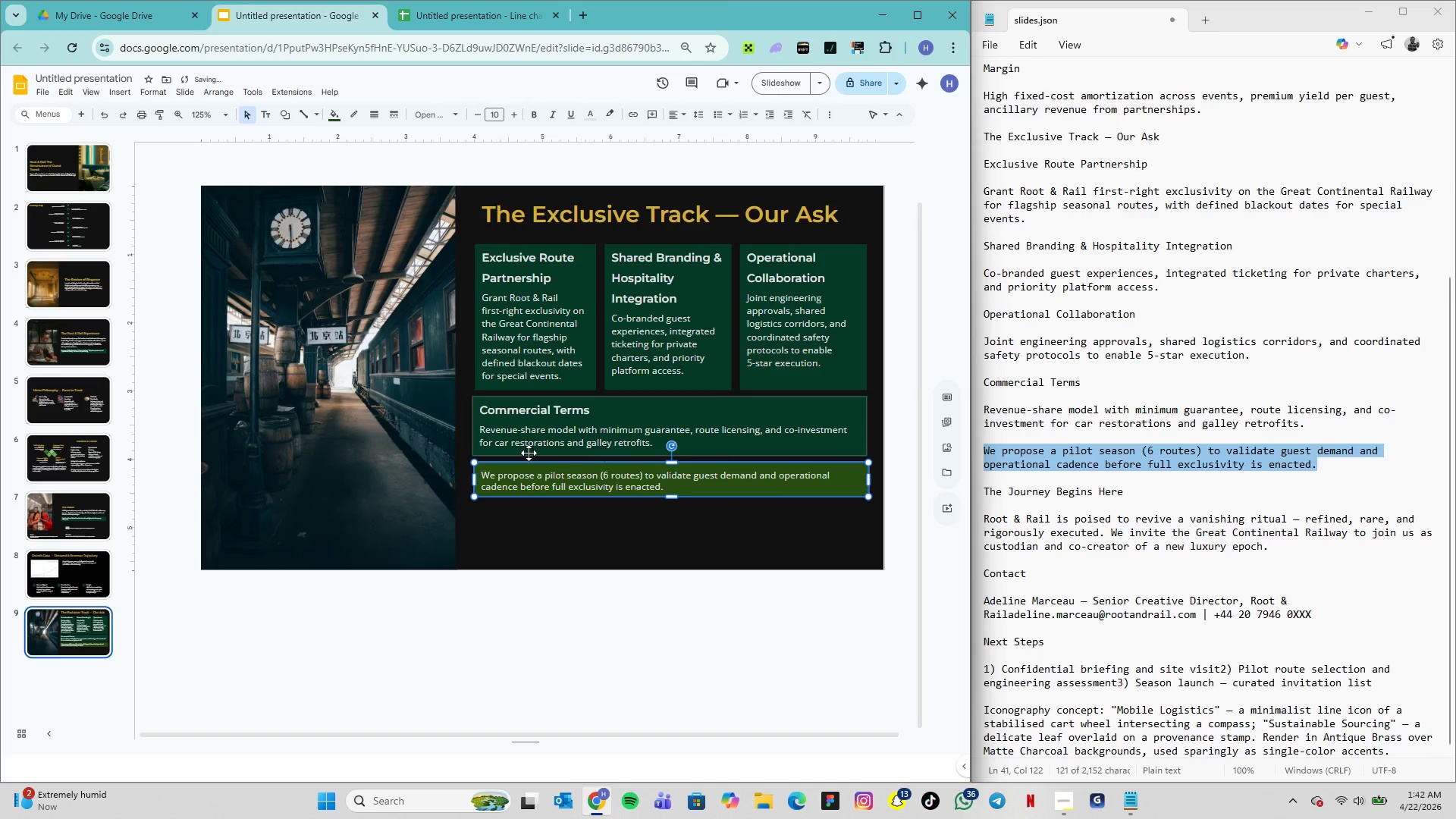 
wait(5.84)
 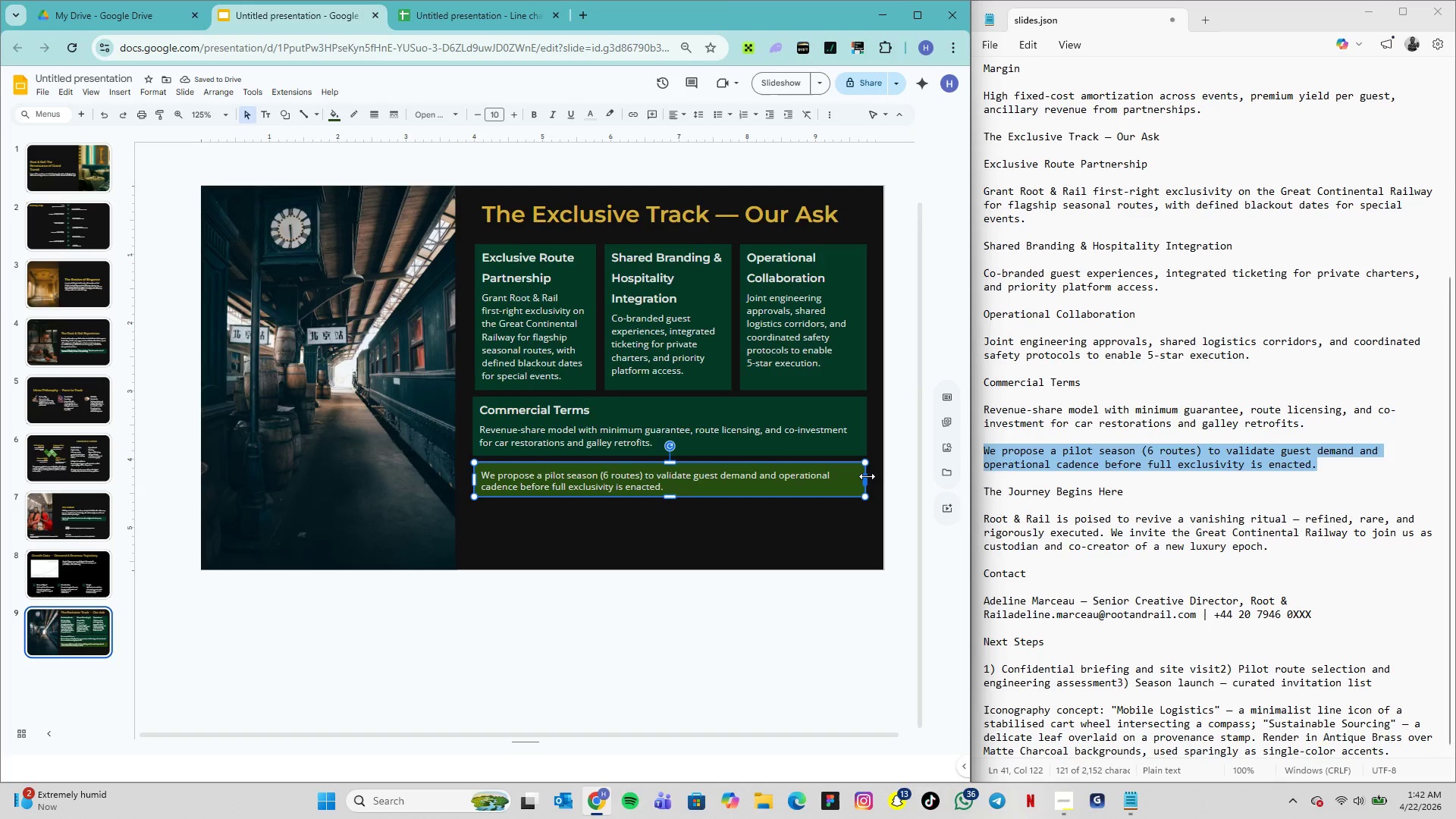 
left_click_drag(start_coordinate=[475, 479], to_coordinate=[471, 479])
 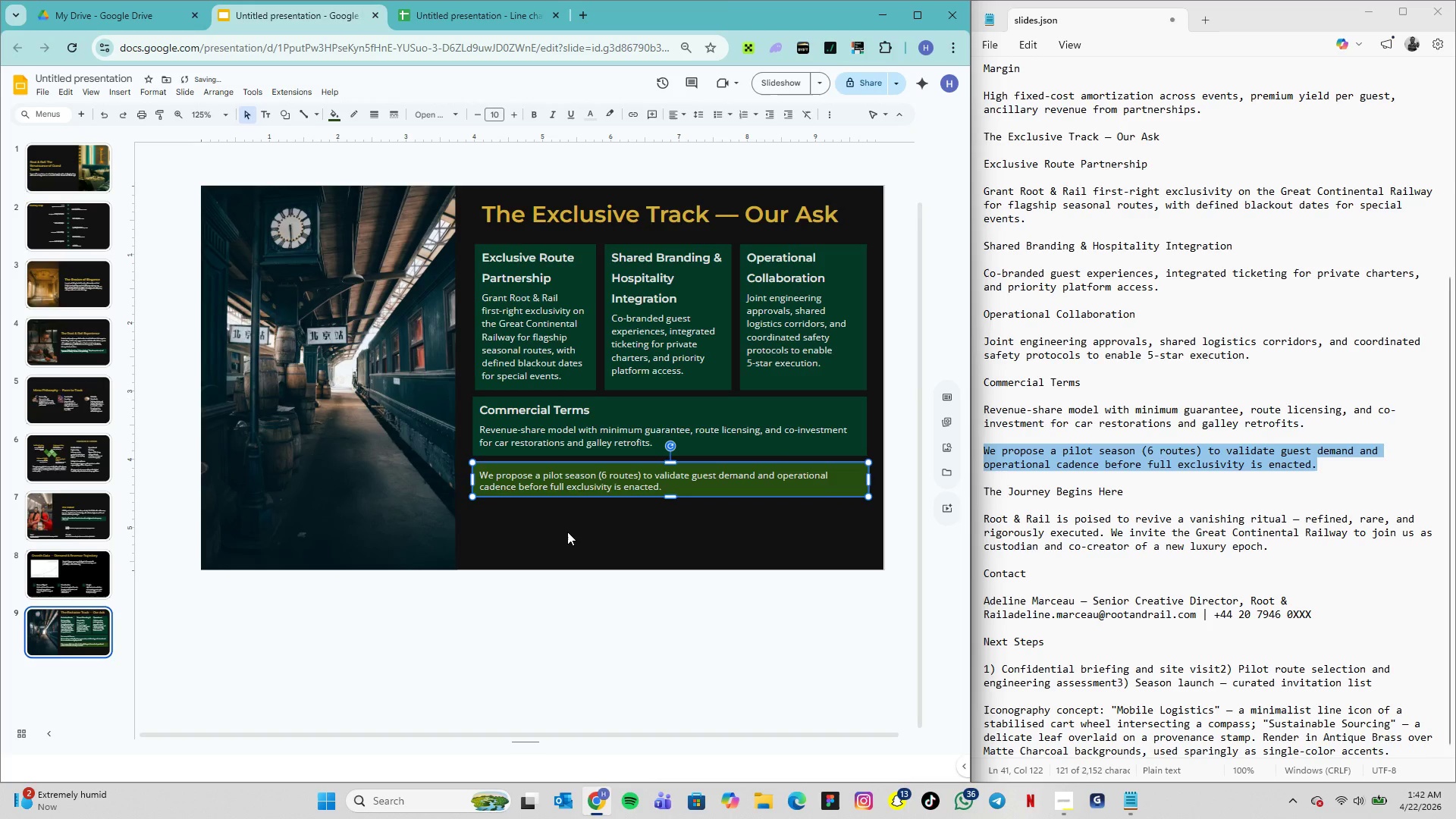 
left_click([569, 532])
 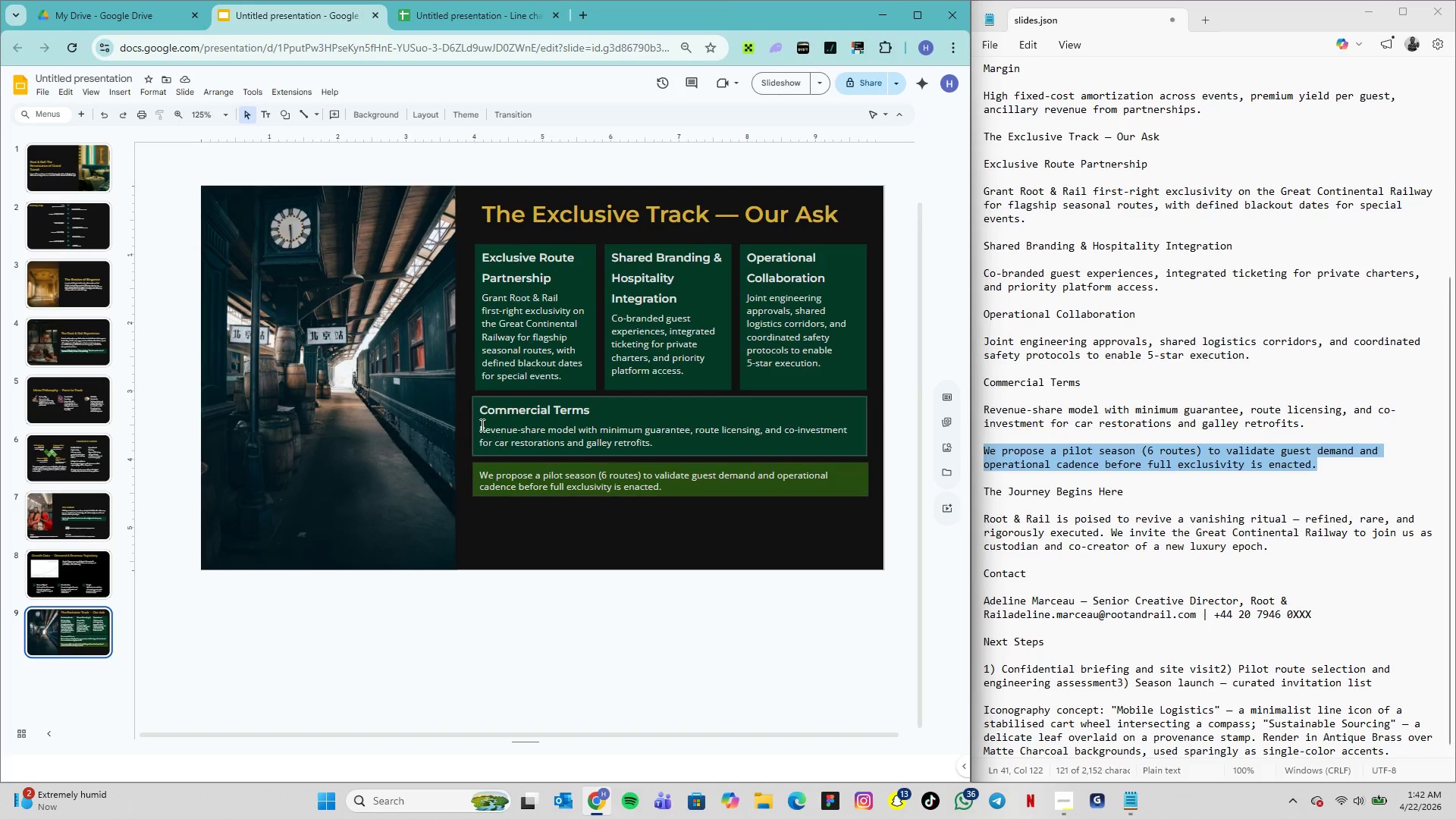 
wait(6.2)
 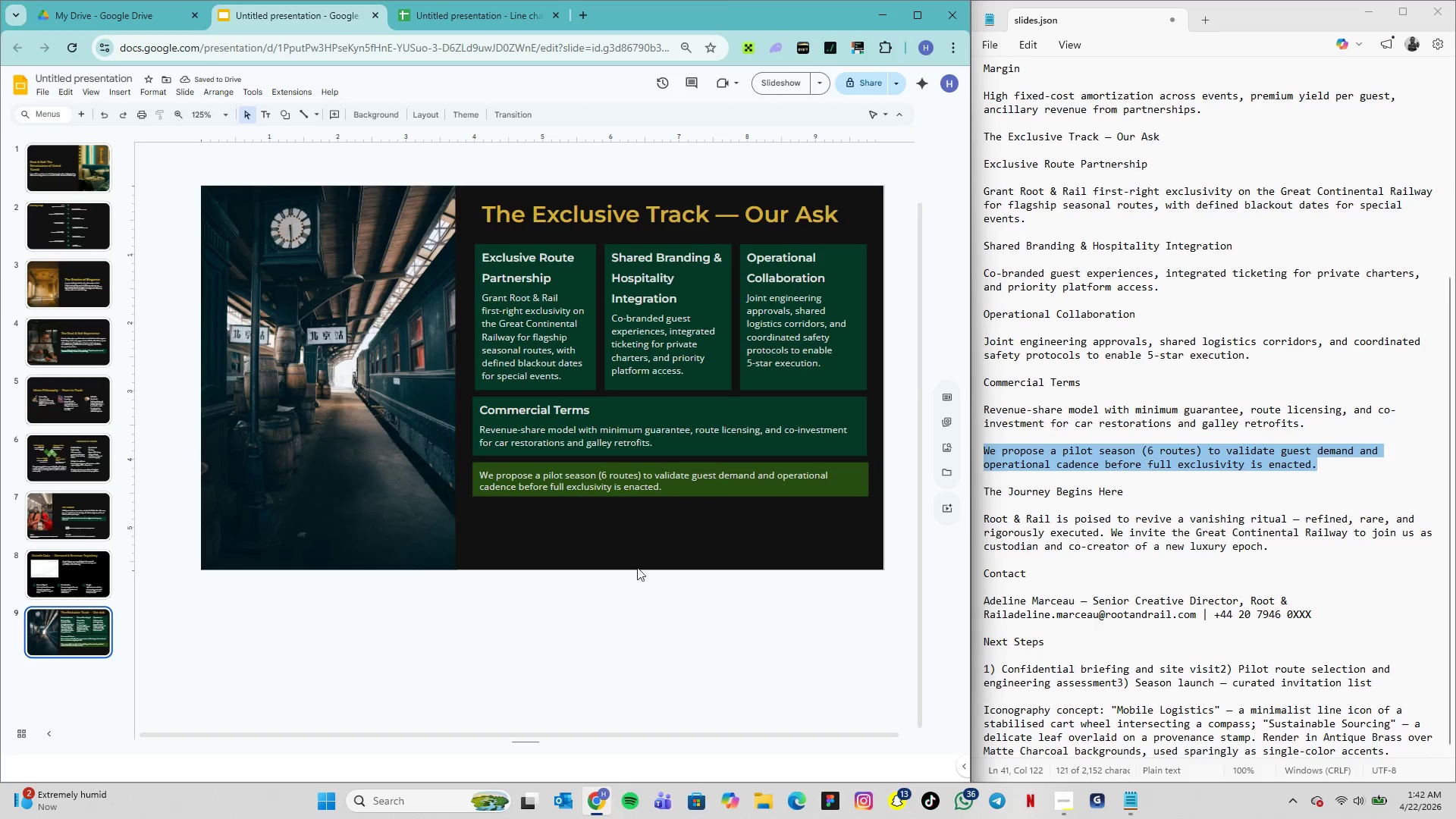 
left_click([522, 224])
 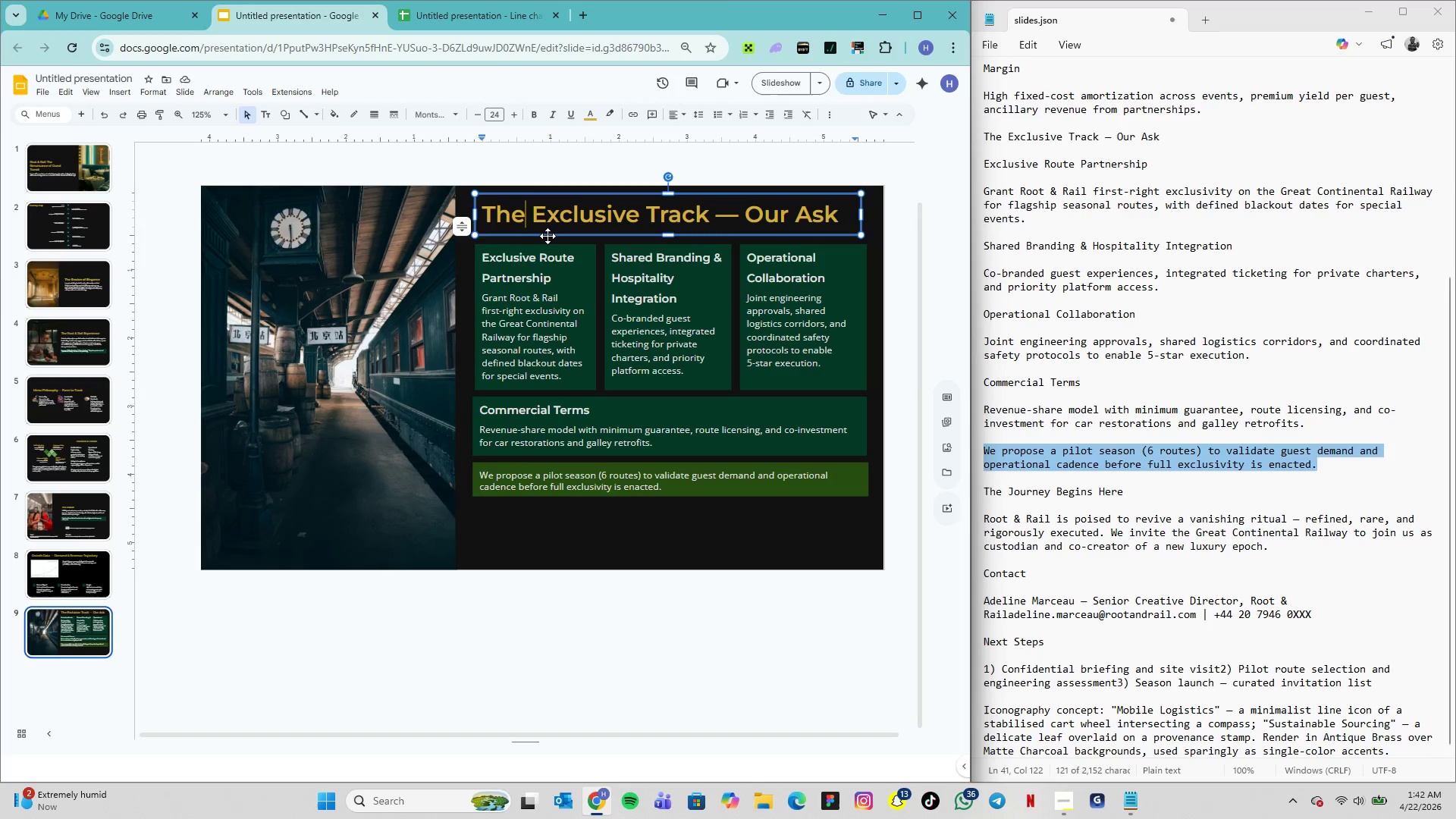 
left_click([554, 237])
 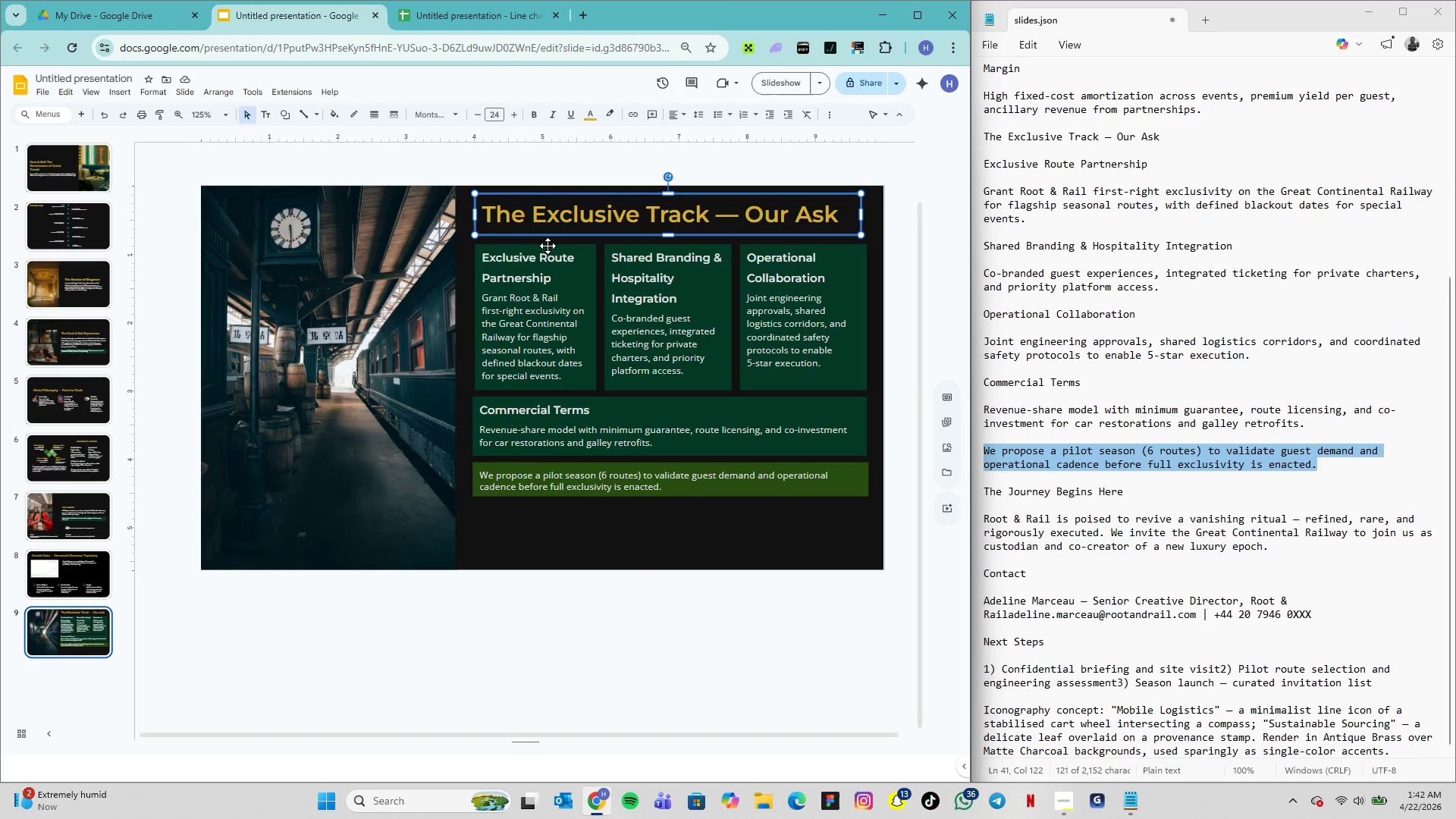 
hold_key(key=ShiftLeft, duration=1.31)
 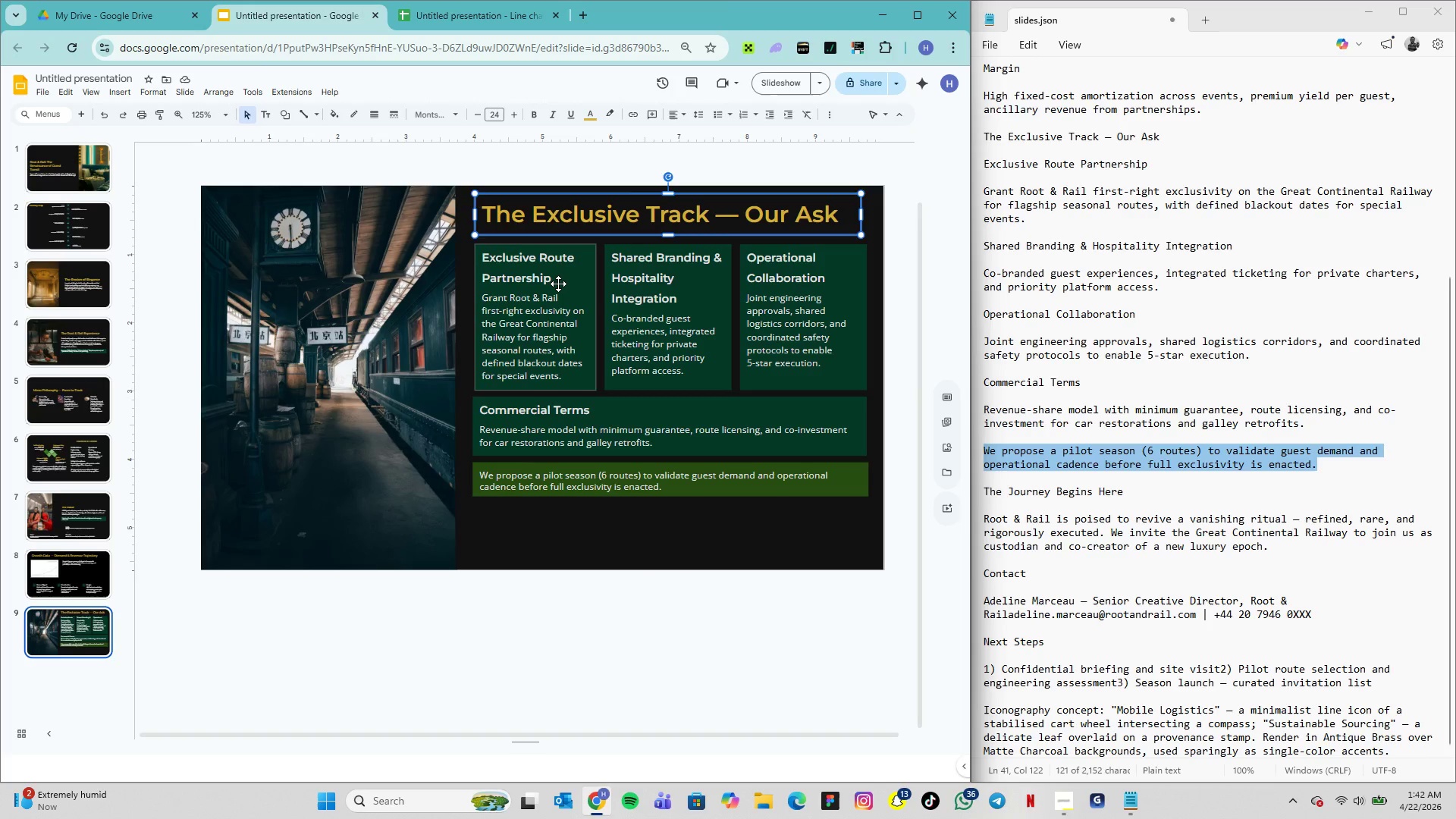 
left_click([558, 284])
 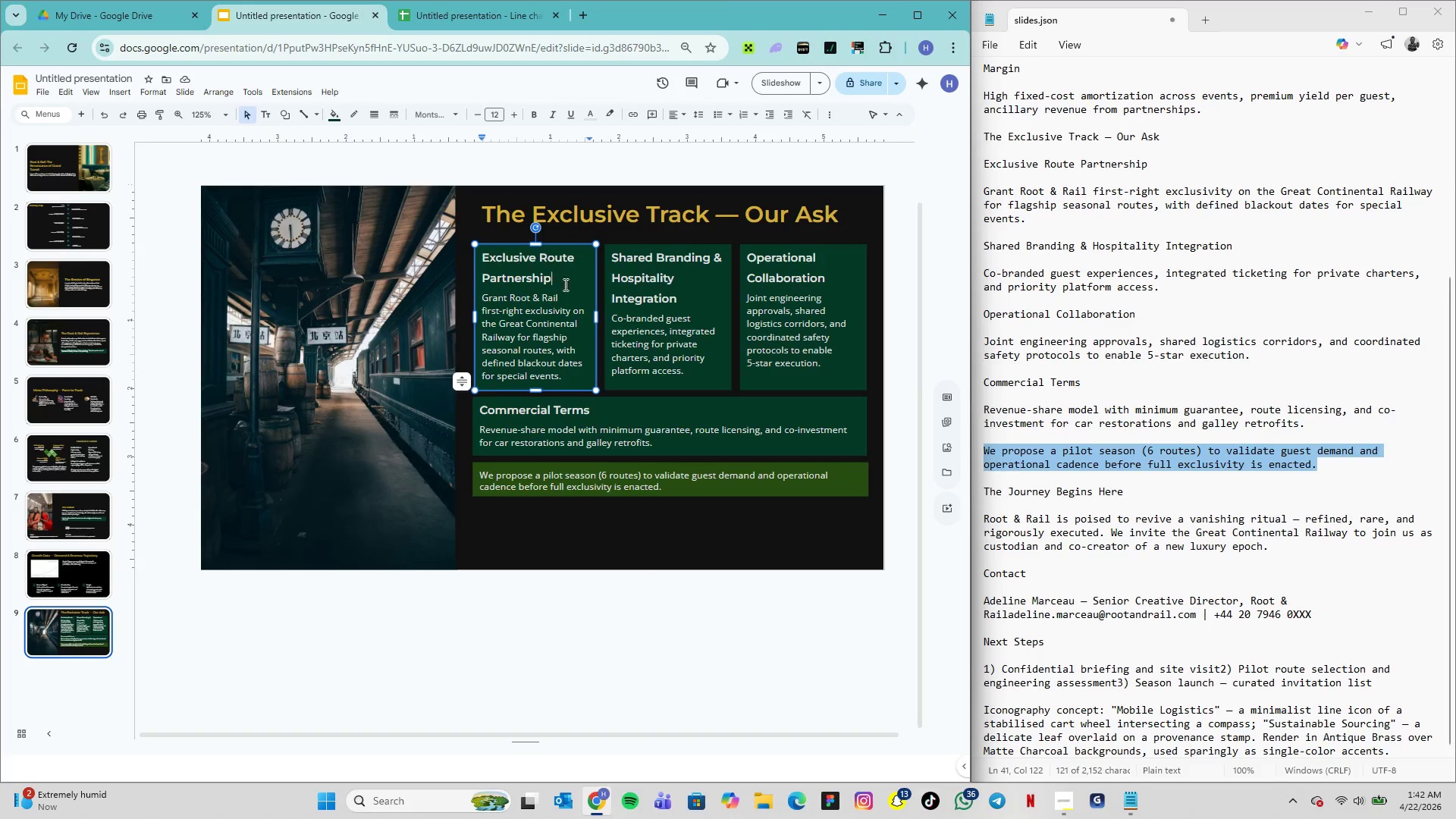 
hold_key(key=ShiftLeft, duration=5.75)
left_click([754, 303])
 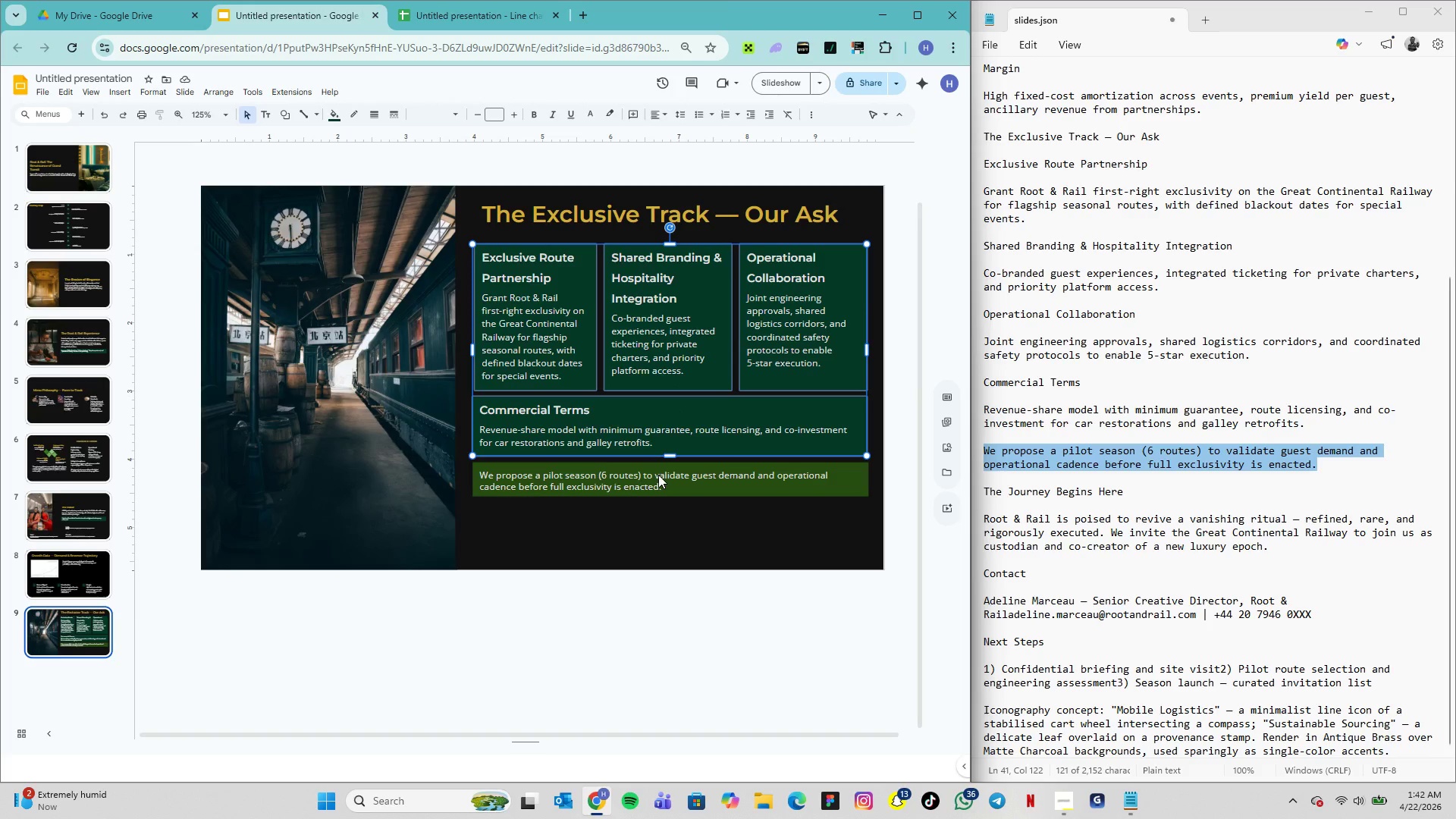 
left_click([651, 469])
 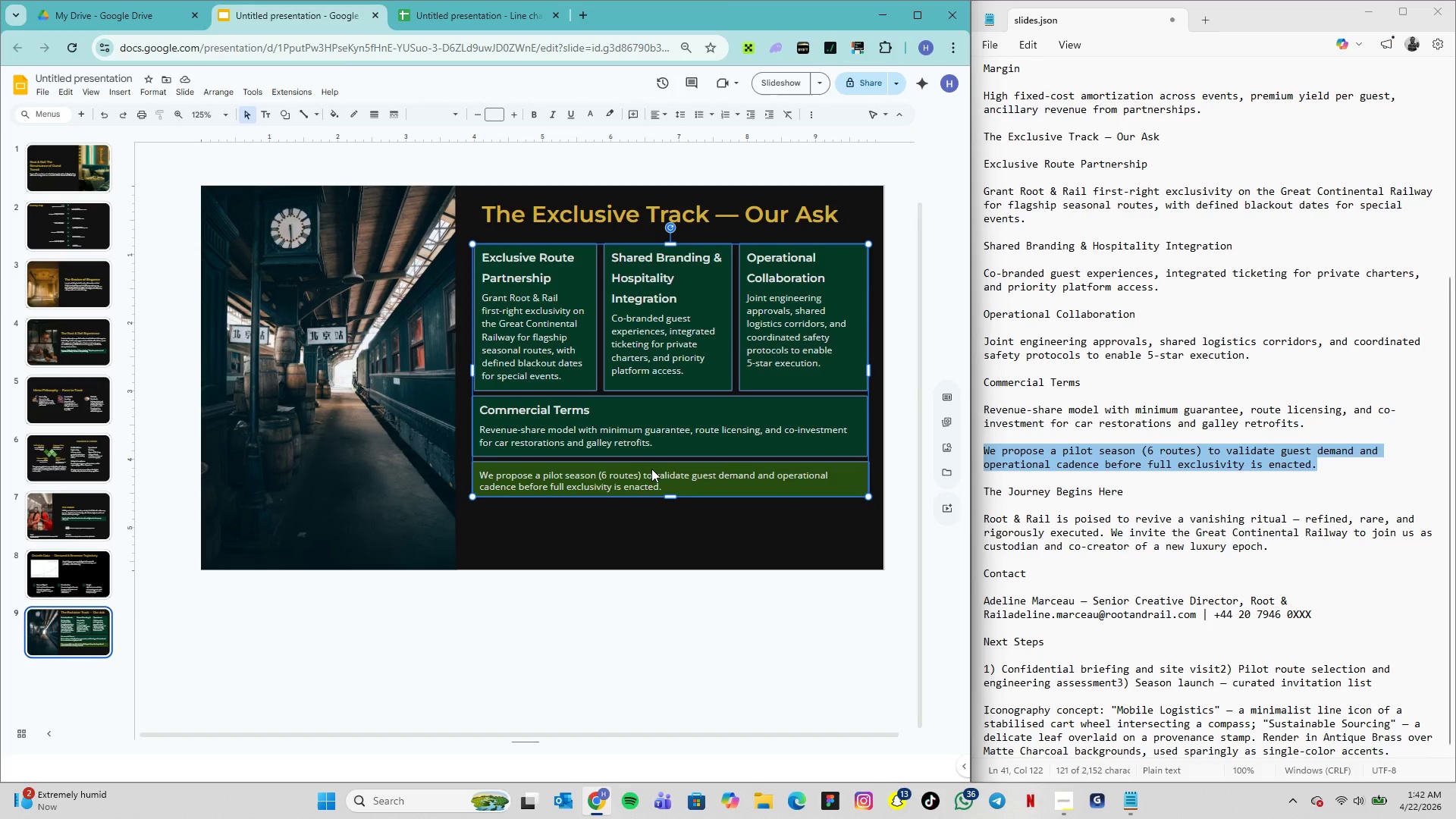 
right_click([651, 469])
 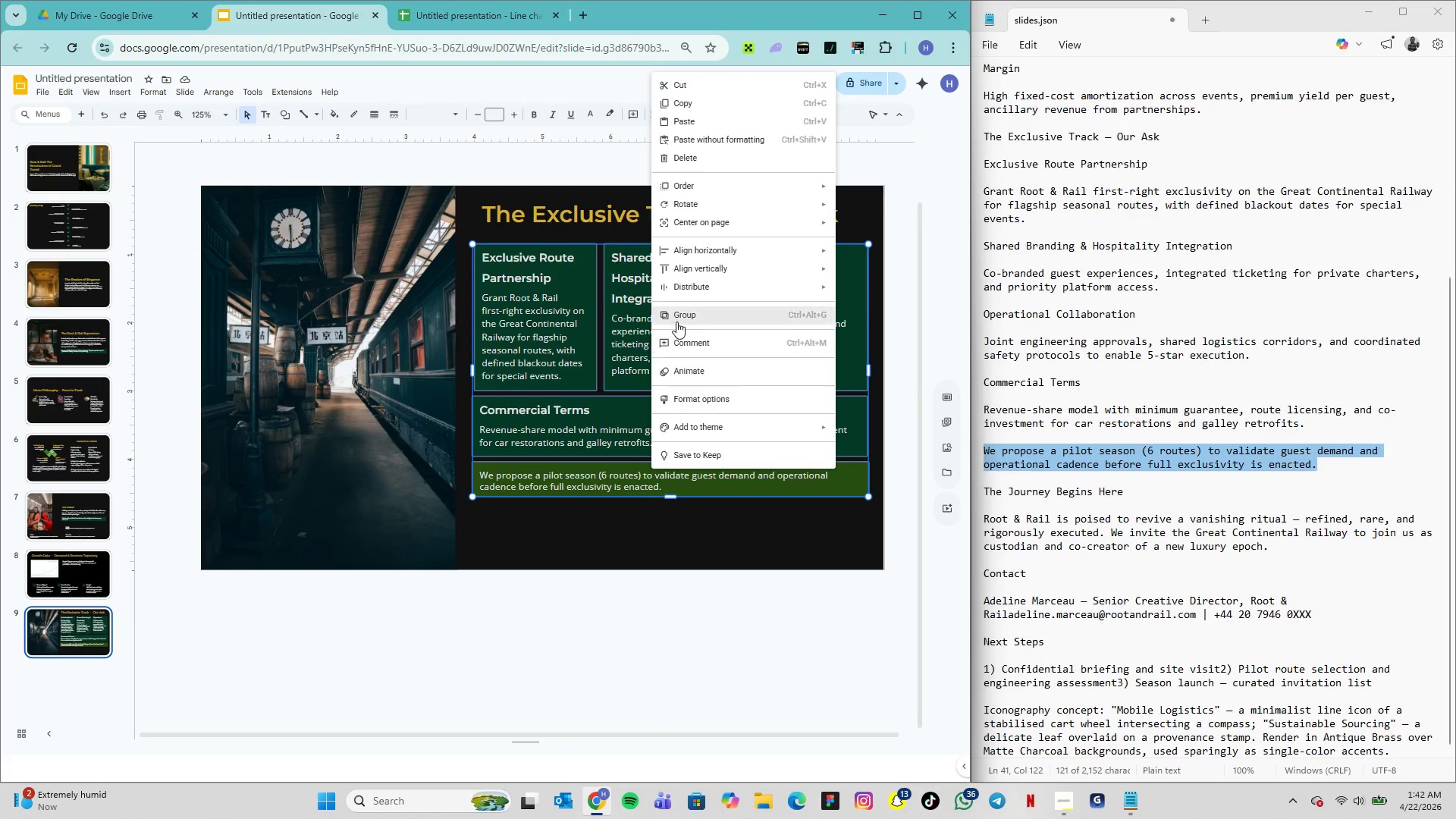 
left_click([676, 319])
 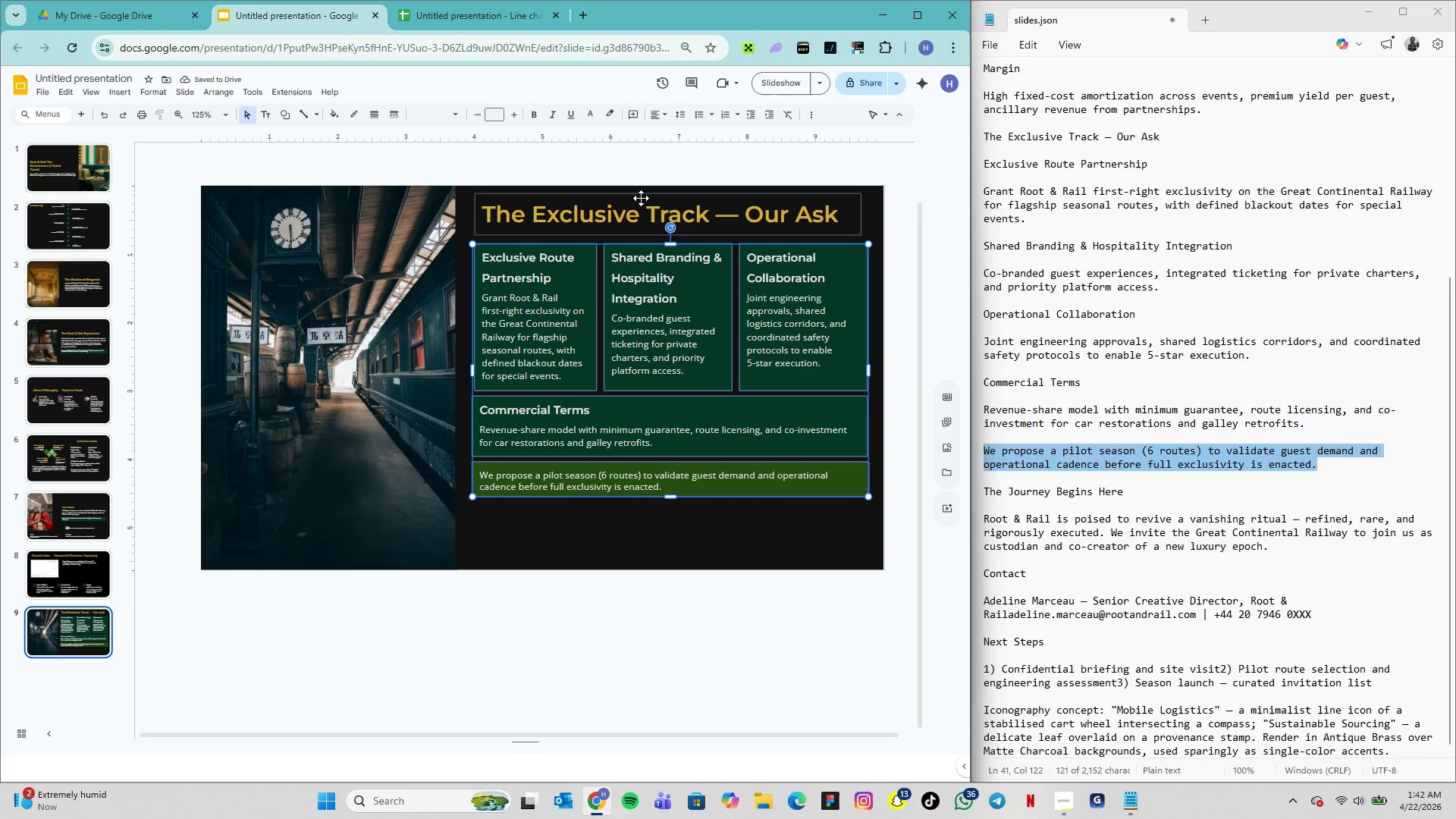 
hold_key(key=ShiftLeft, duration=1.3)
left_click([641, 198])
 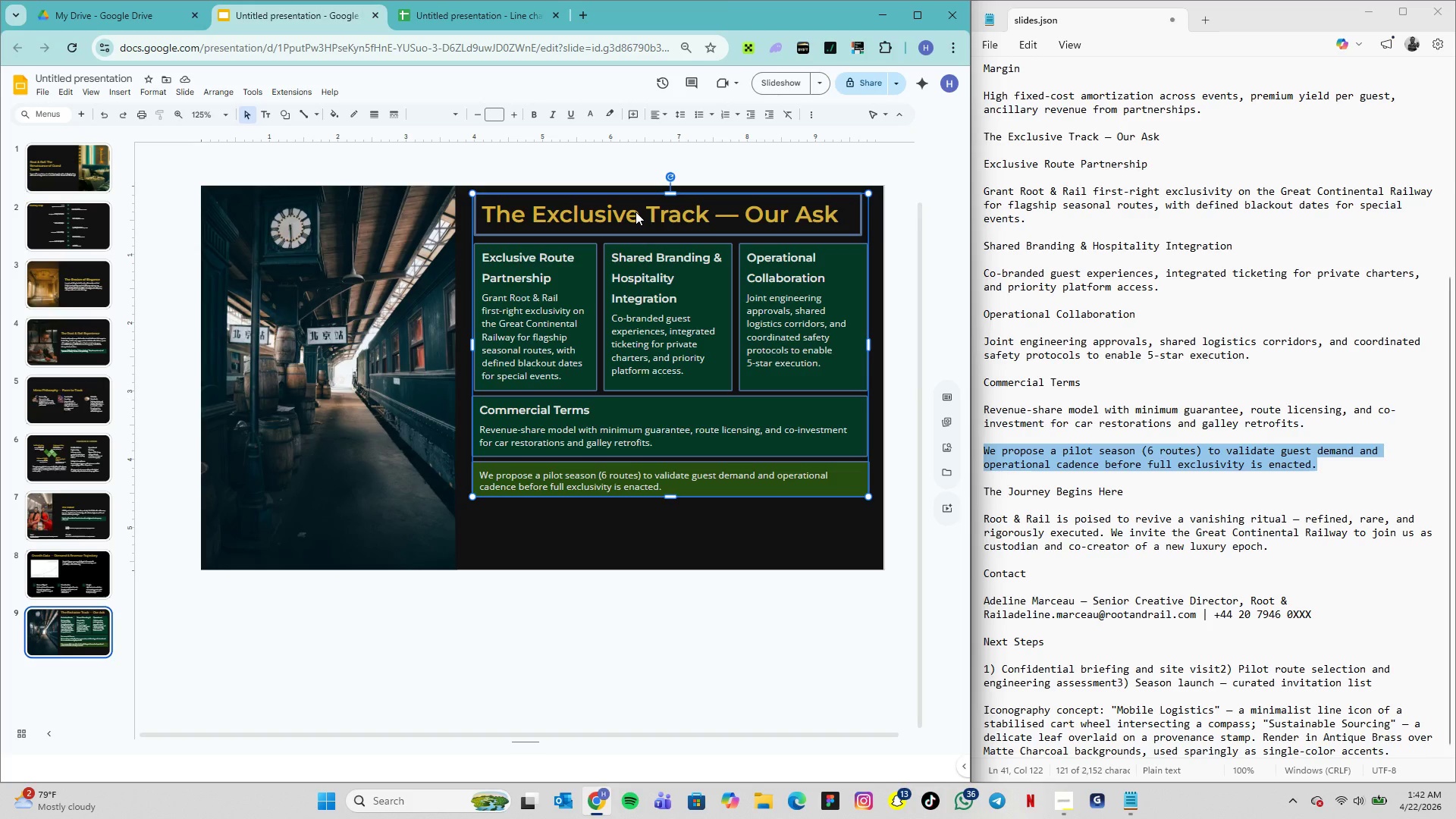 
right_click([635, 212])
 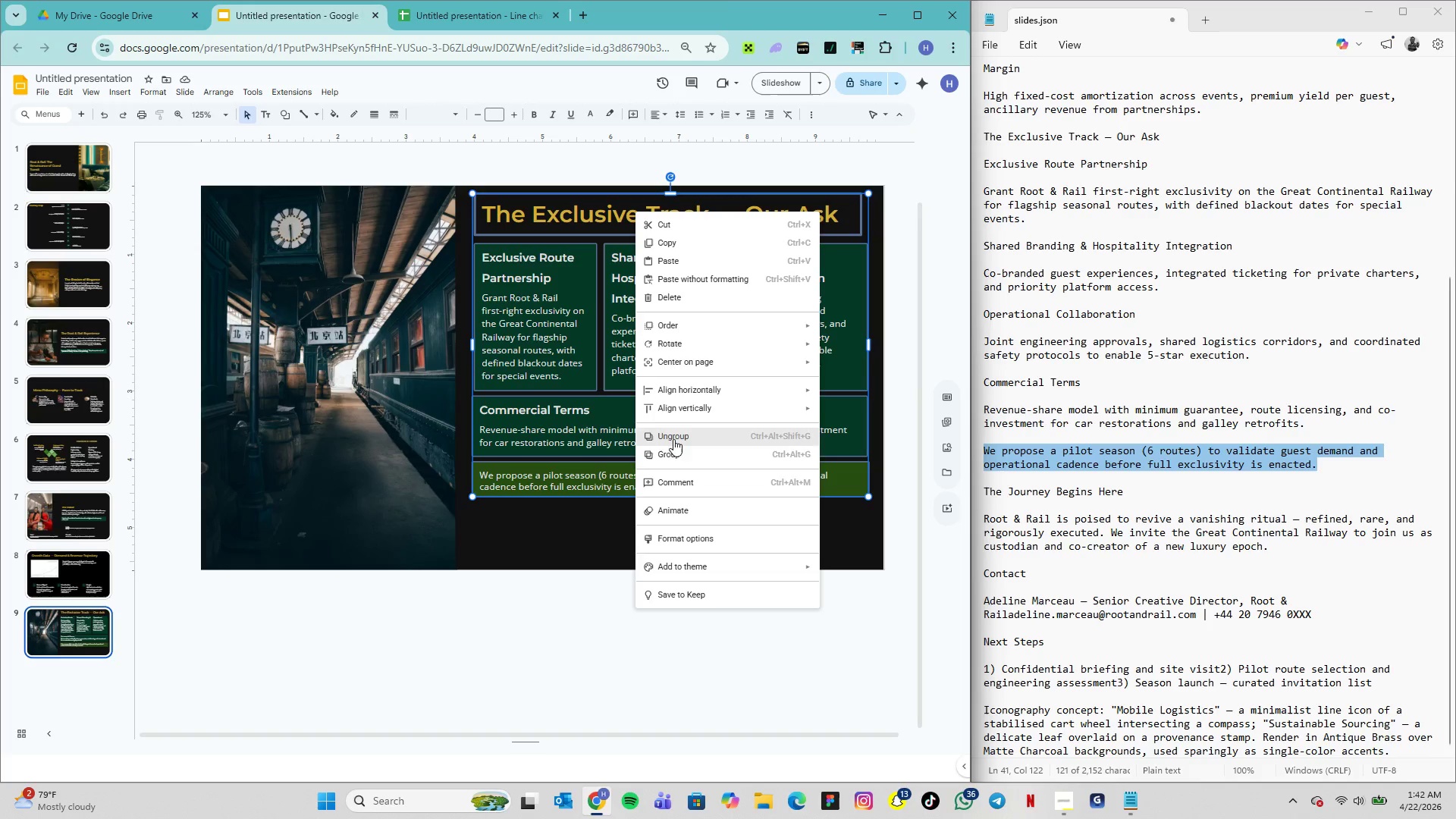 
left_click([677, 455])
 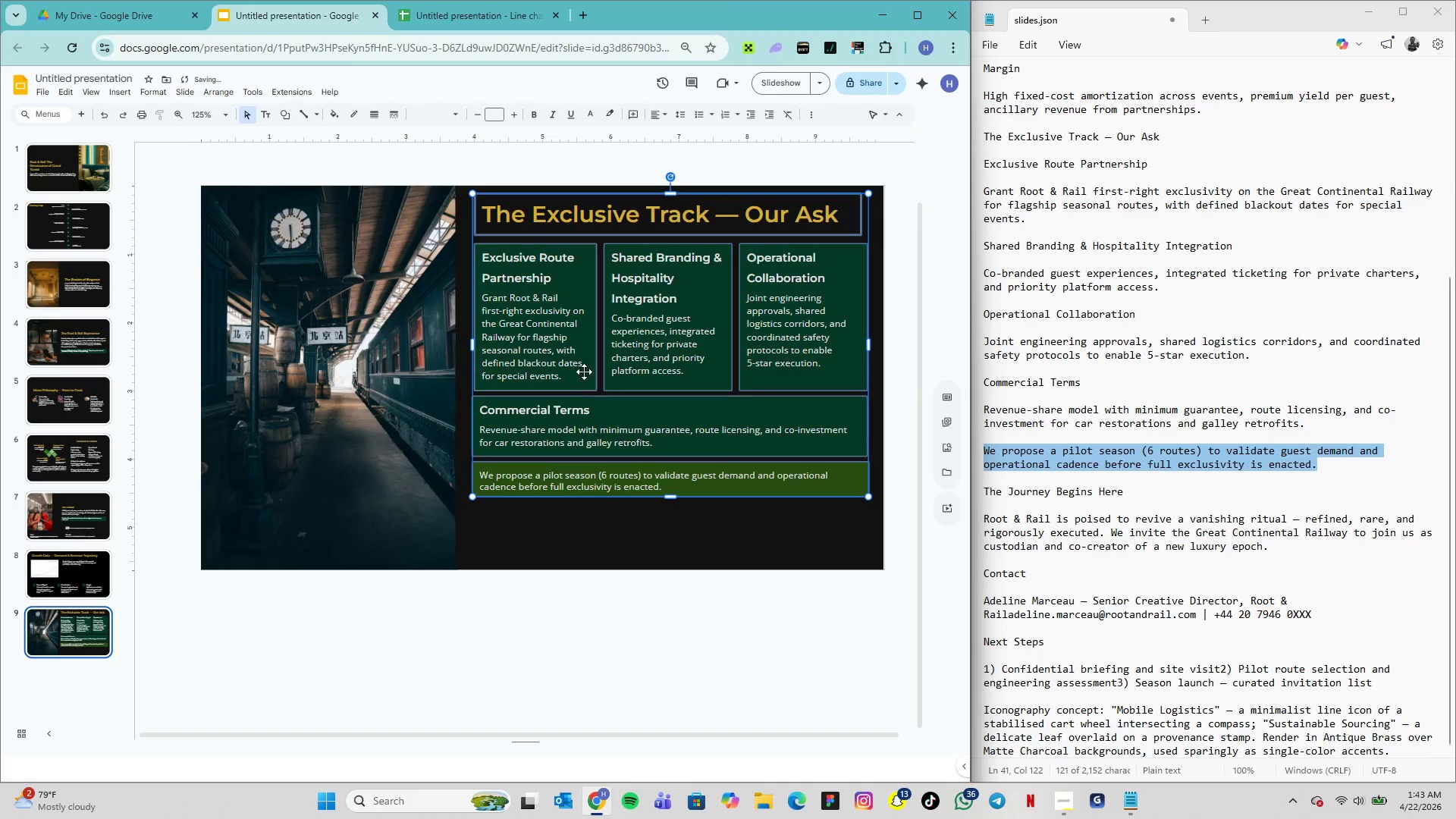 
right_click([584, 370])
 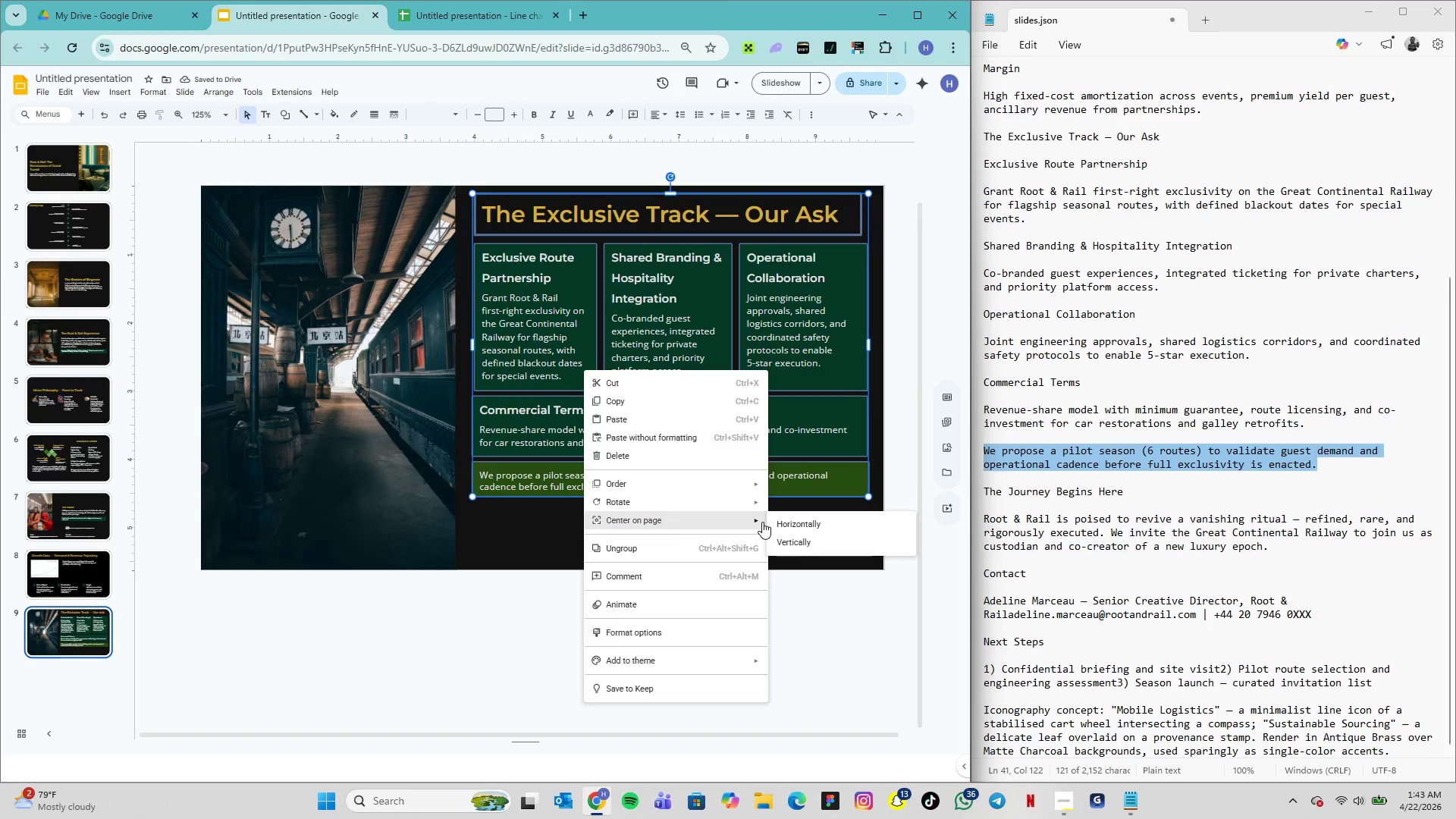 
wait(5.14)
 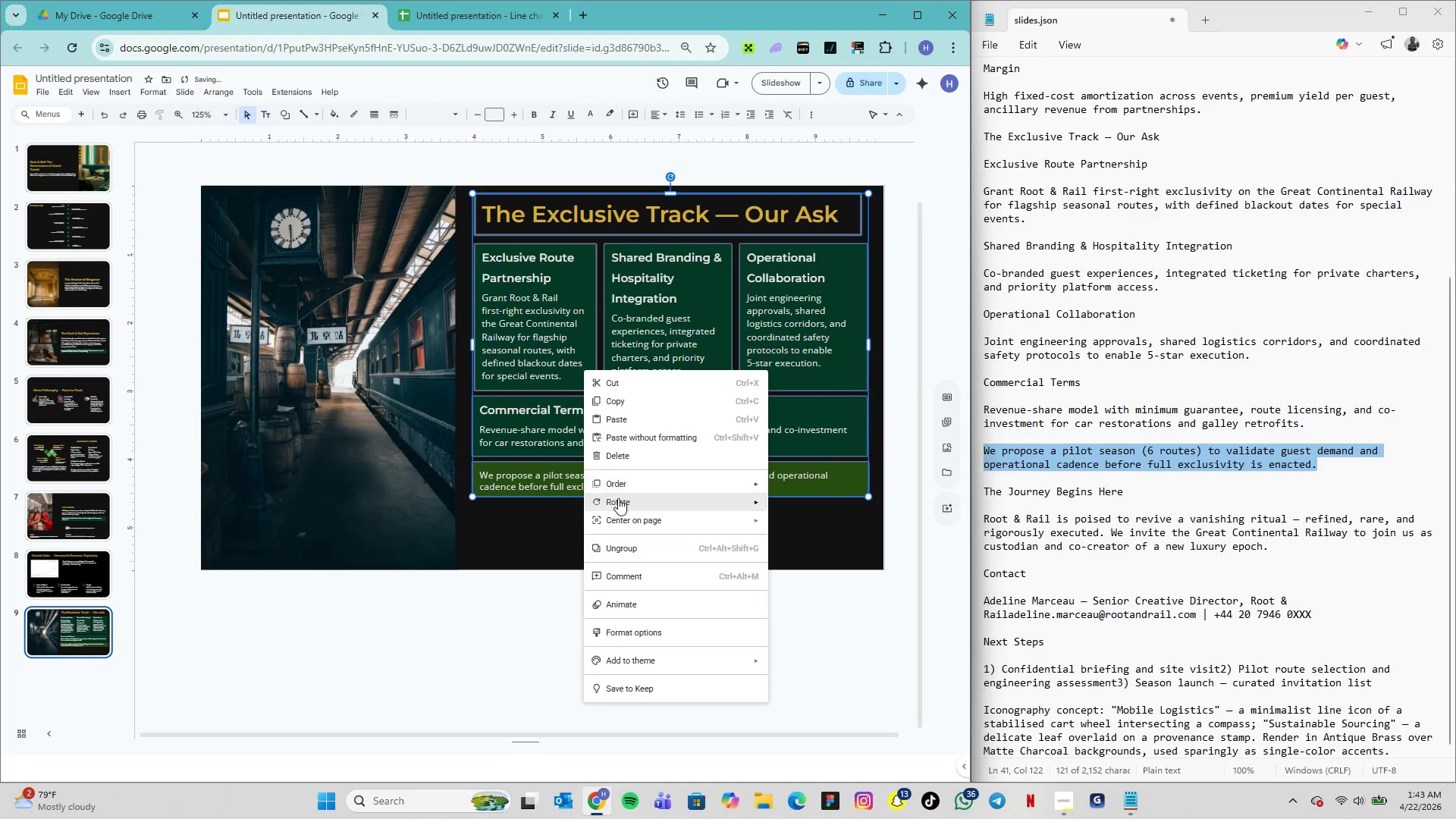 
left_click([797, 538])
 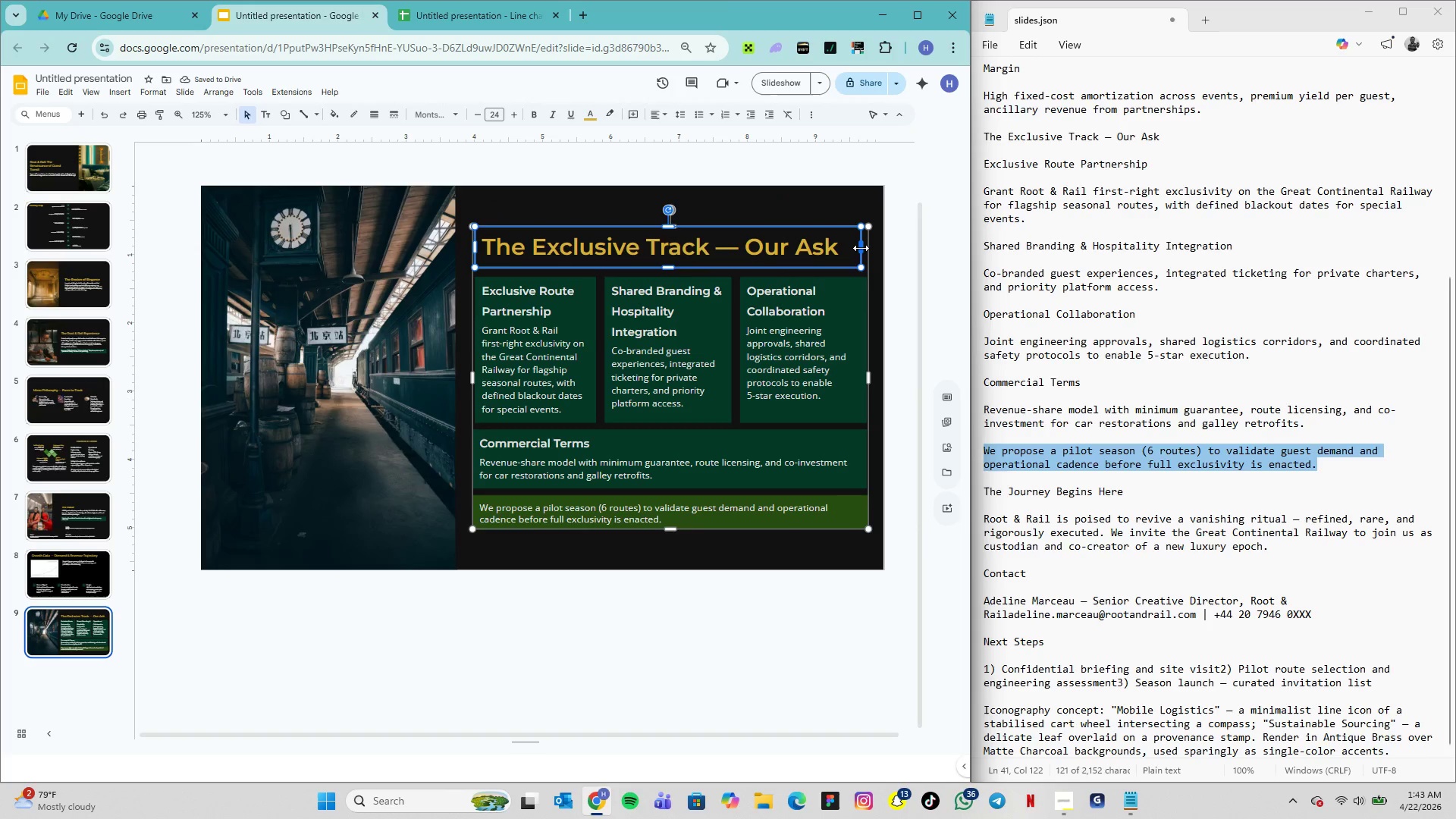 
wait(10.05)
 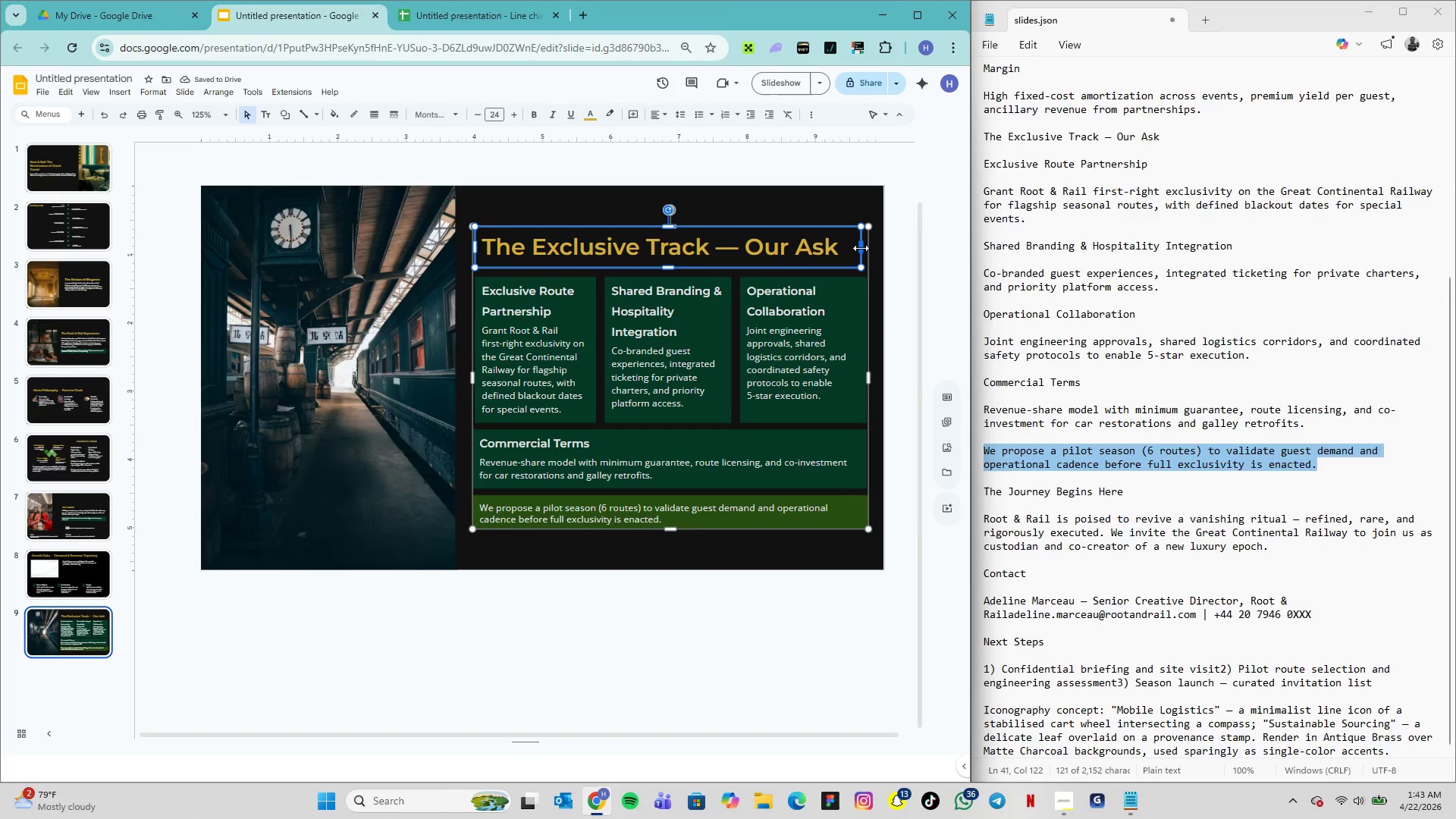 
left_click([760, 658])
 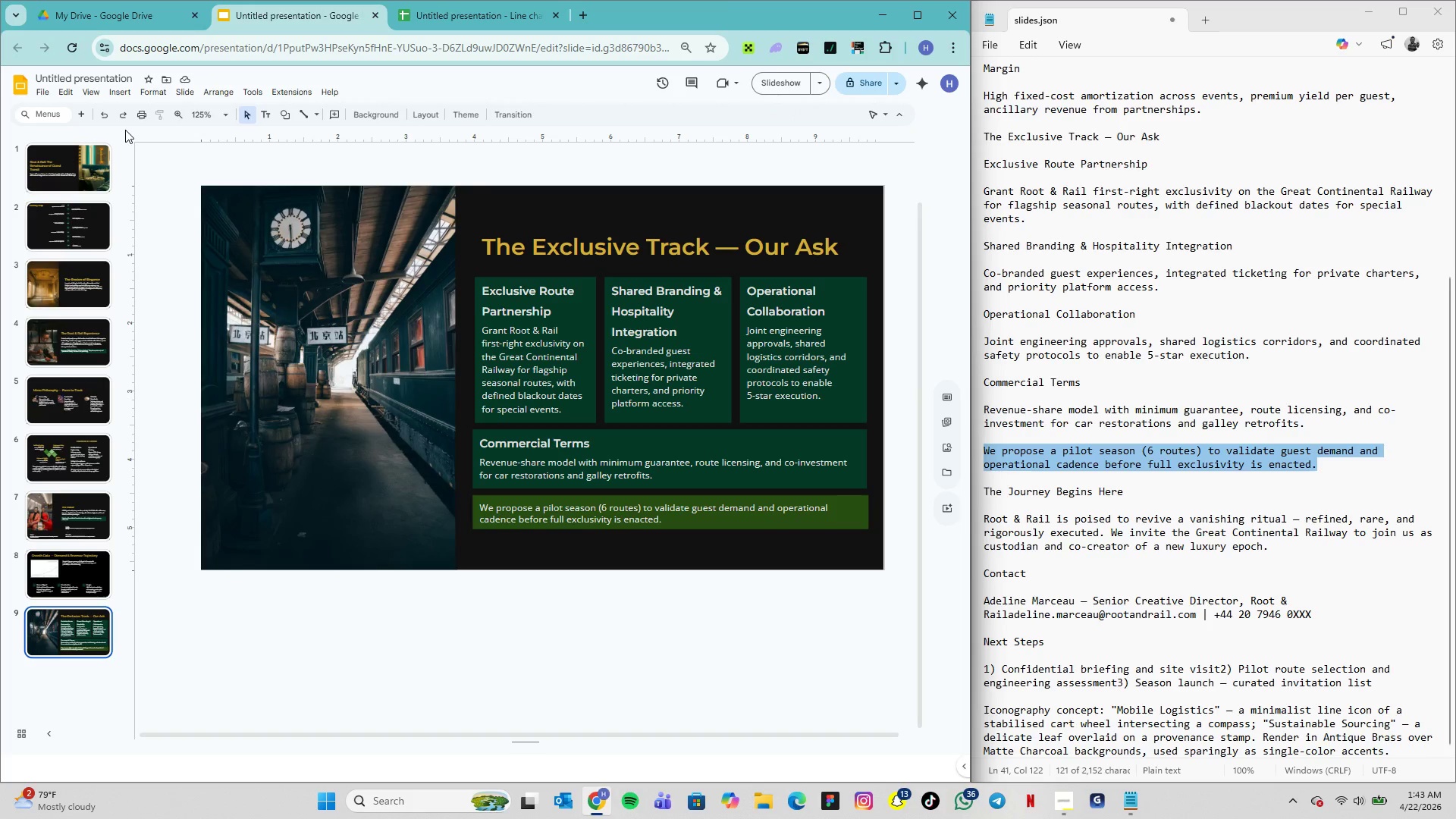 
left_click([82, 115])
 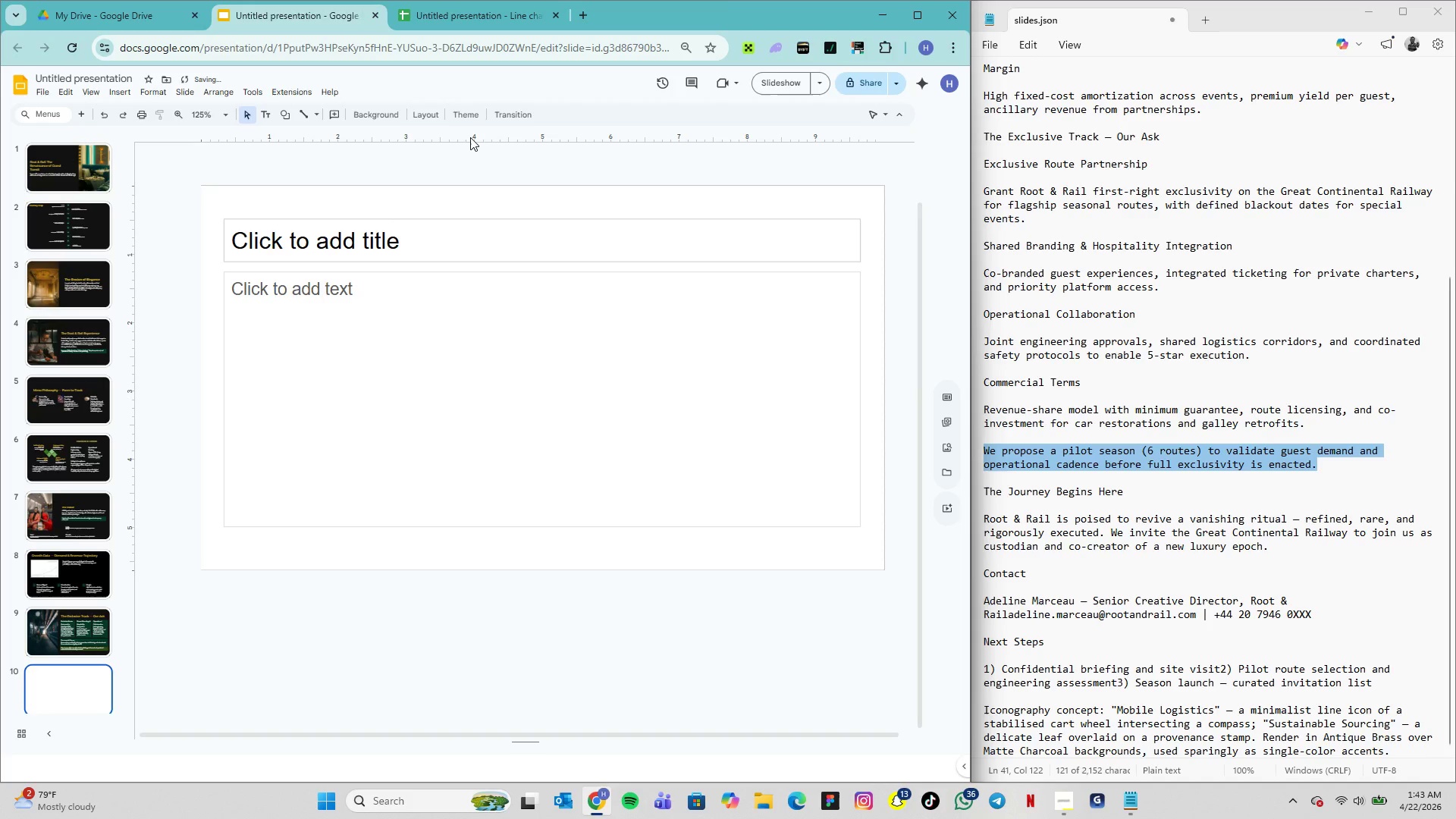 
left_click([389, 114])
 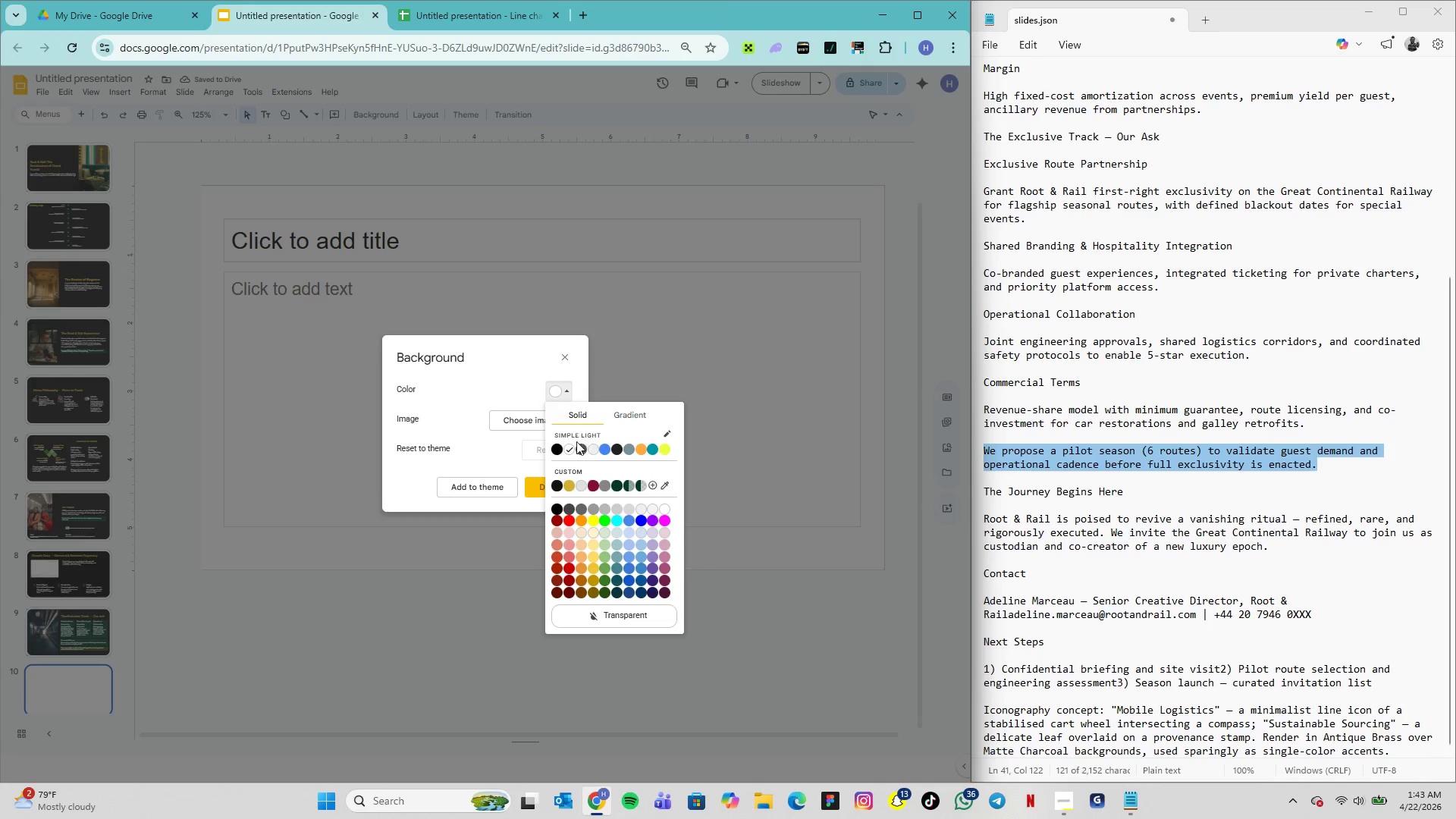 
left_click([559, 449])
 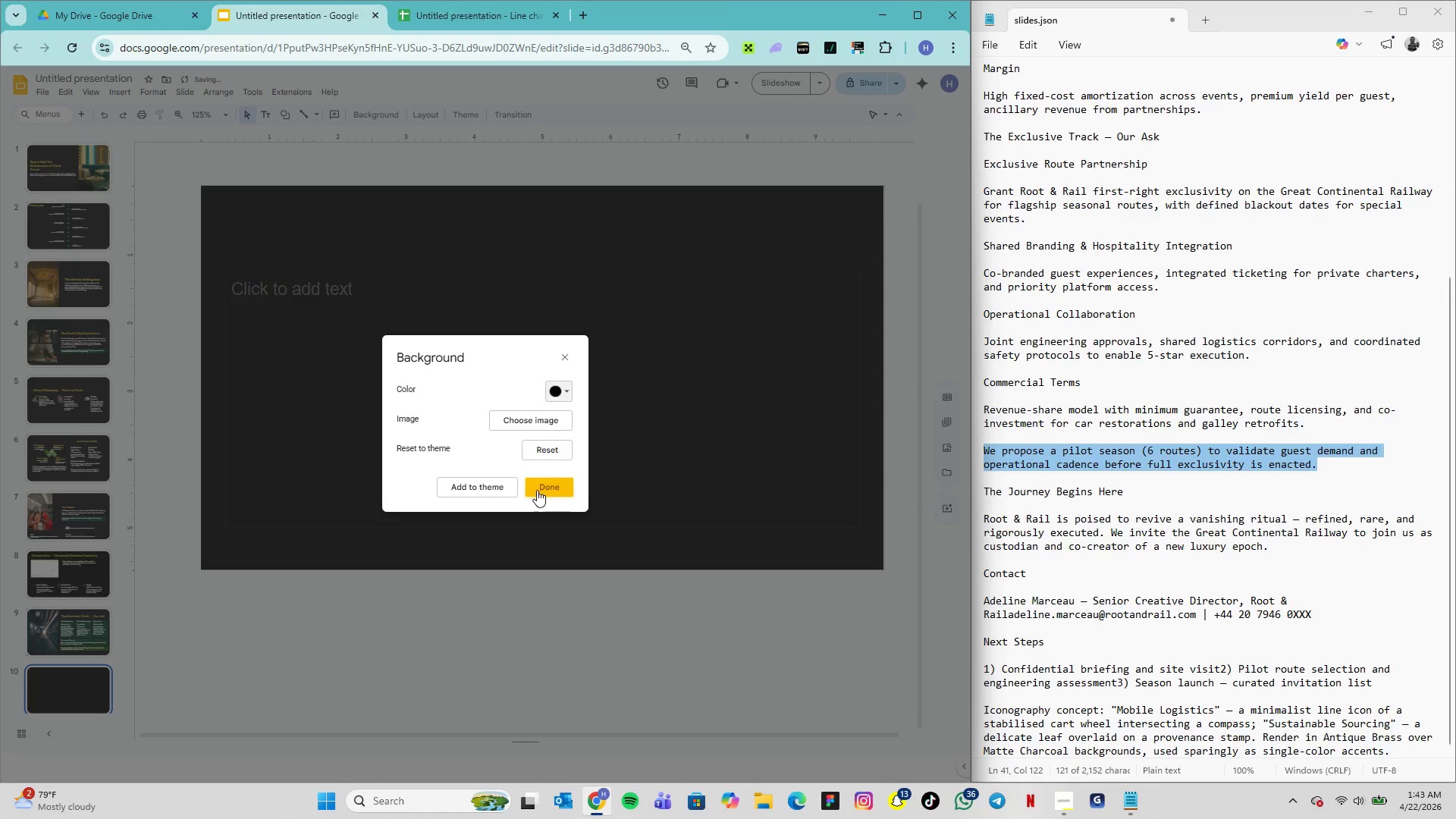 
left_click([536, 491])
 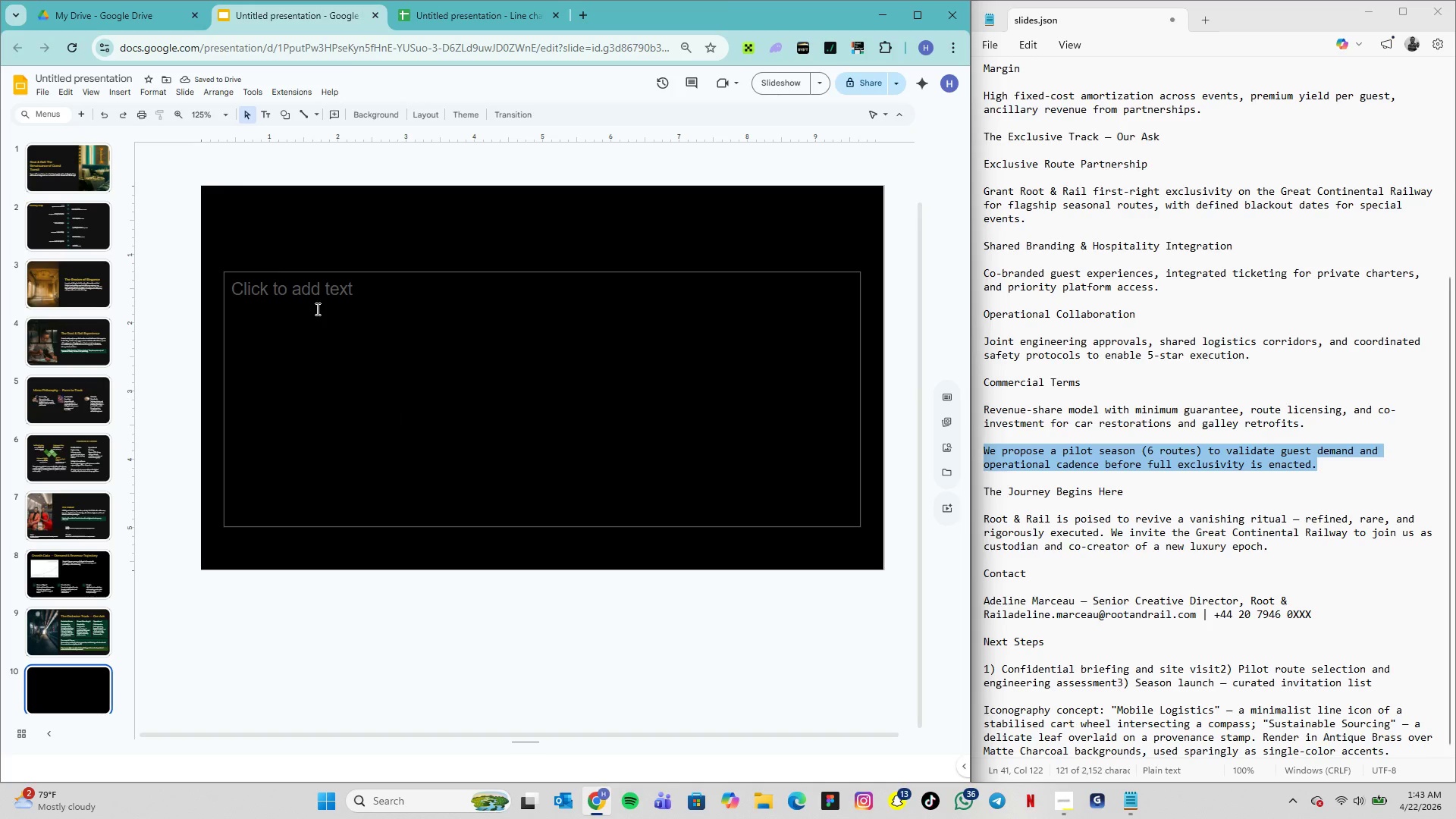 
left_click([228, 218])
 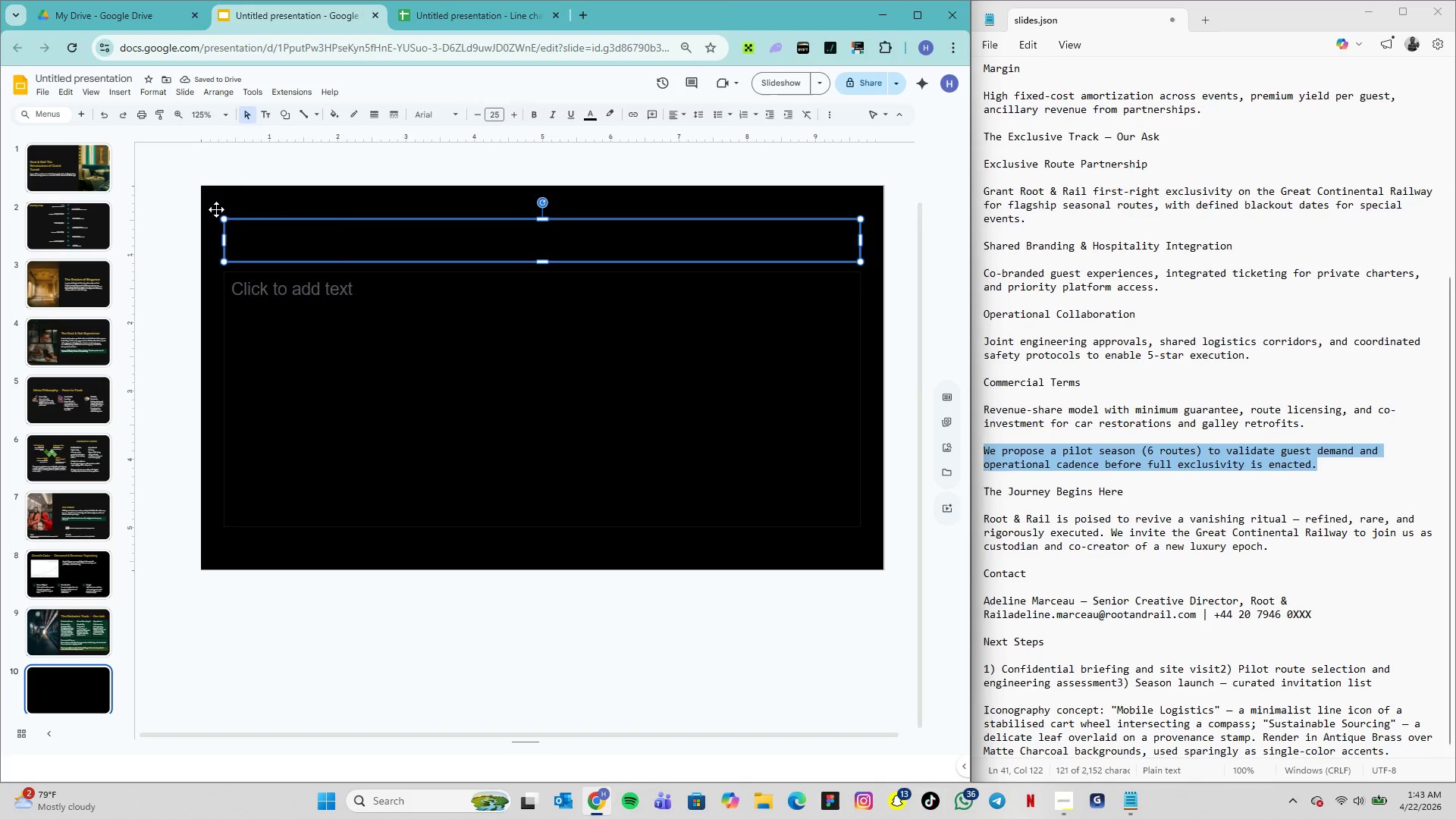 
double_click([216, 209])
 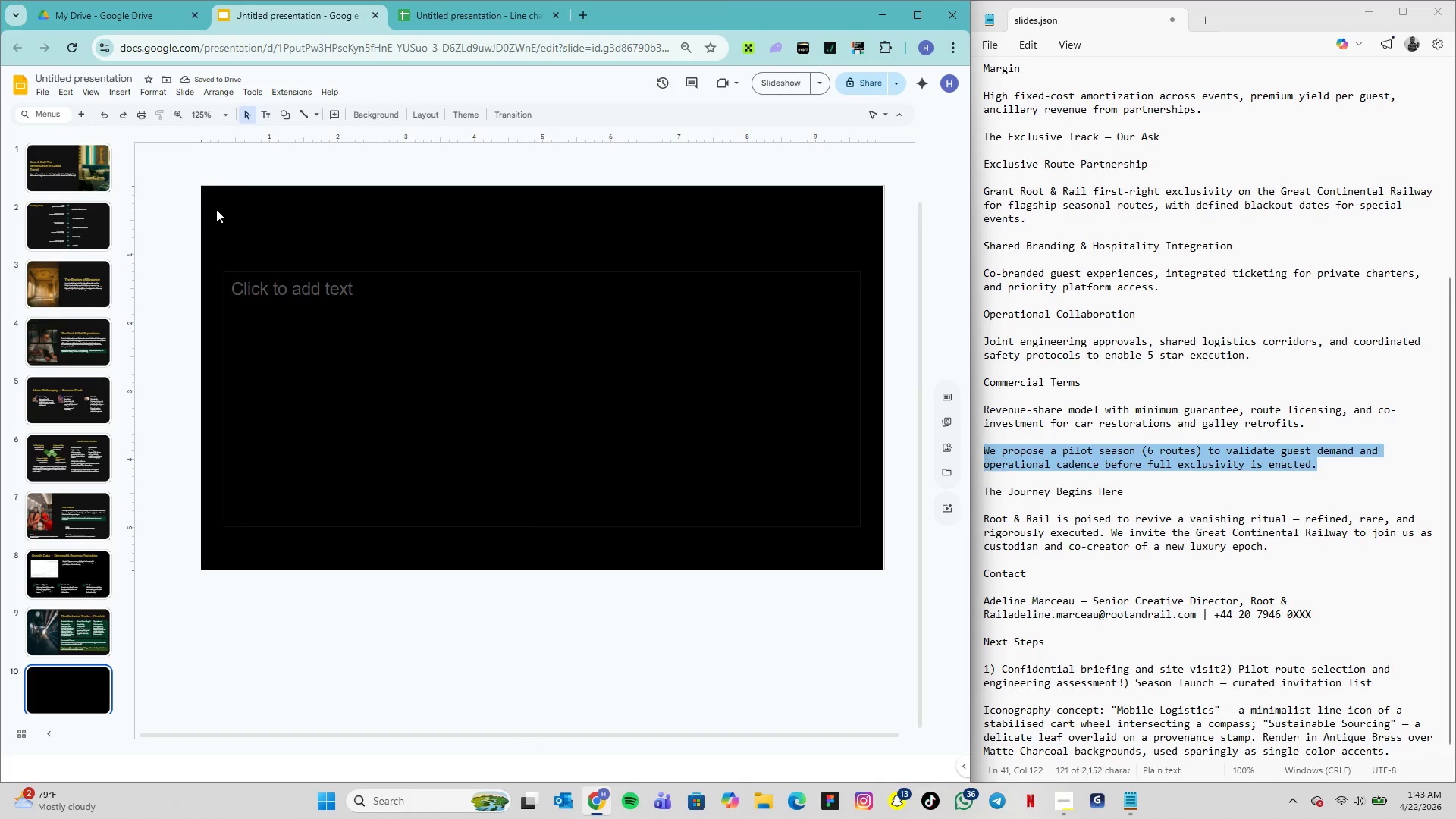 
left_click_drag(start_coordinate=[216, 209], to_coordinate=[589, 548])
 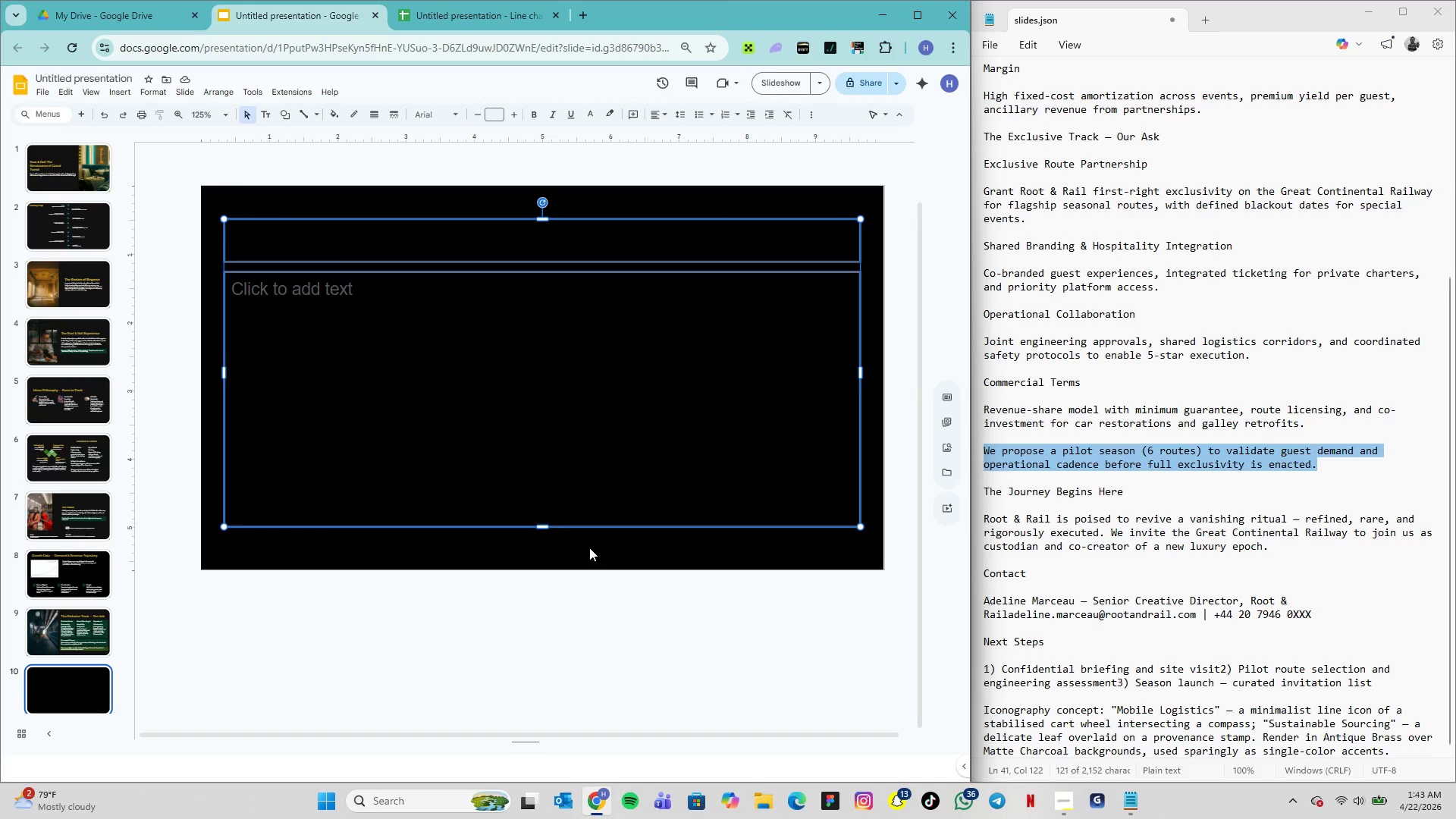 
key(Delete)
 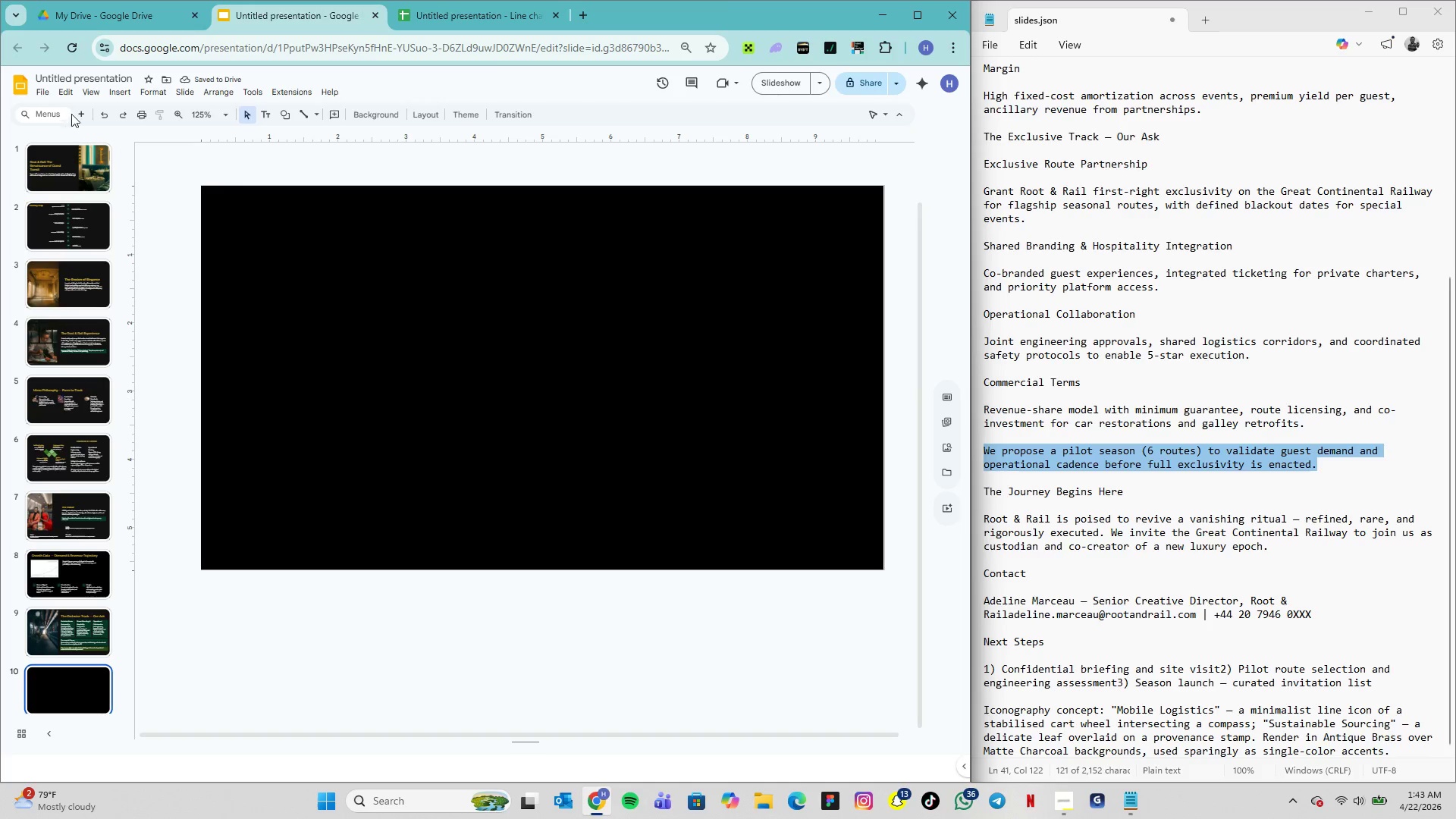 
wait(7.12)
 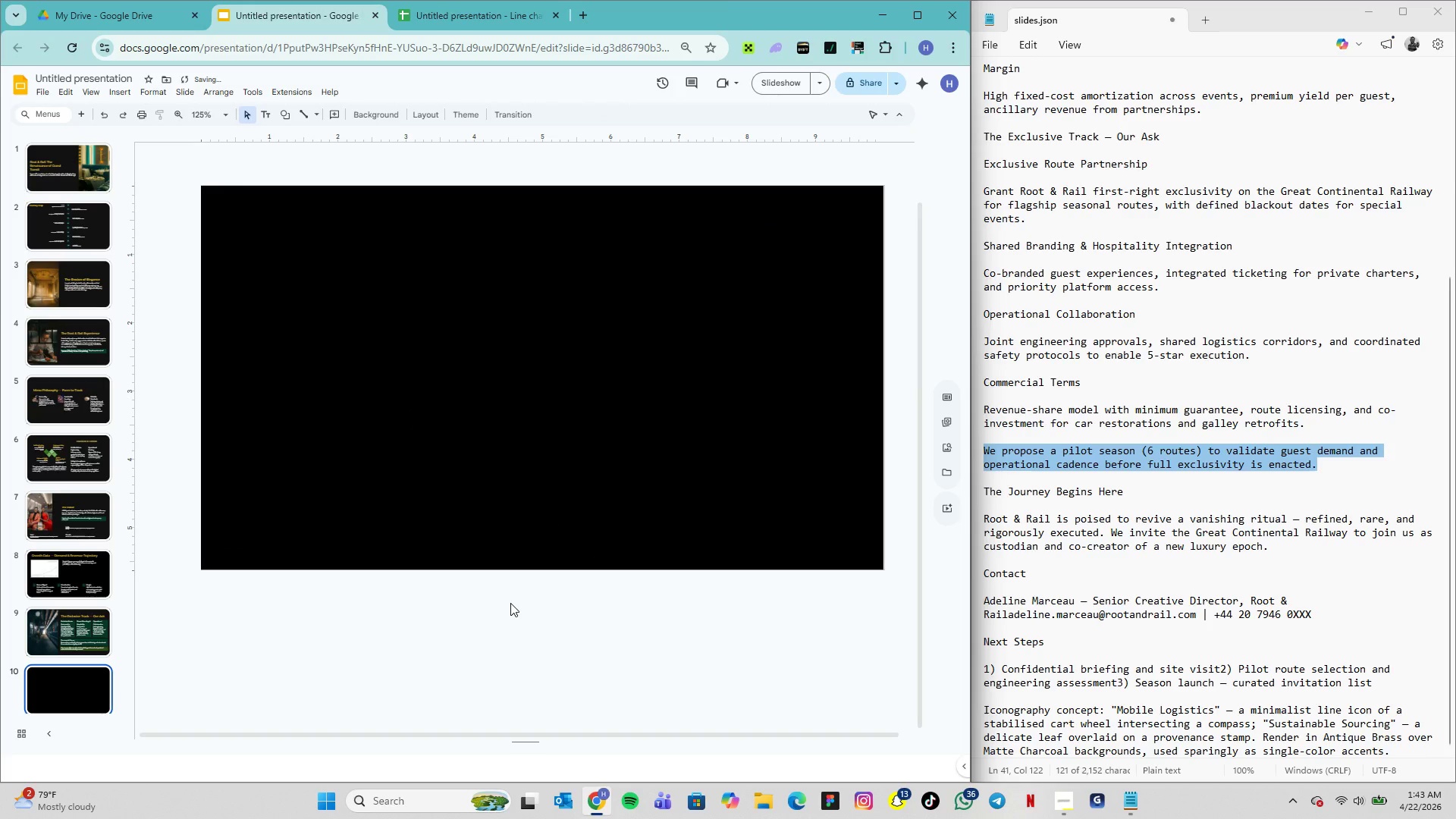 
left_click([119, 94])
 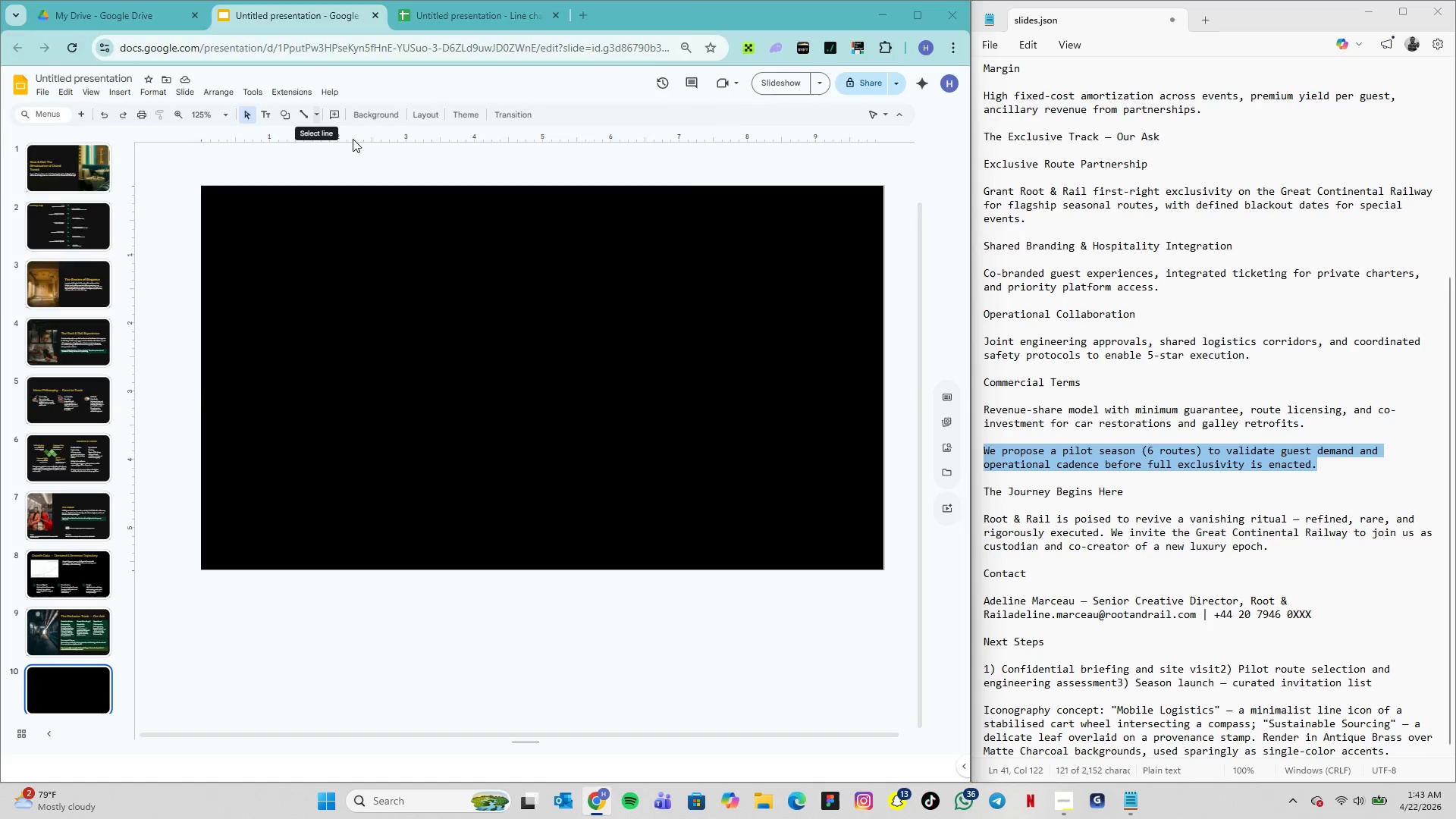 
left_click([252, 232])
 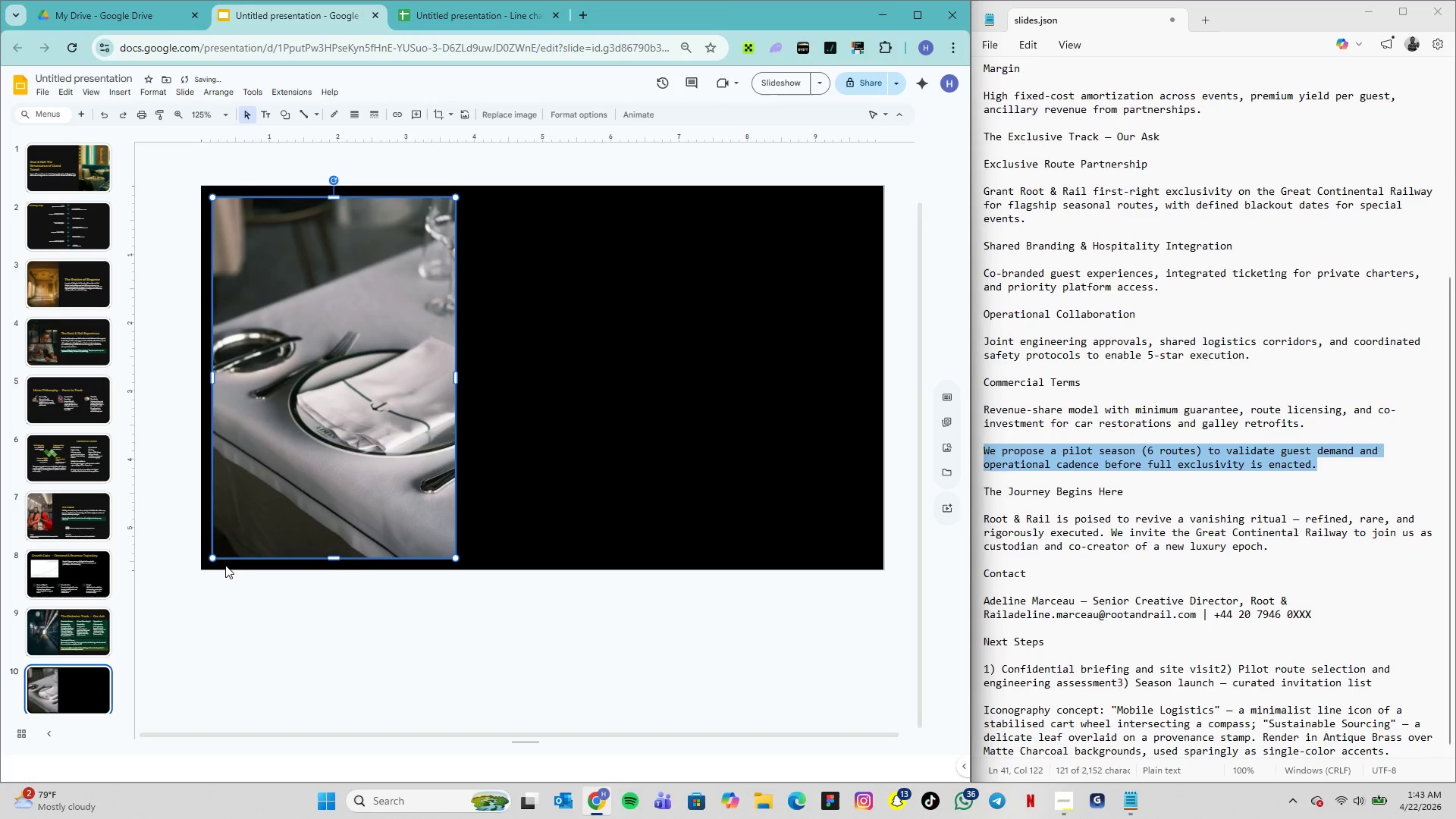 
left_click_drag(start_coordinate=[211, 559], to_coordinate=[203, 560])
 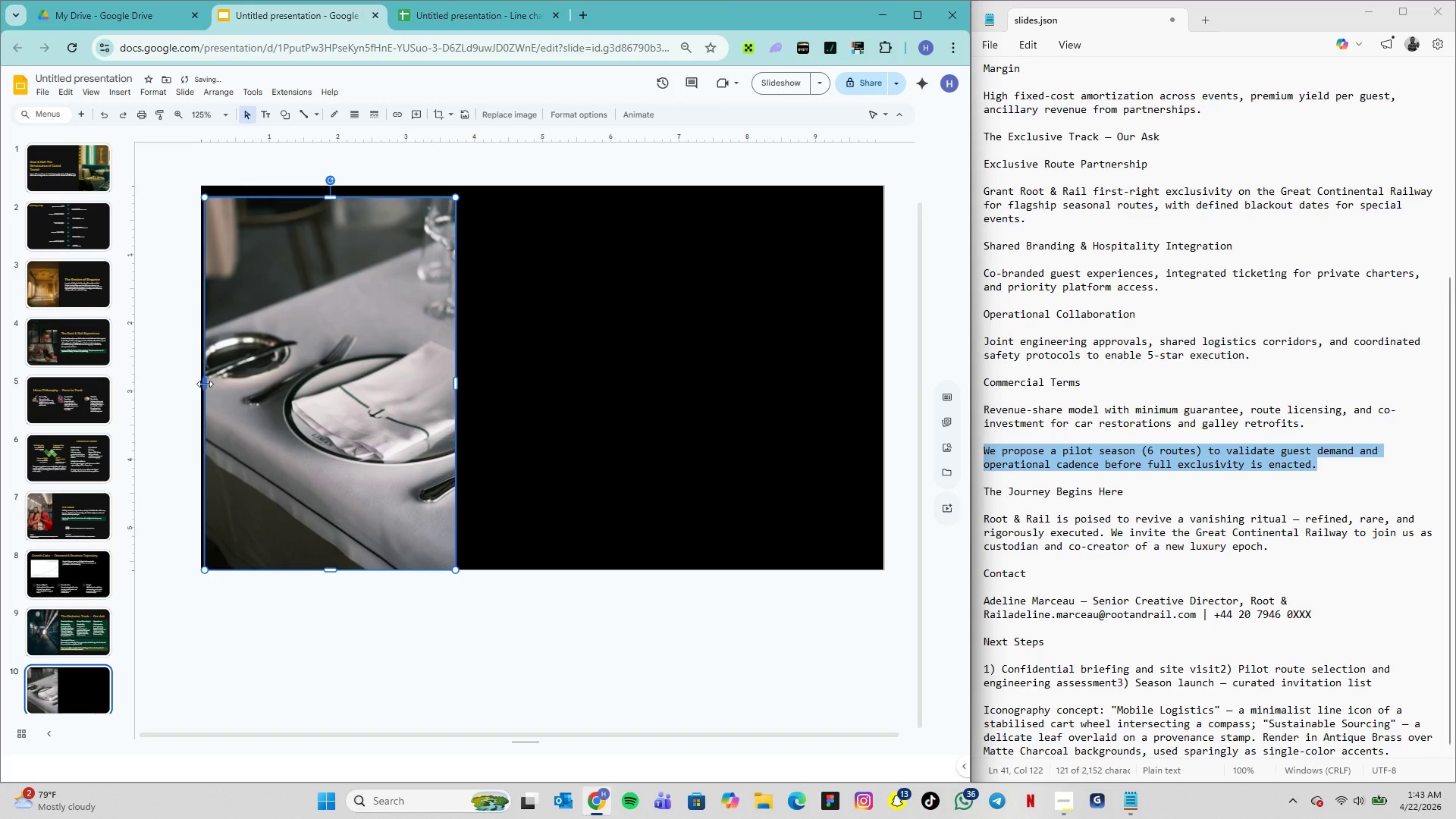 
left_click_drag(start_coordinate=[207, 384], to_coordinate=[200, 384])
 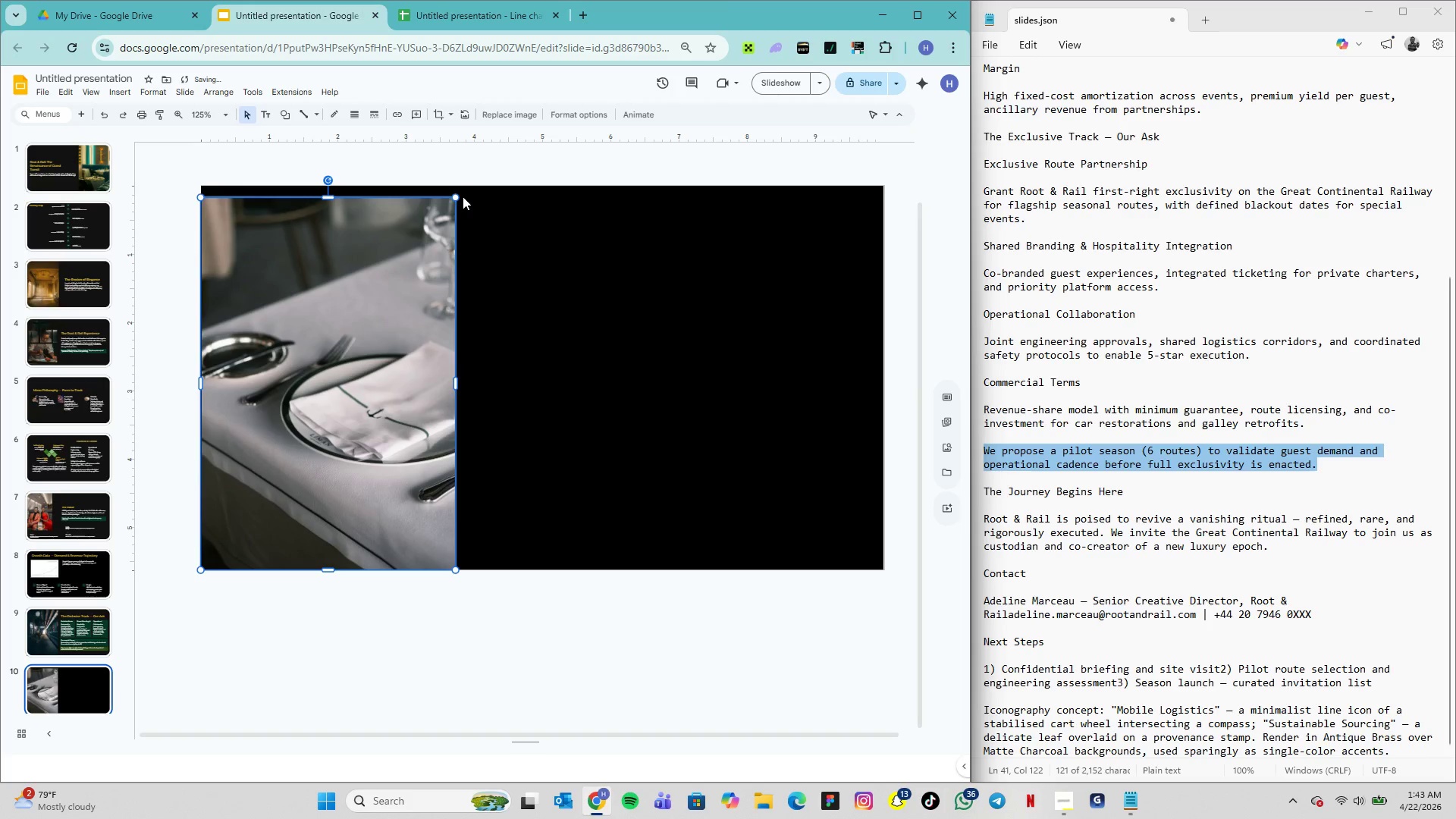 
left_click_drag(start_coordinate=[457, 195], to_coordinate=[463, 189])
 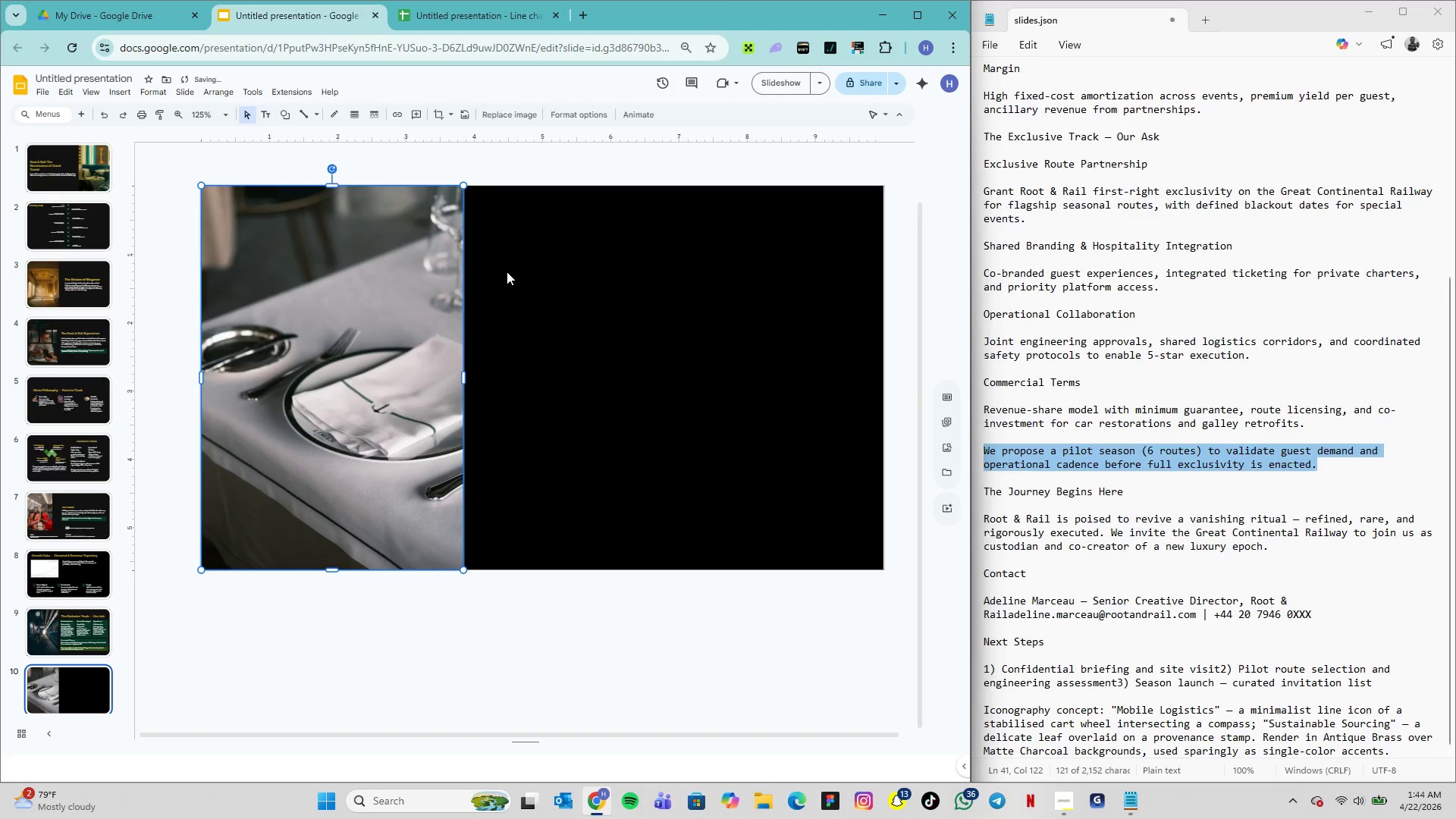 
left_click([507, 271])
 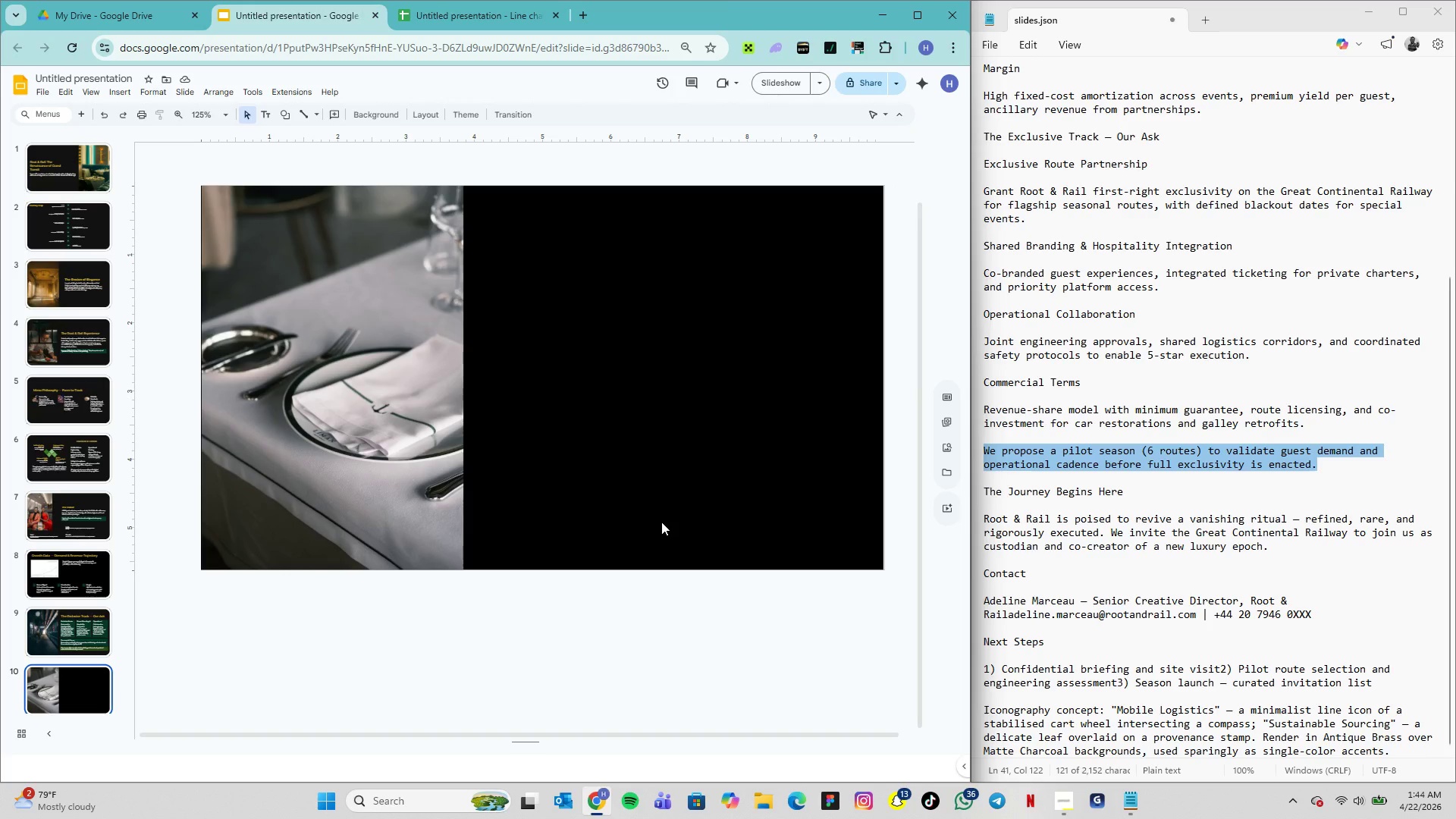 
wait(10.73)
 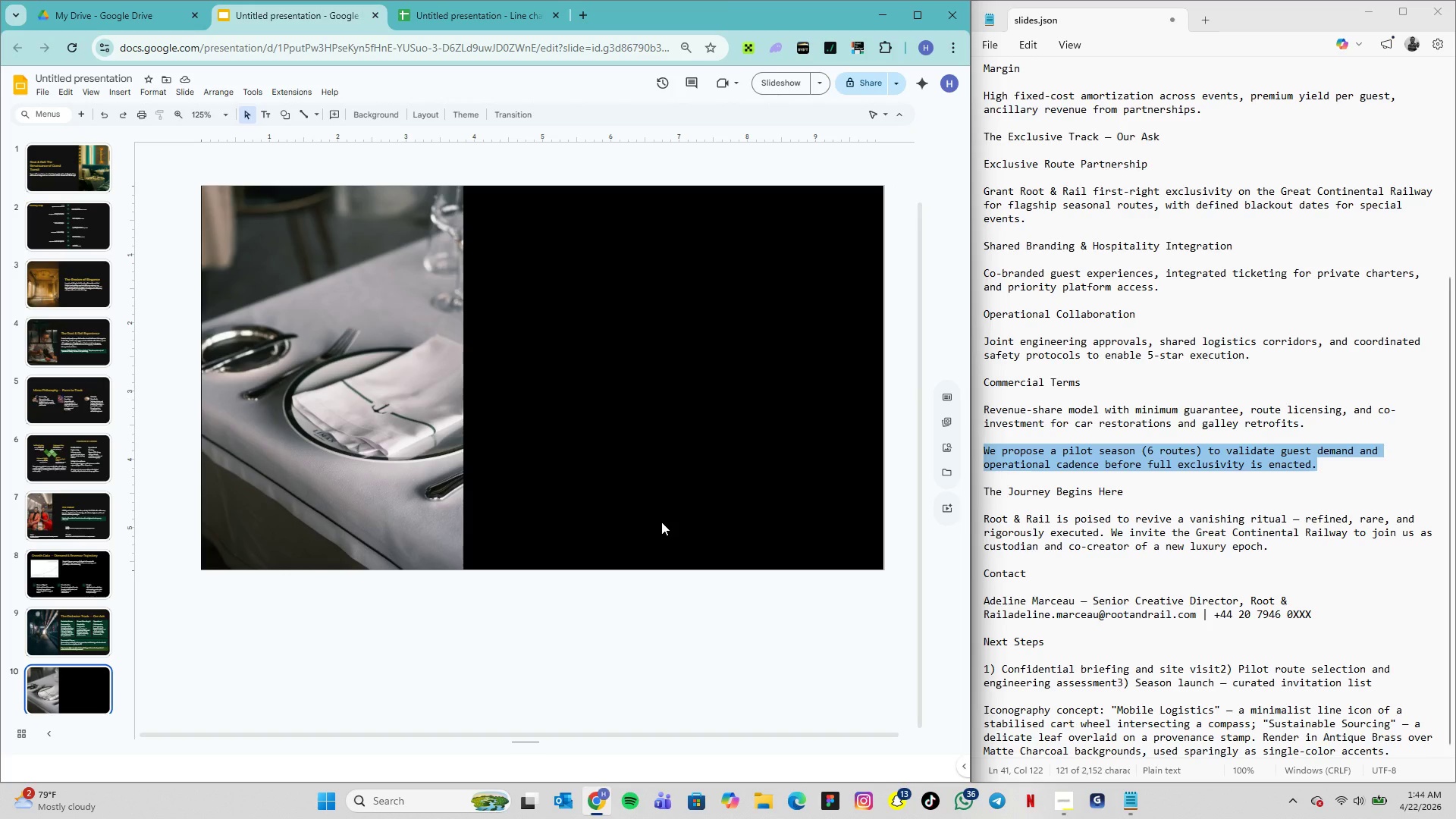 
left_click_drag(start_coordinate=[1125, 493], to_coordinate=[981, 493])
 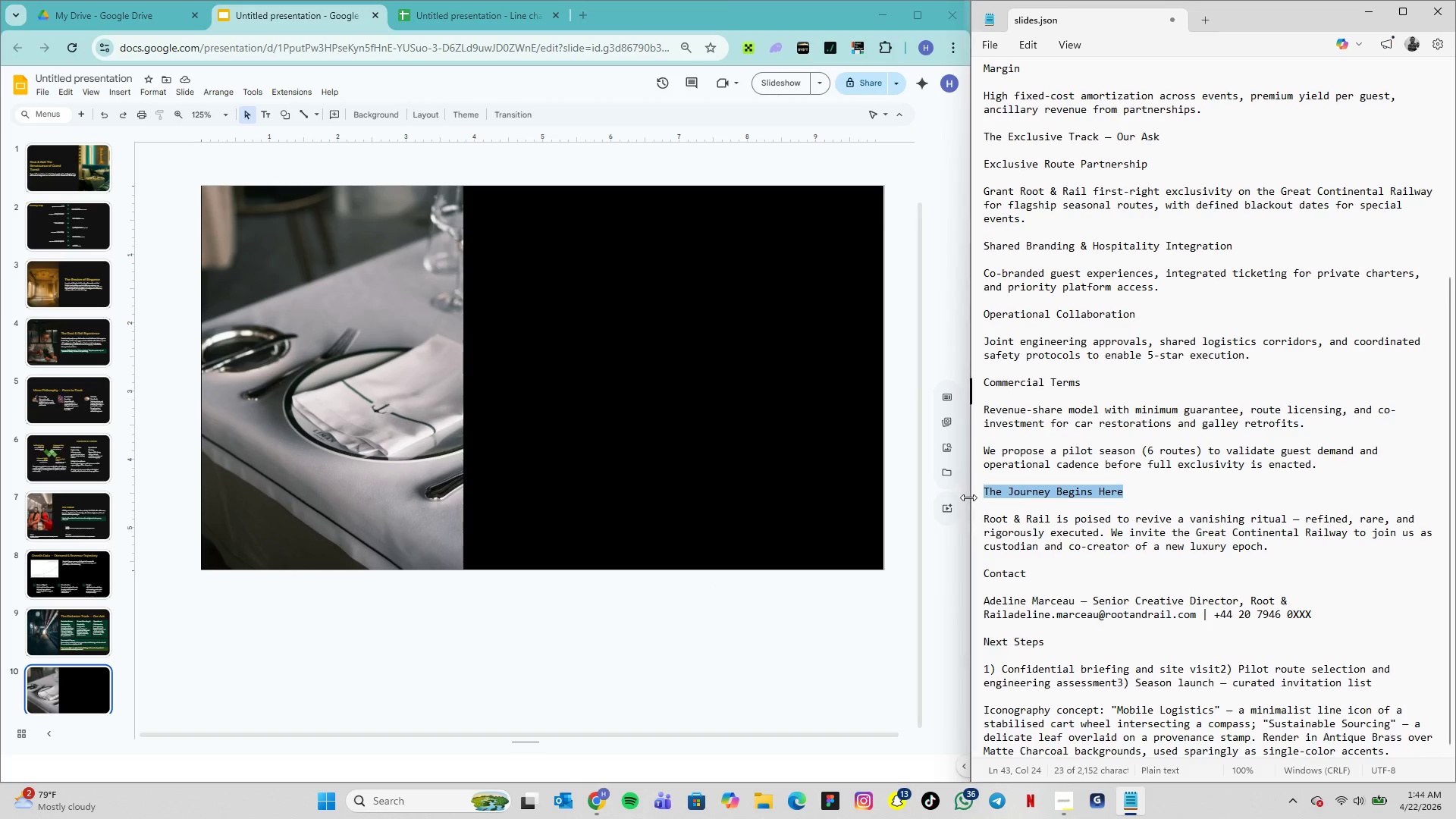 
key(Control+C)
 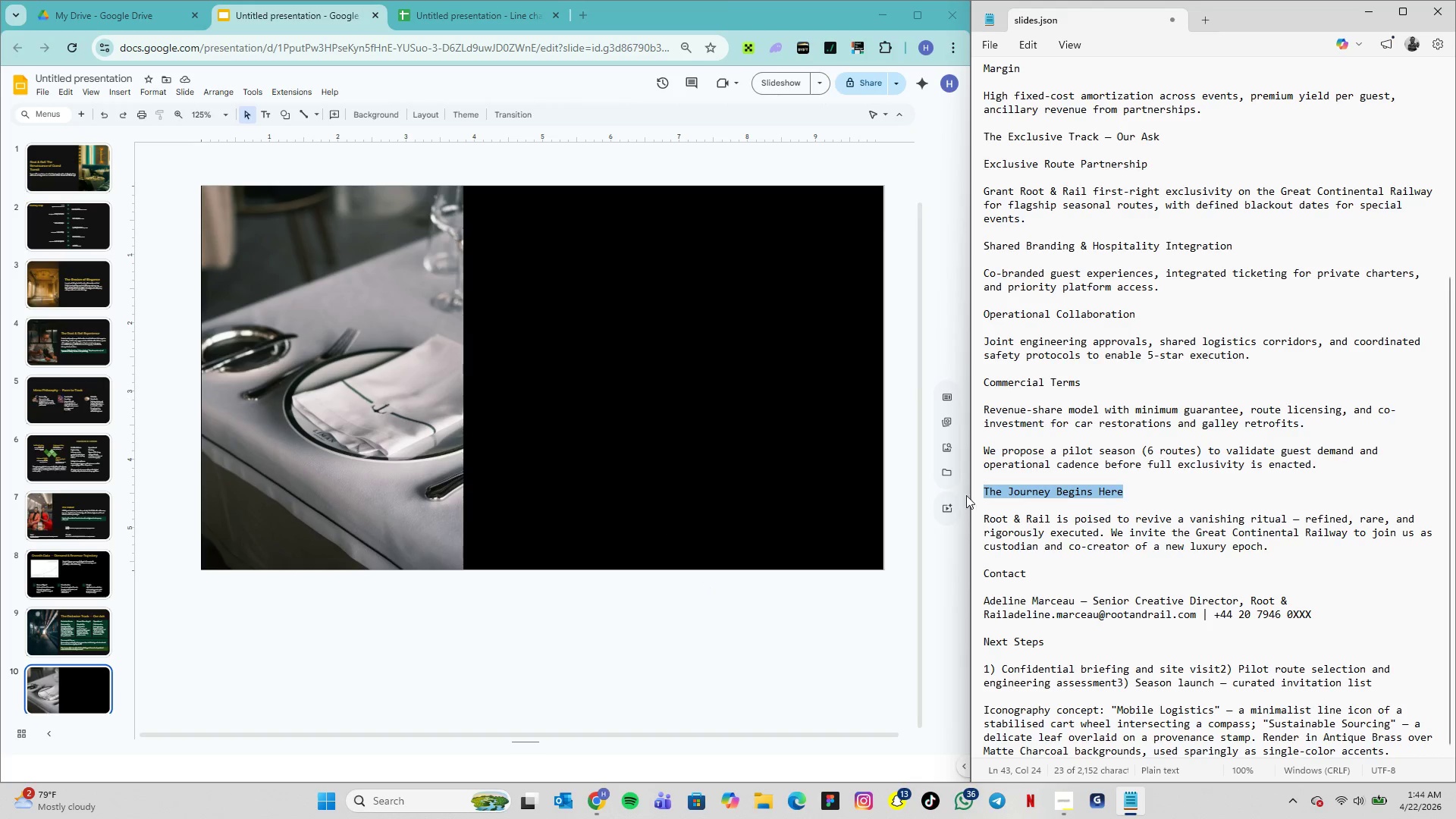 
key(Control+C)
 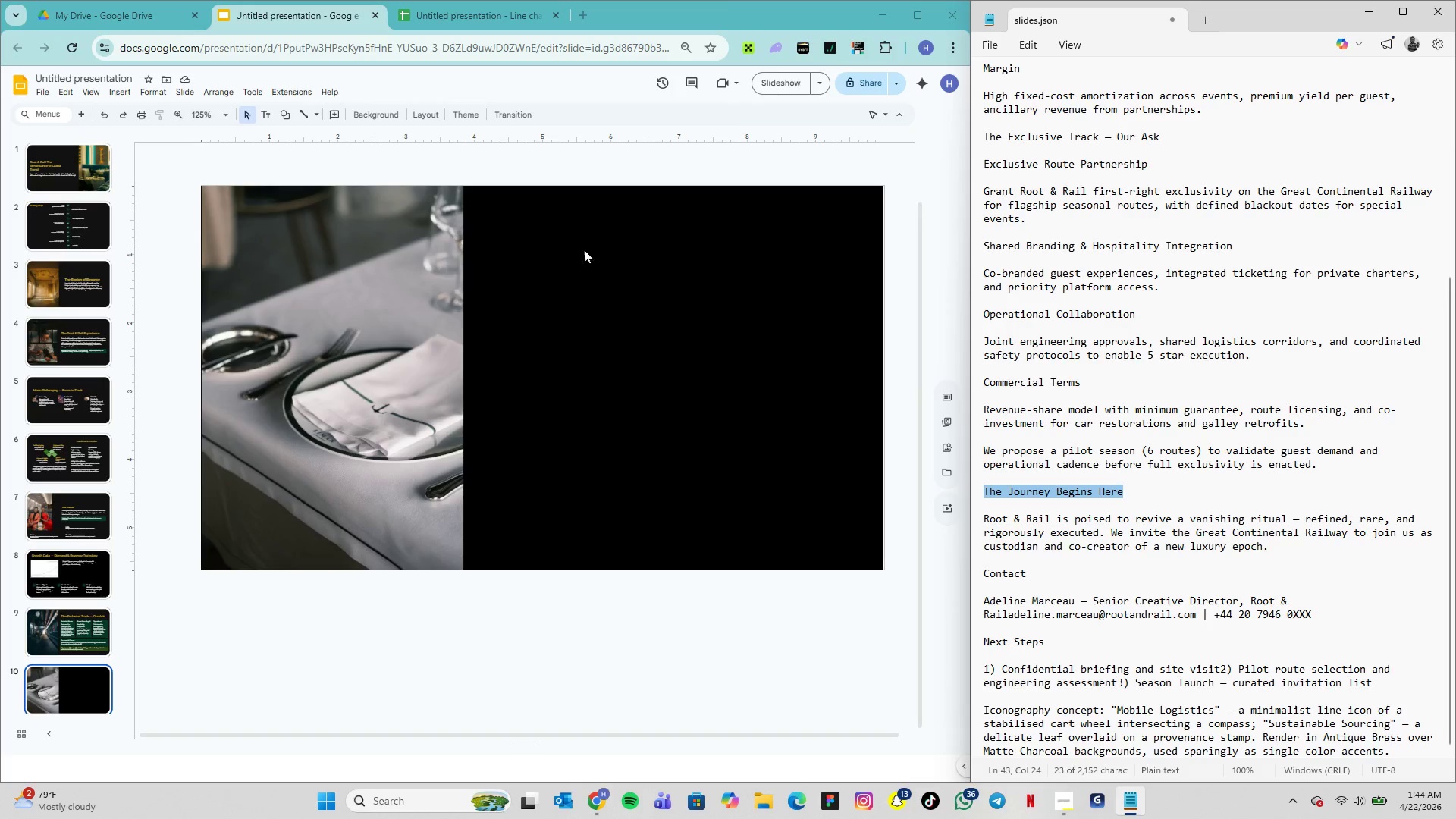 
left_click([262, 108])
 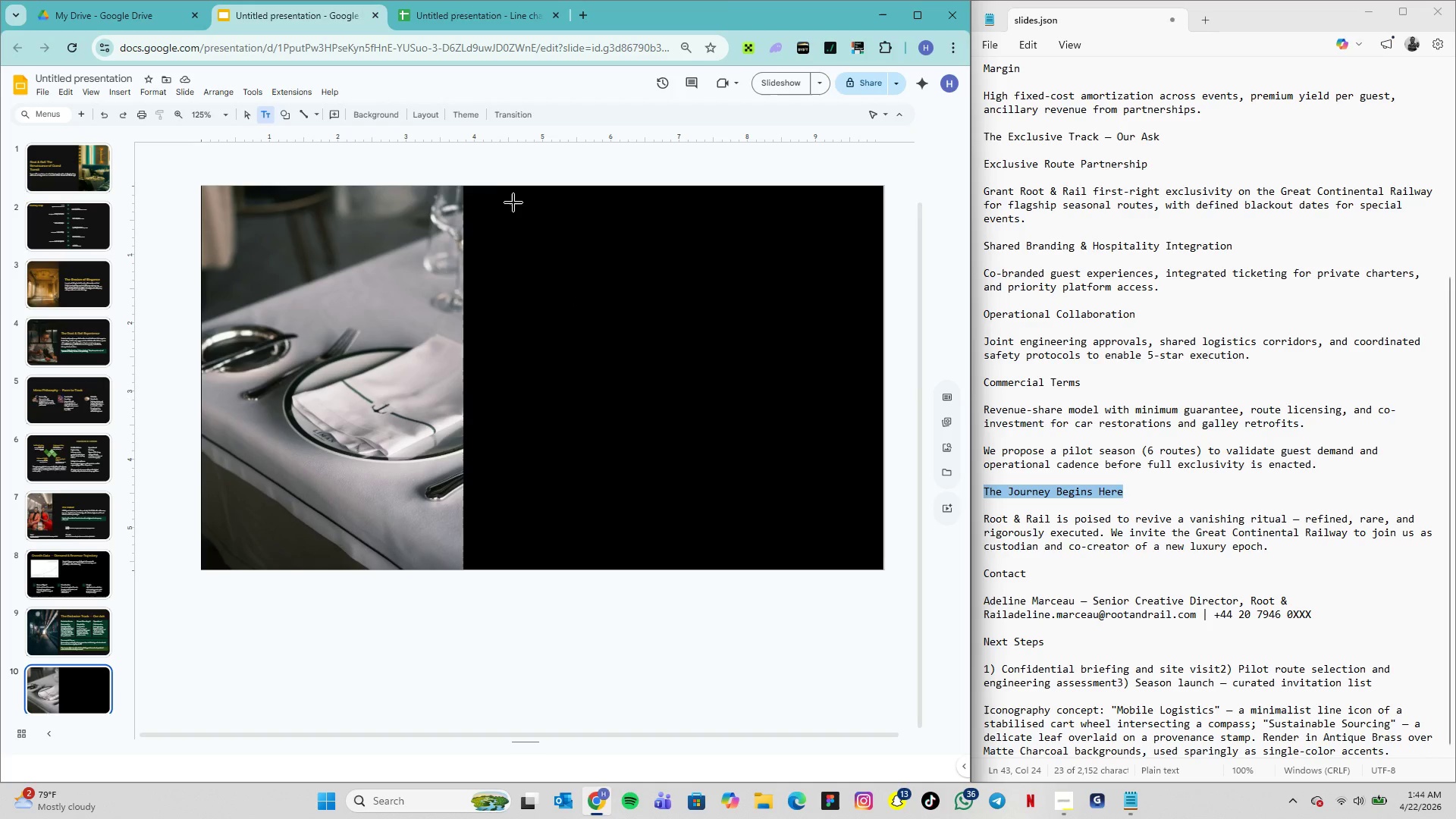 
left_click([518, 202])
 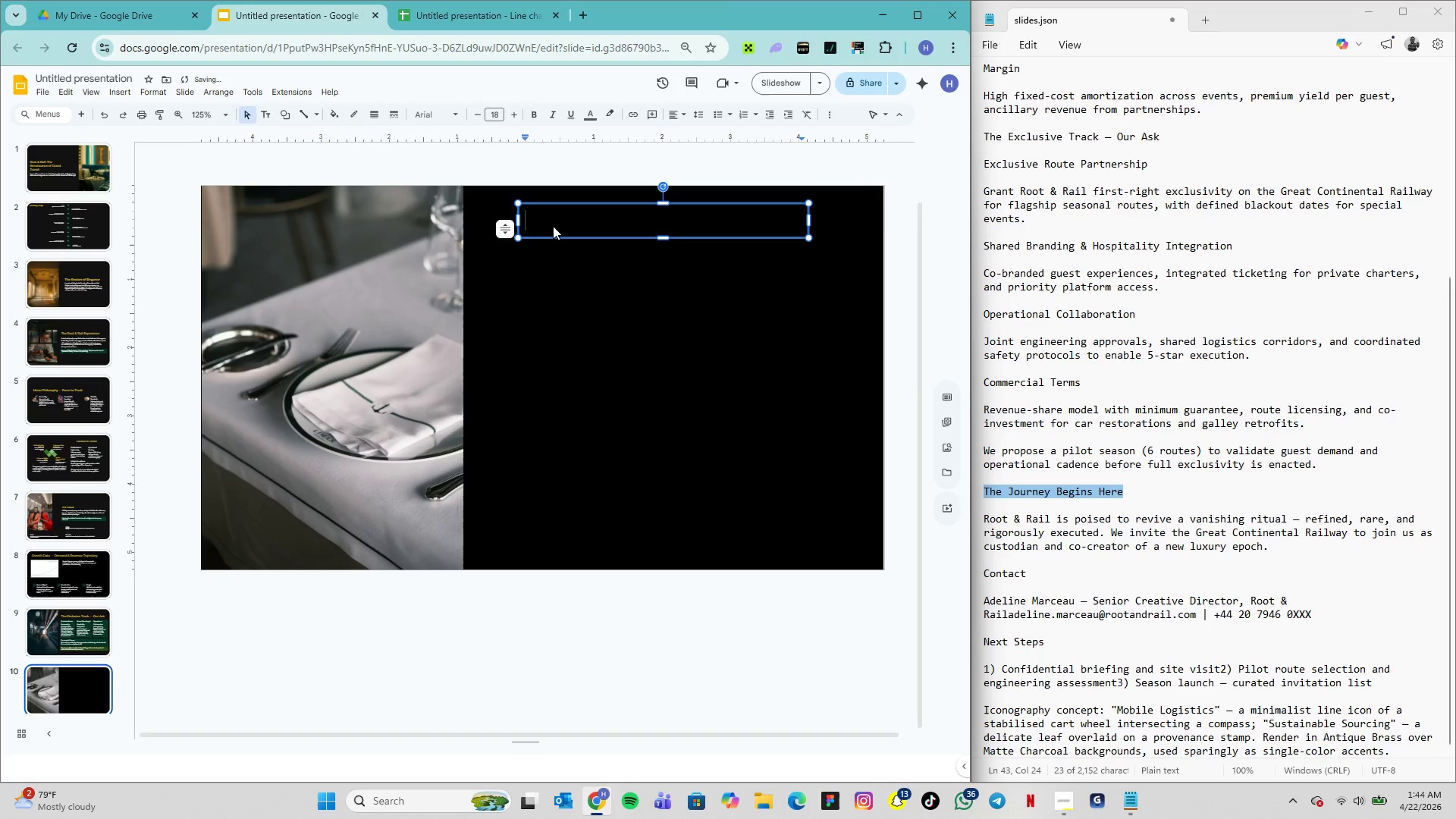 
key(Control+V)
 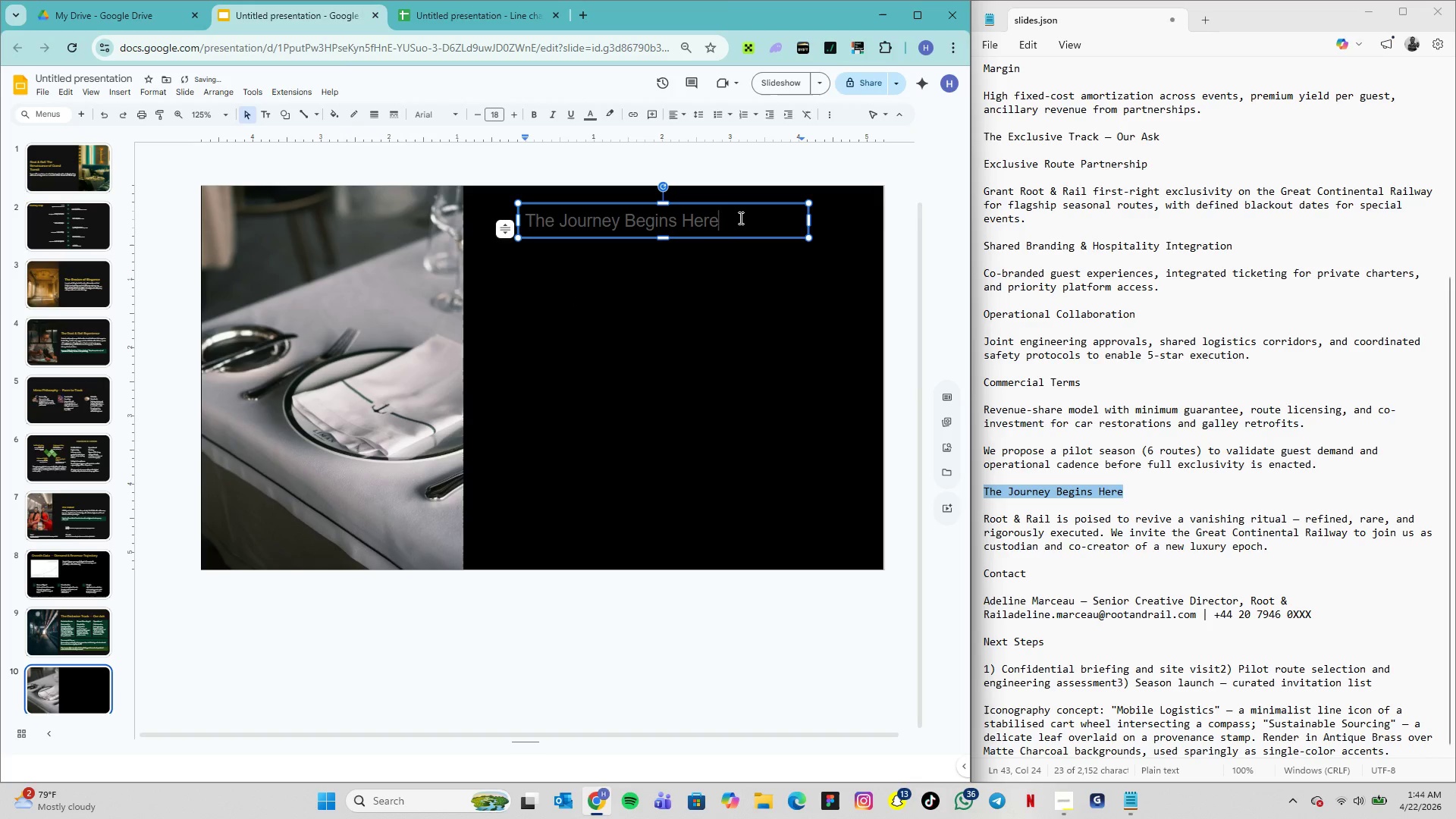 
left_click_drag(start_coordinate=[739, 218], to_coordinate=[530, 230])
 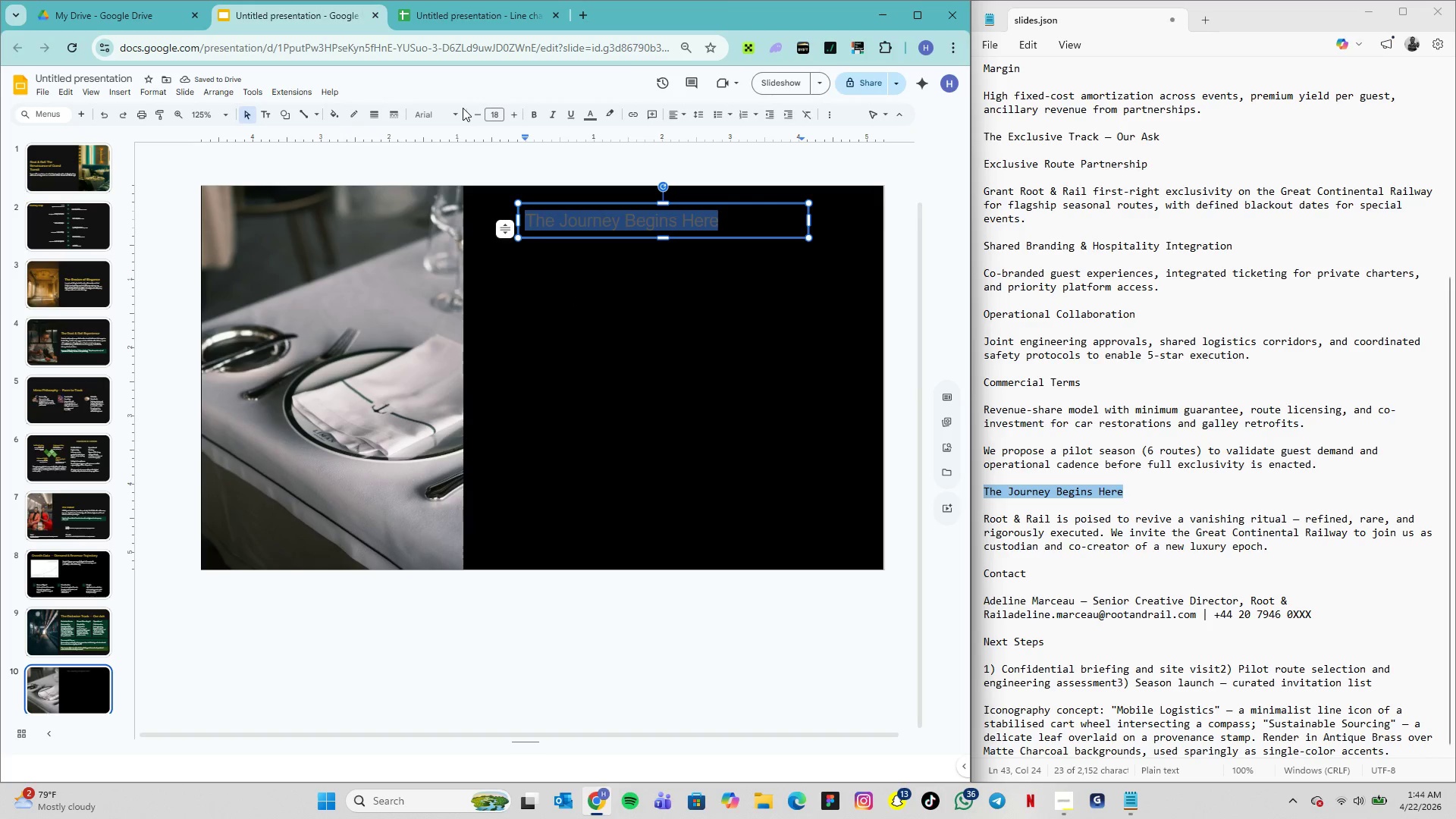 
left_click([457, 108])
 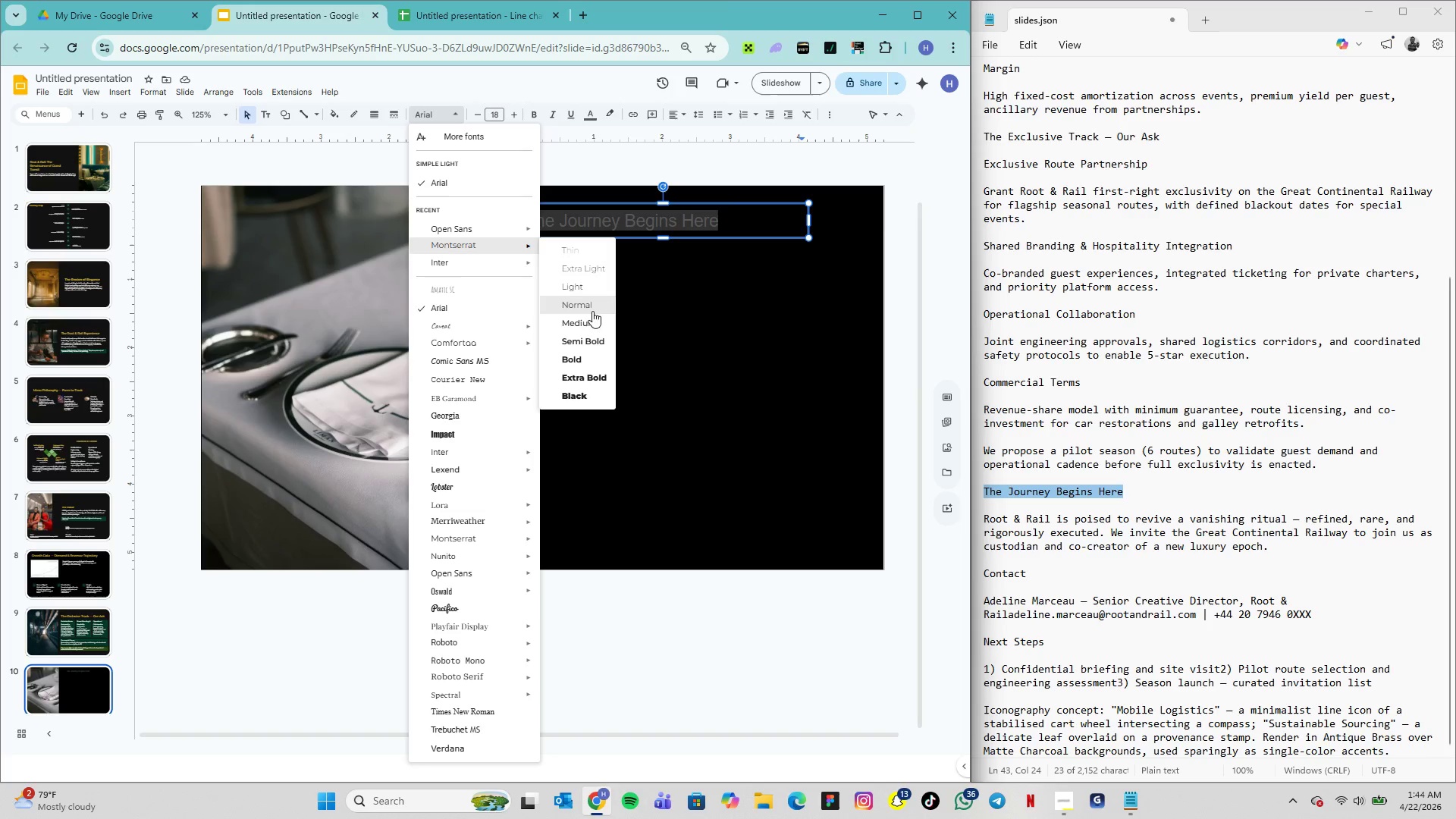 
left_click([587, 341])
 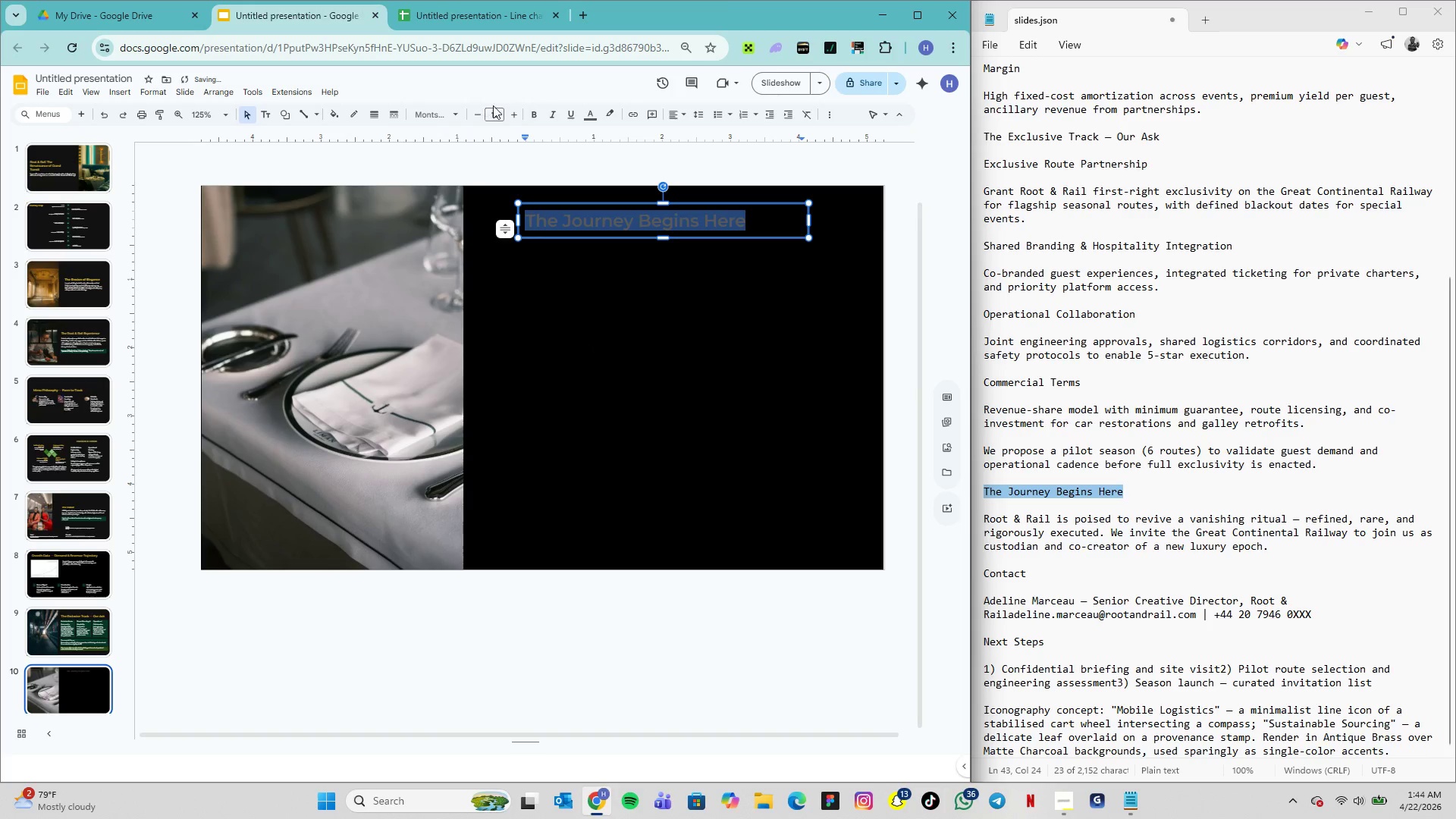 
left_click([501, 109])
 